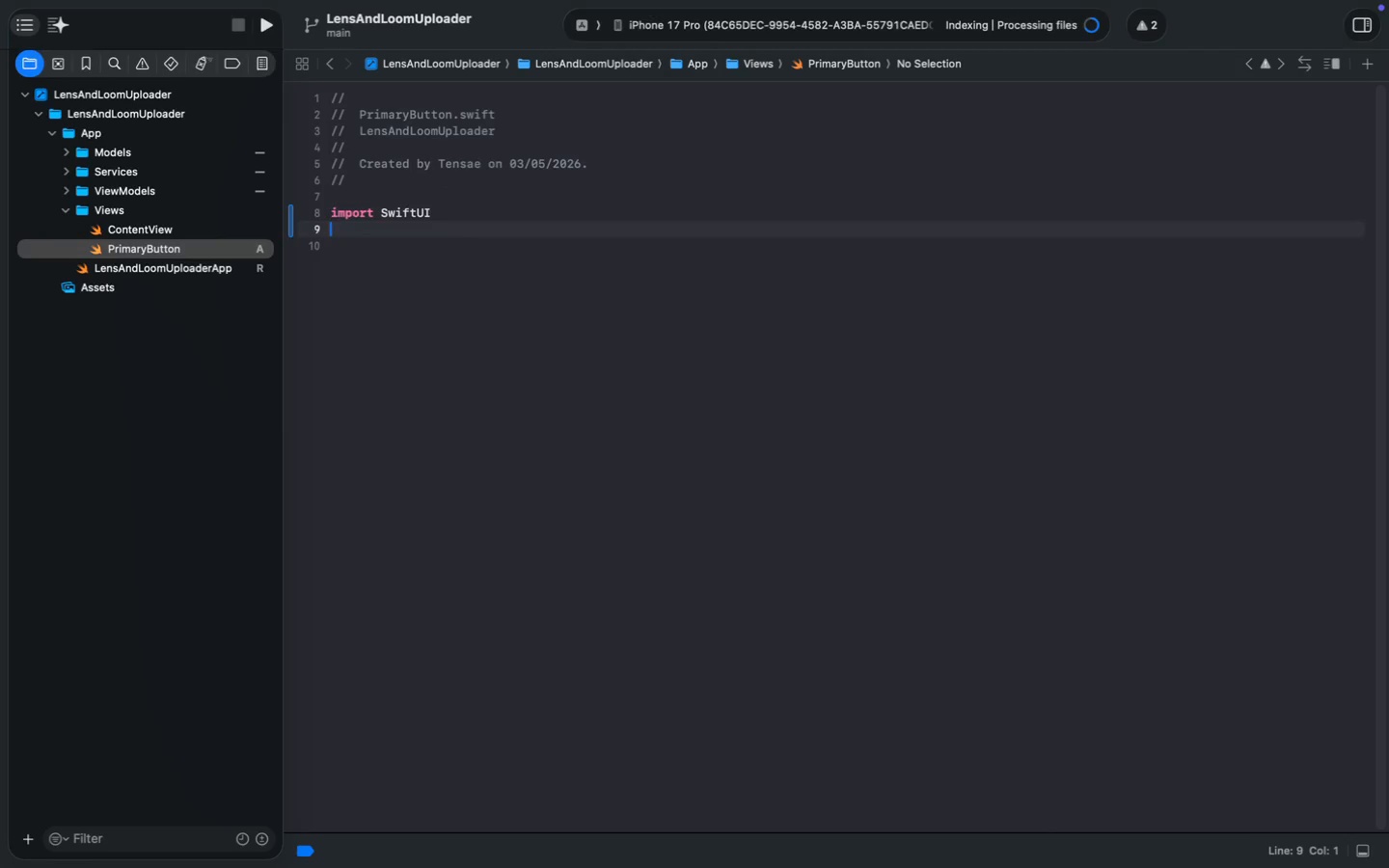 
key(Enter)
 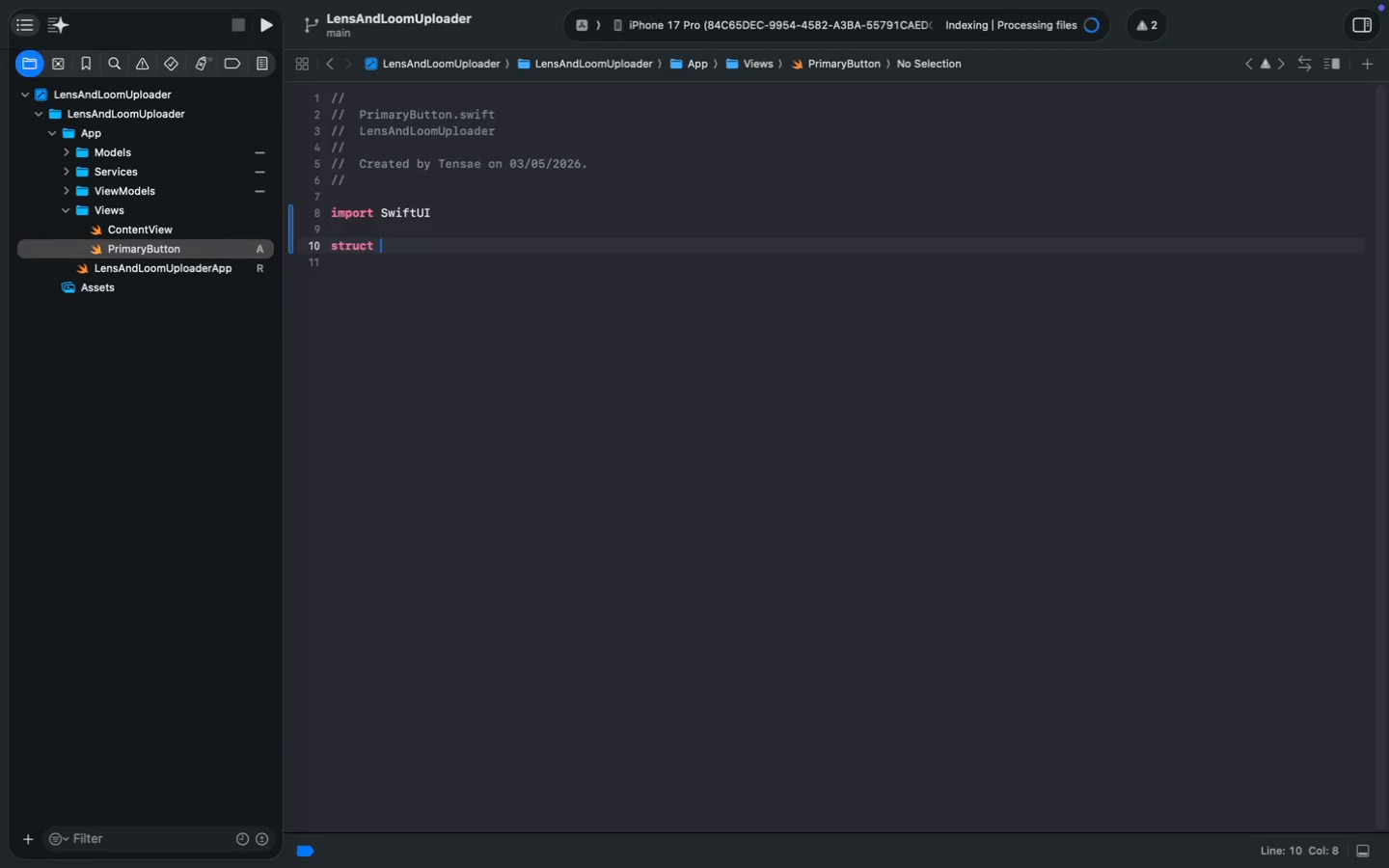 
type(struct Primar)
key(Tab)
type(: View {)
 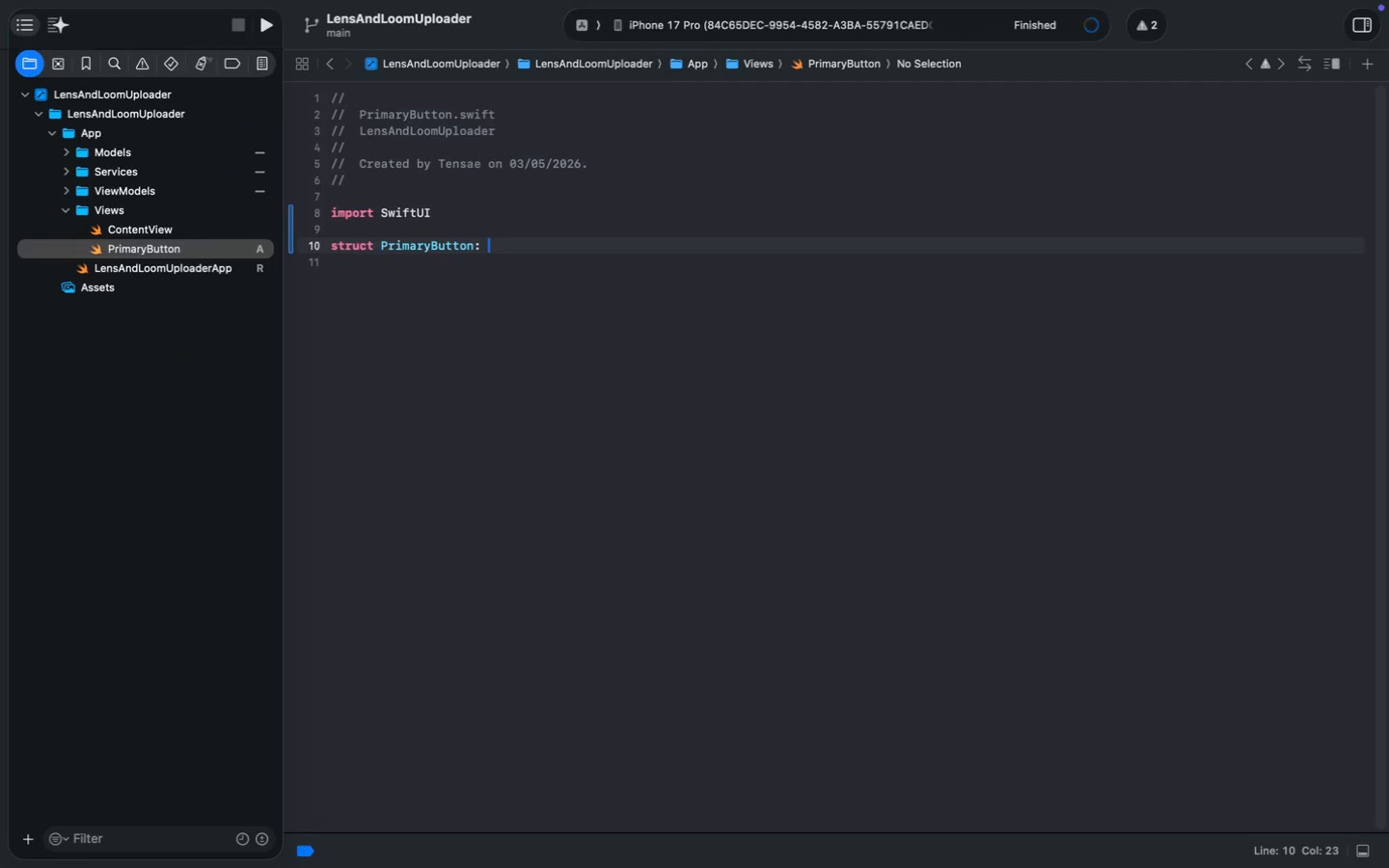 
 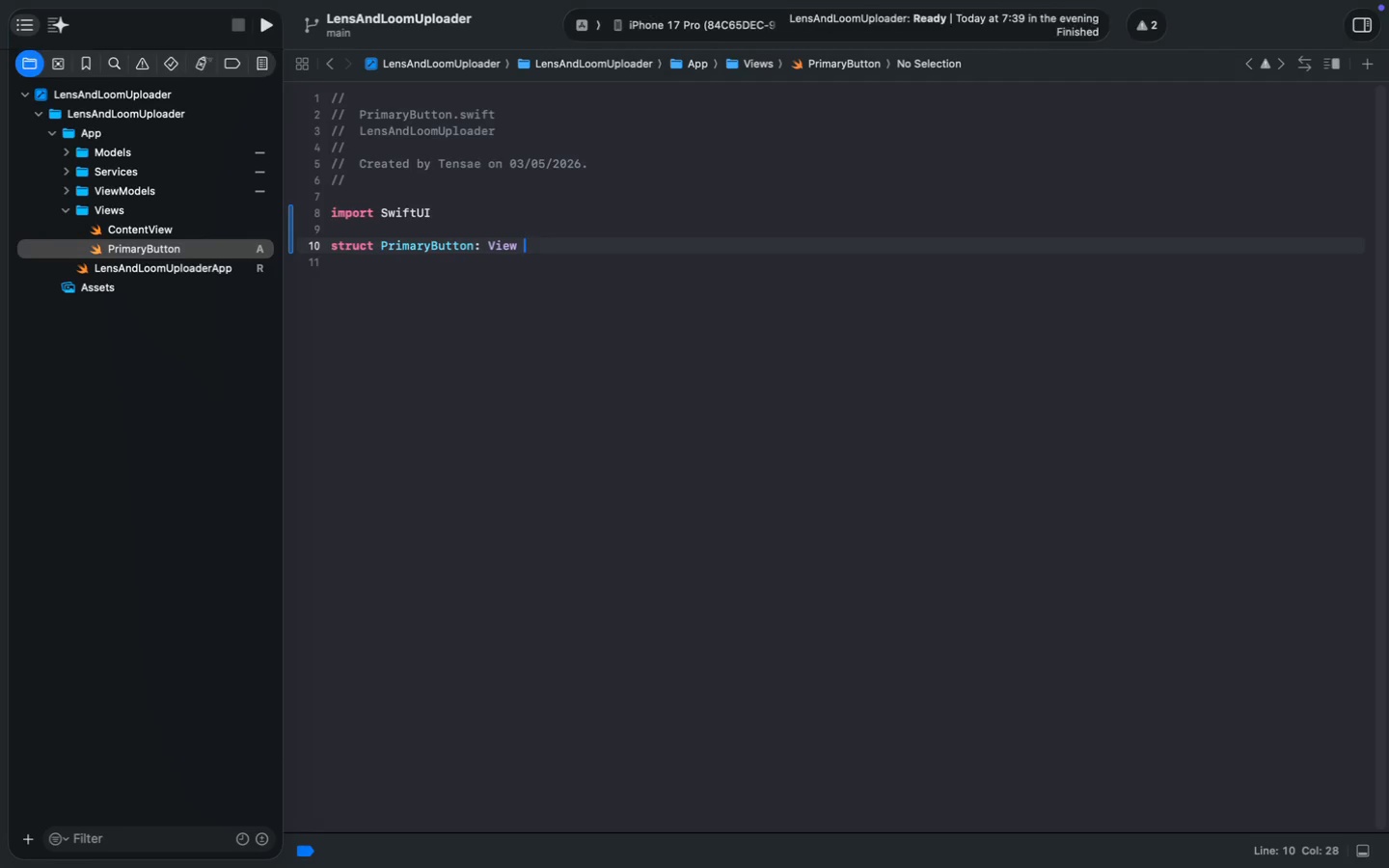 
key(Enter)
 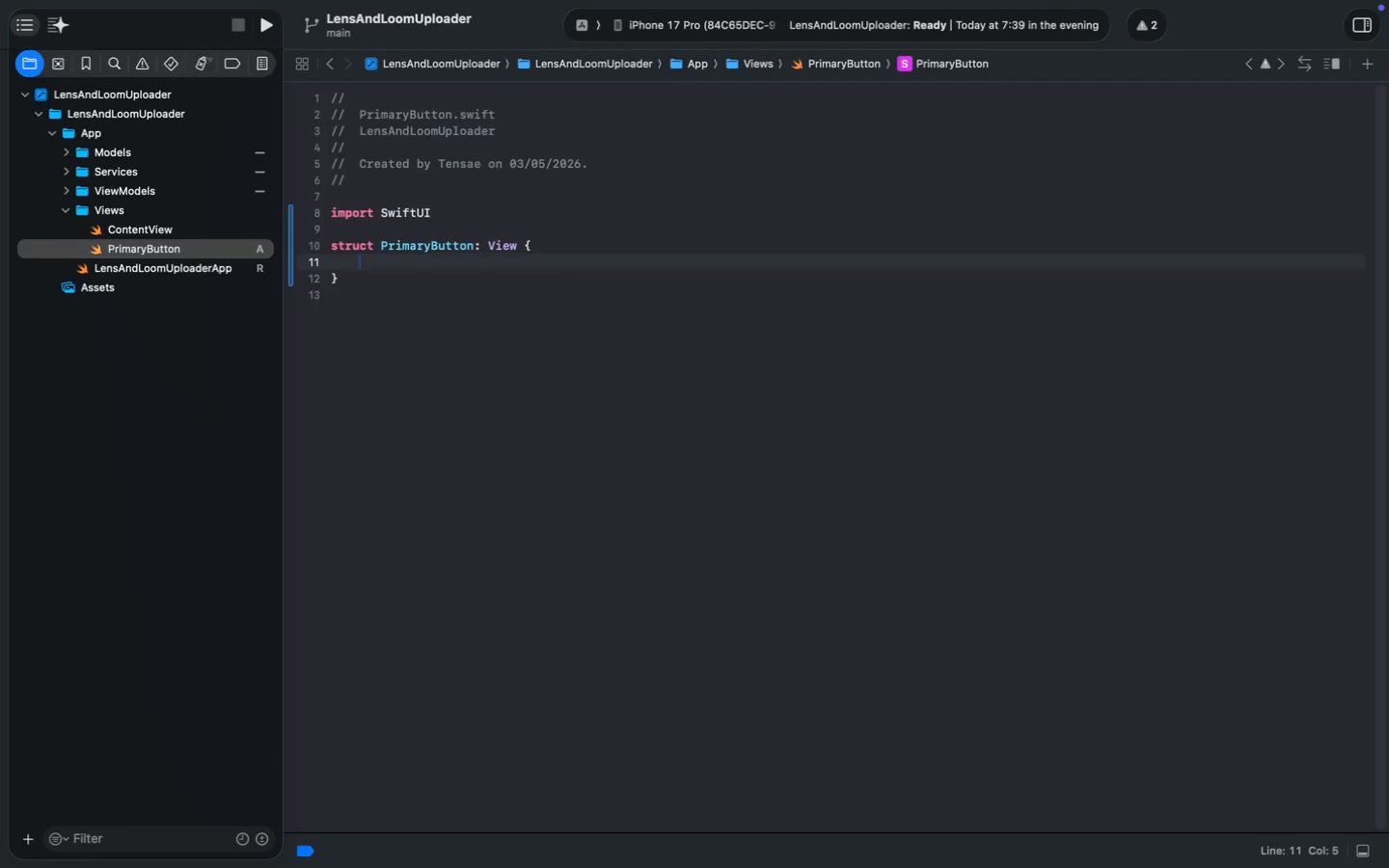 
type(lw)
key(Backspace)
type(et title: String)
 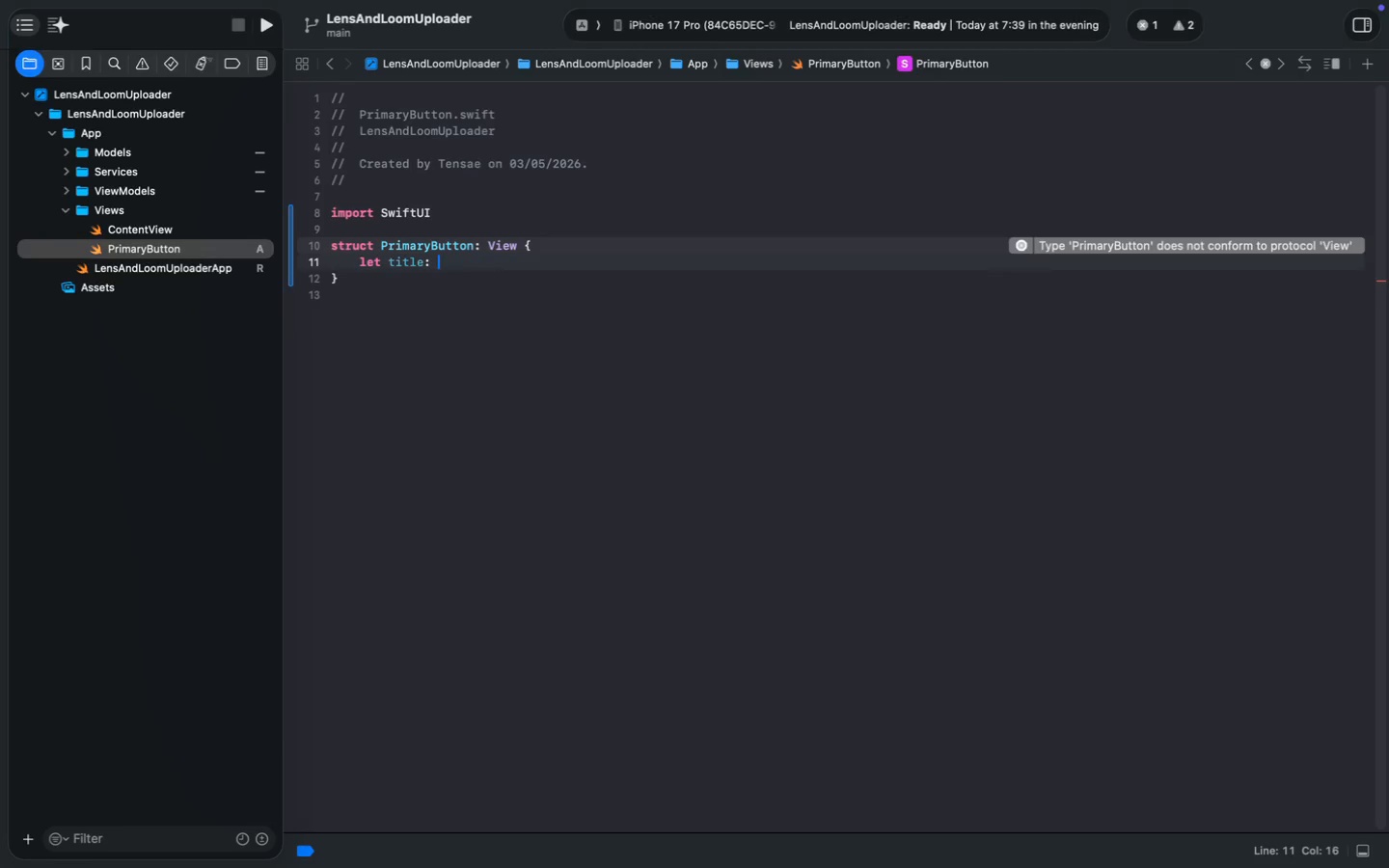 
key(Enter)
 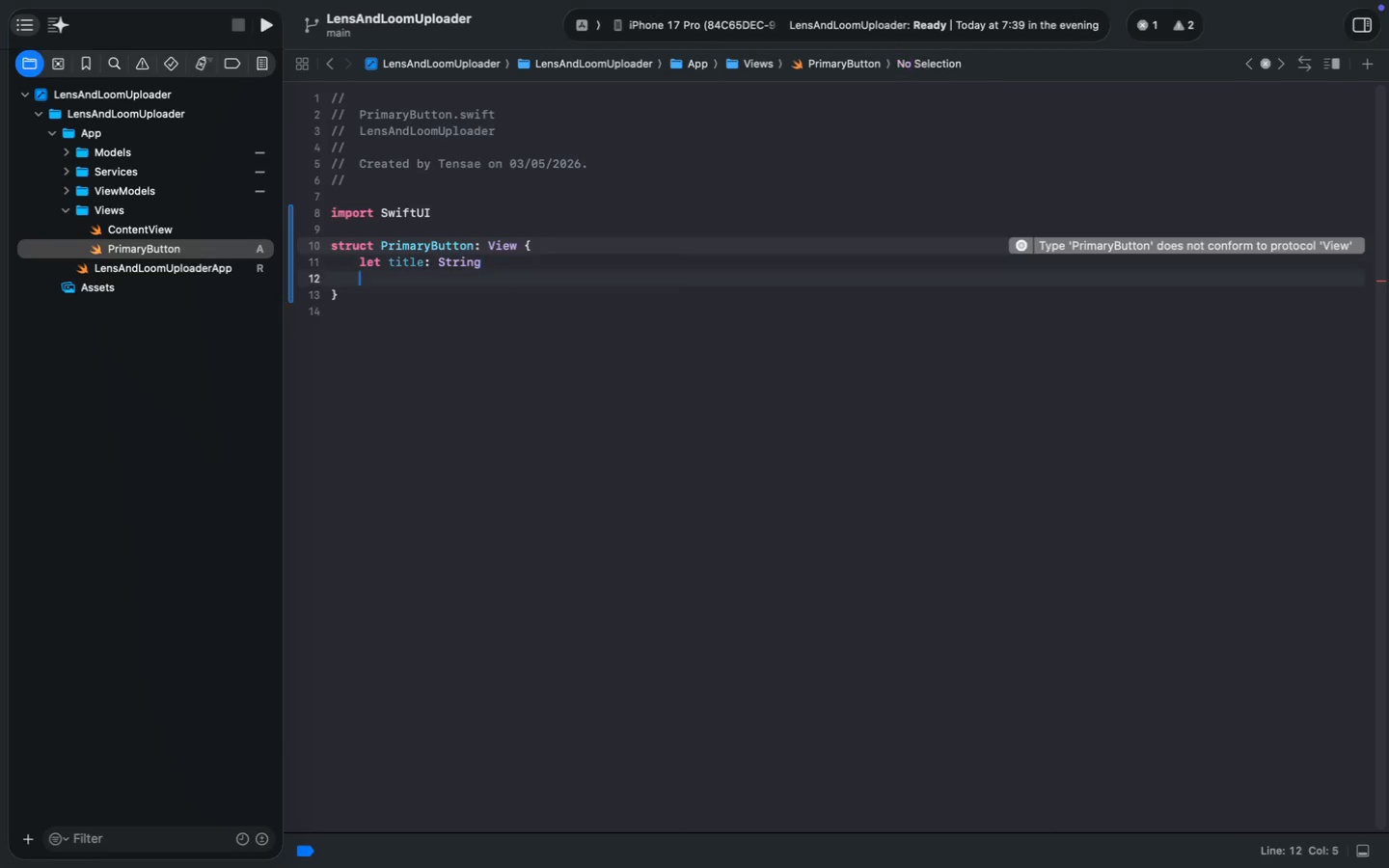 
key(Enter)
 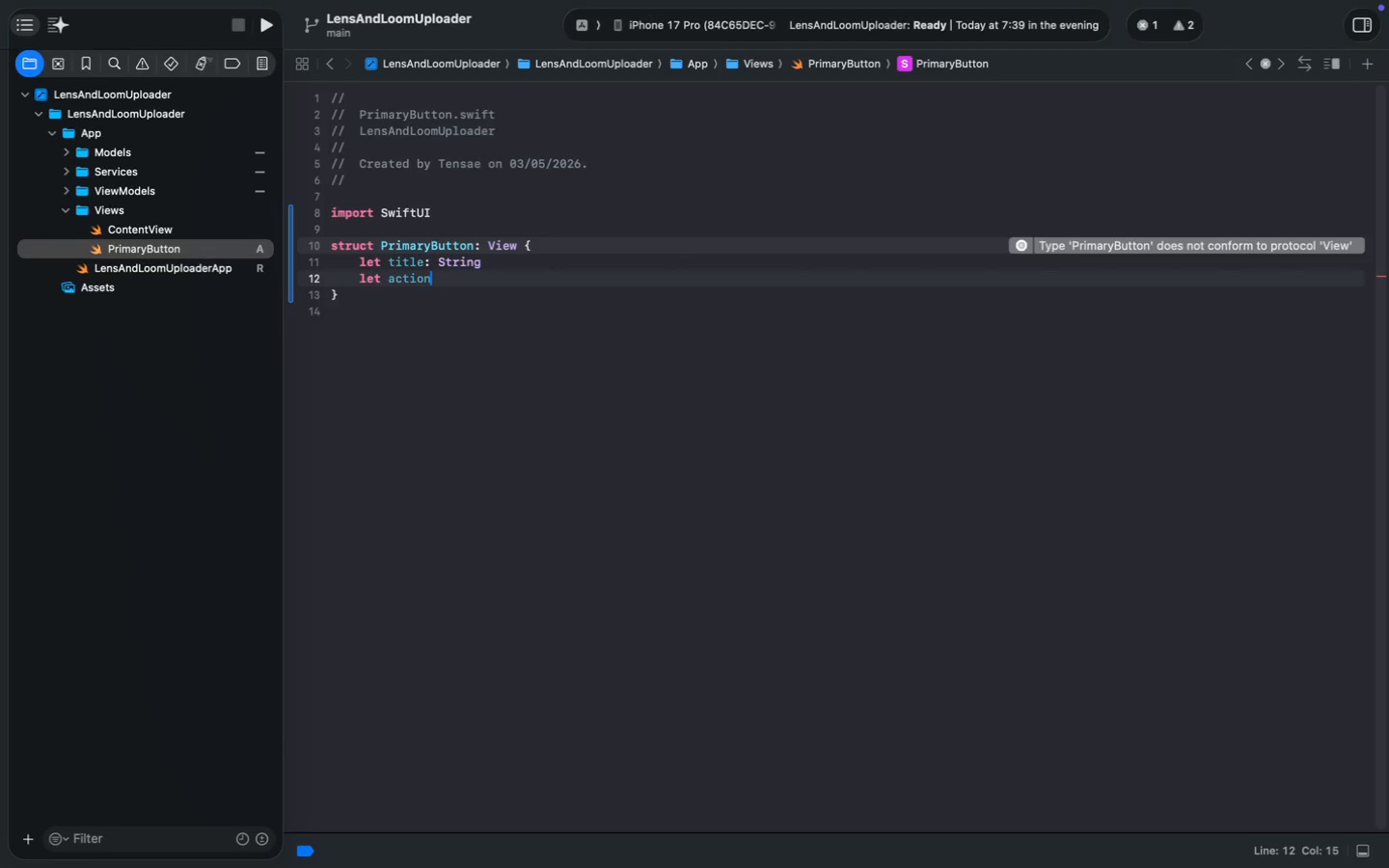 
type(let action )
key(Backspace)
type(: () -> void)
 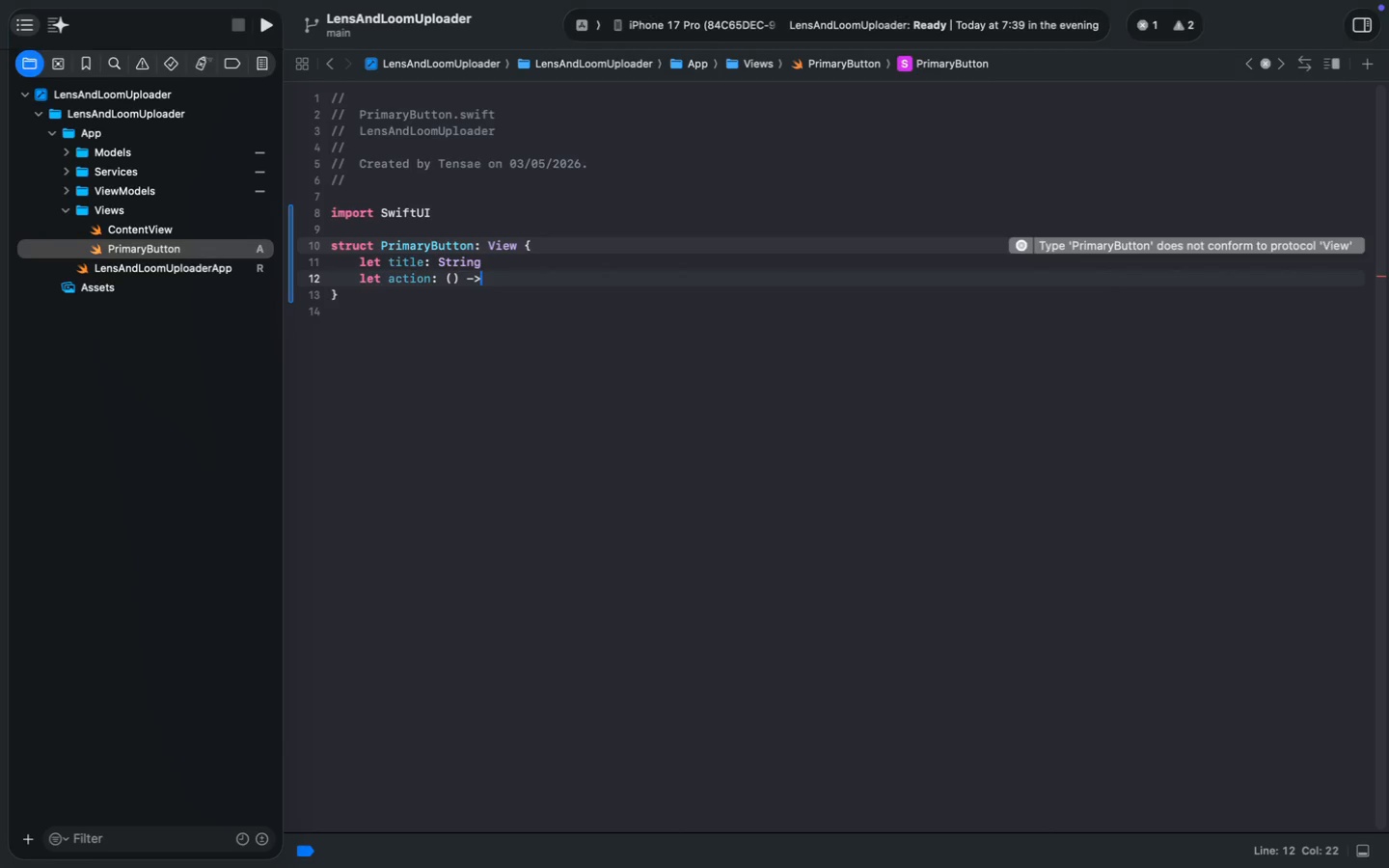 
 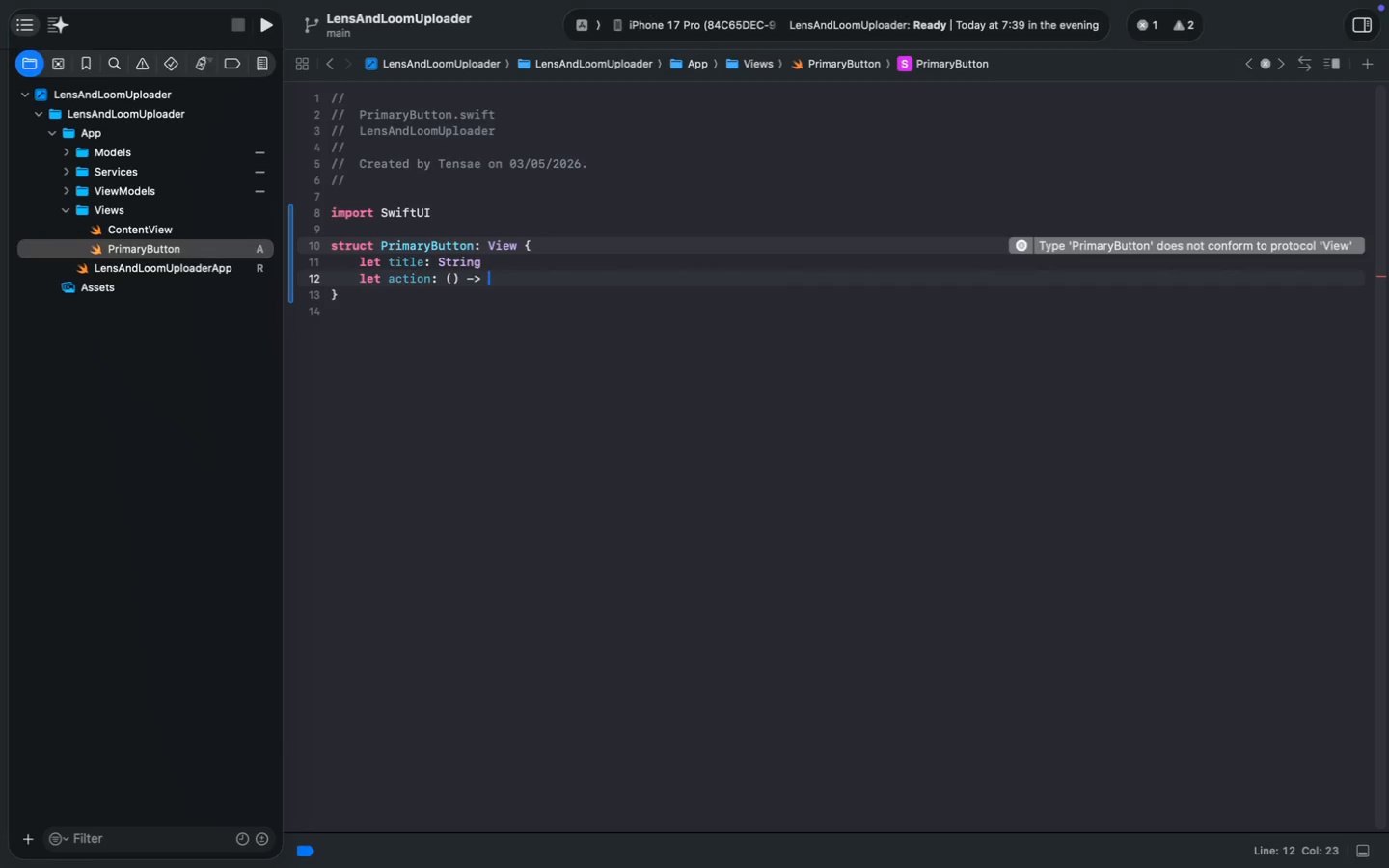 
key(Meta+CommandLeft)
 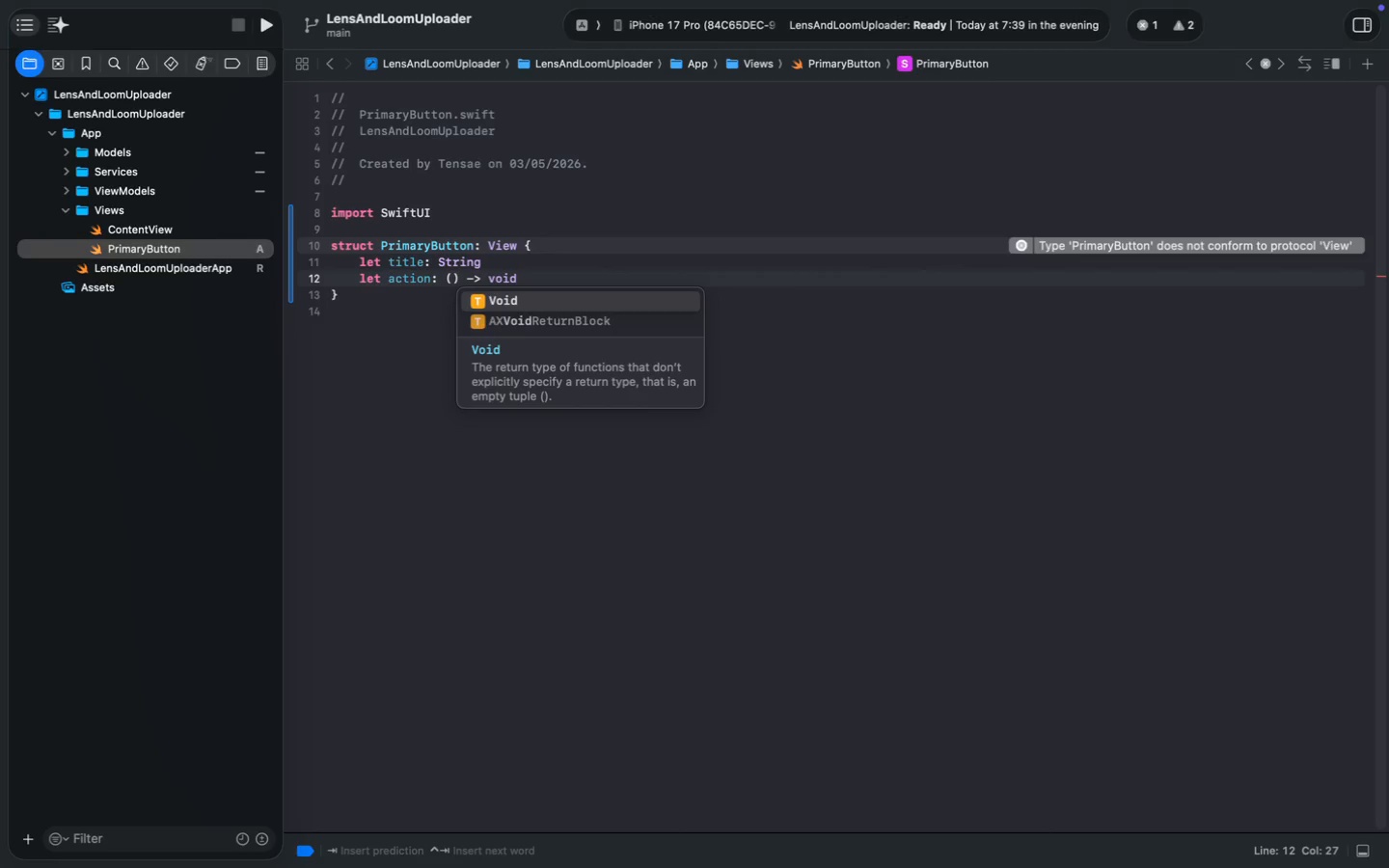 
key(Enter)
 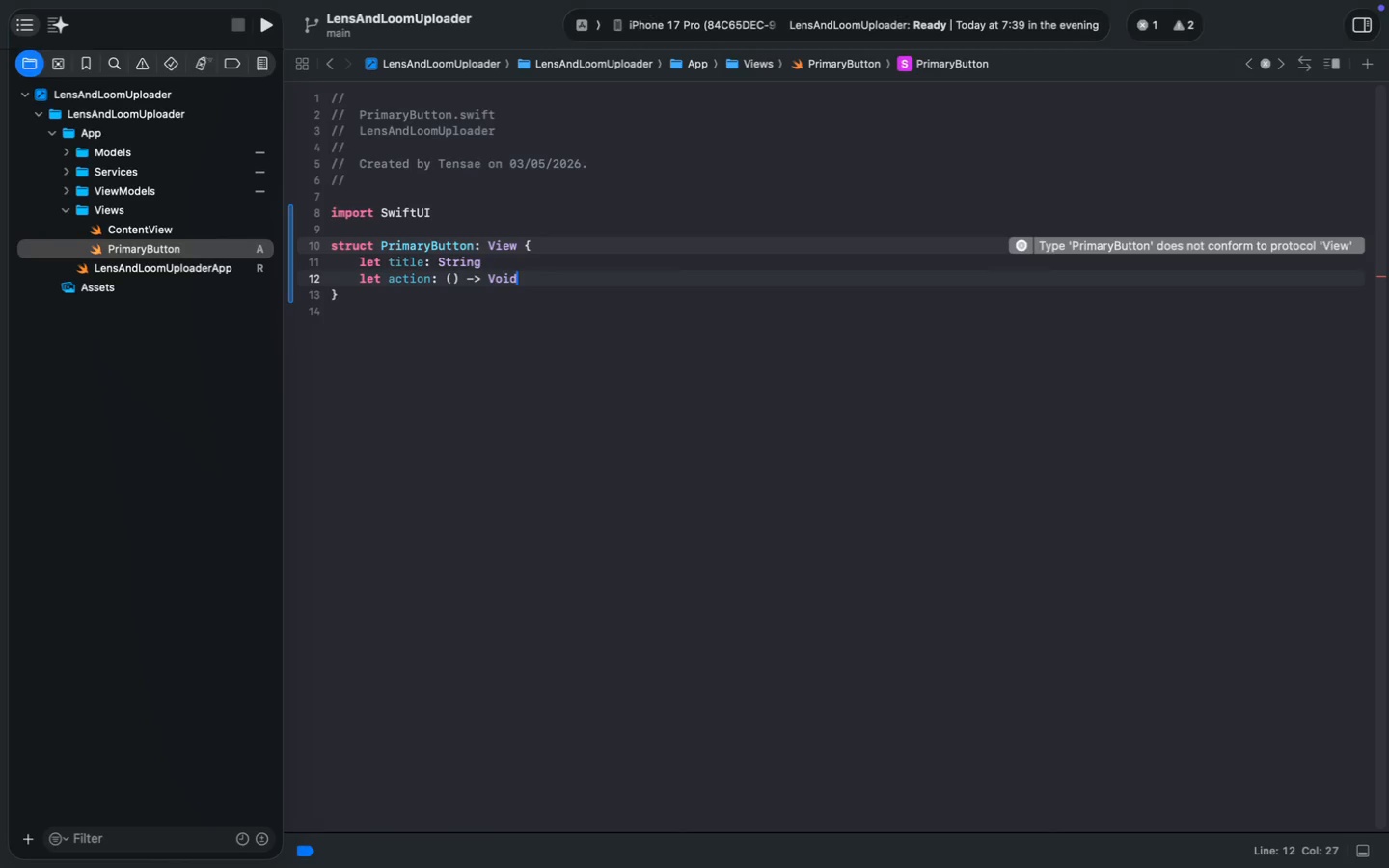 
key(Enter)
 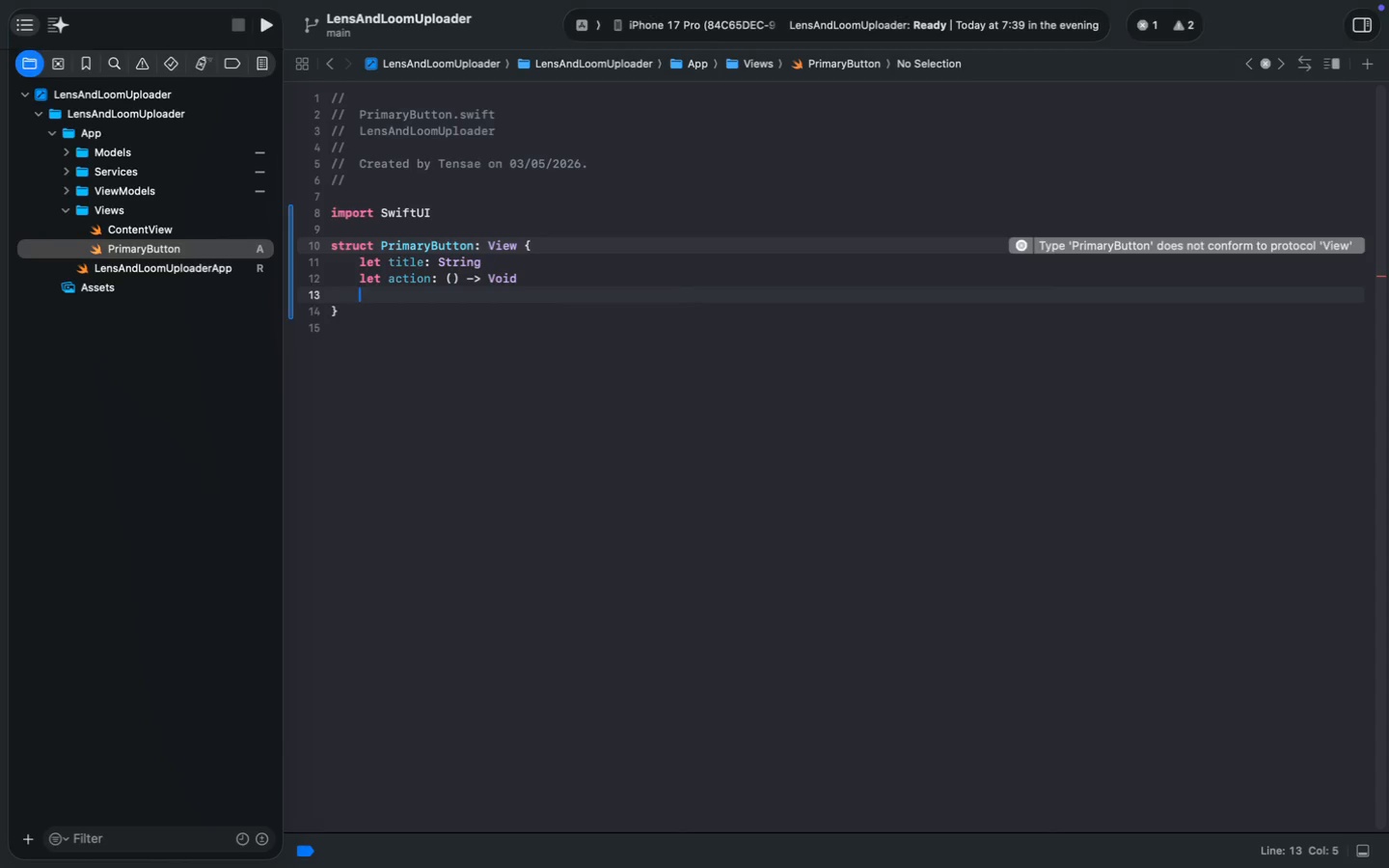 
key(Enter)
 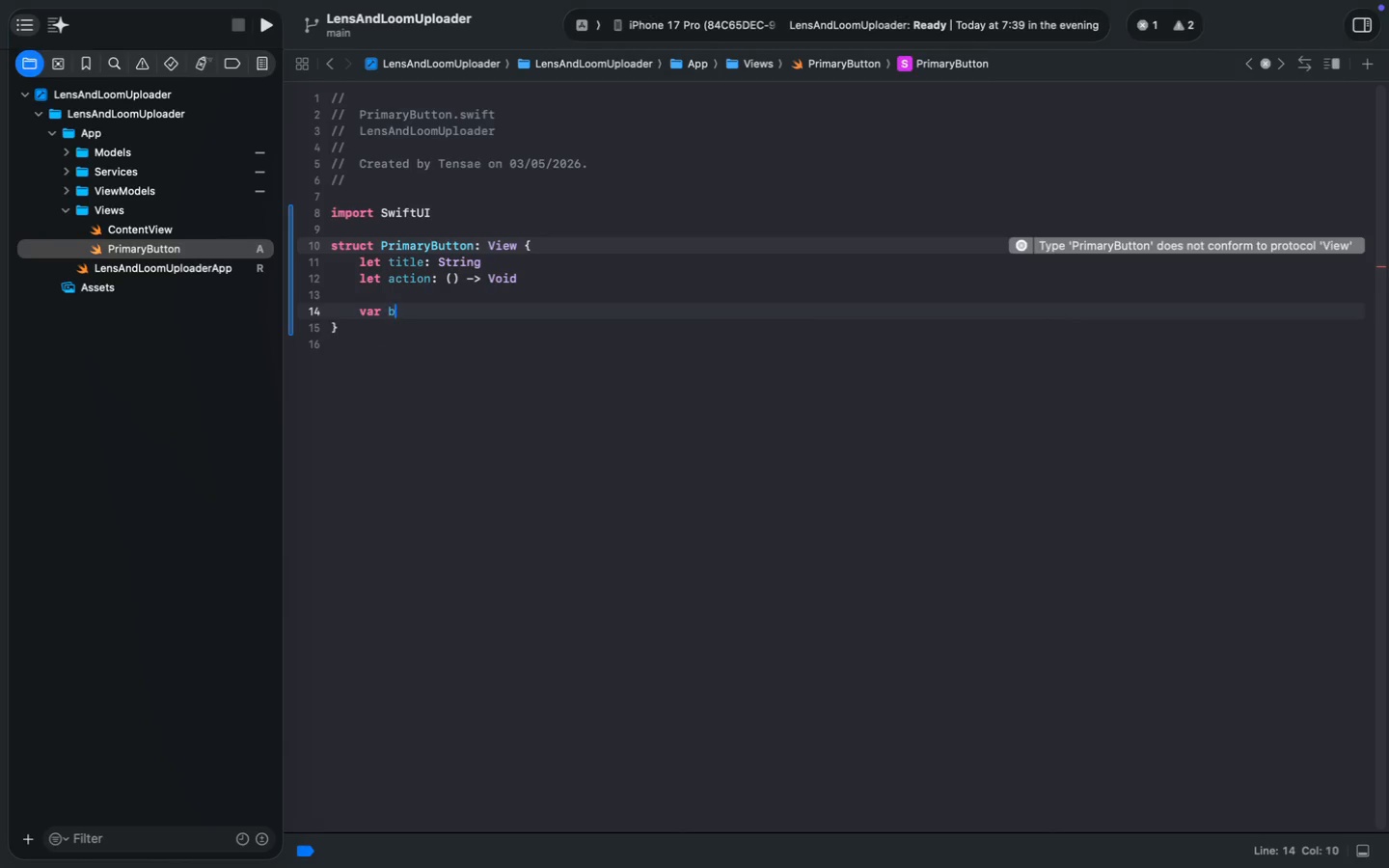 
type(var body)
 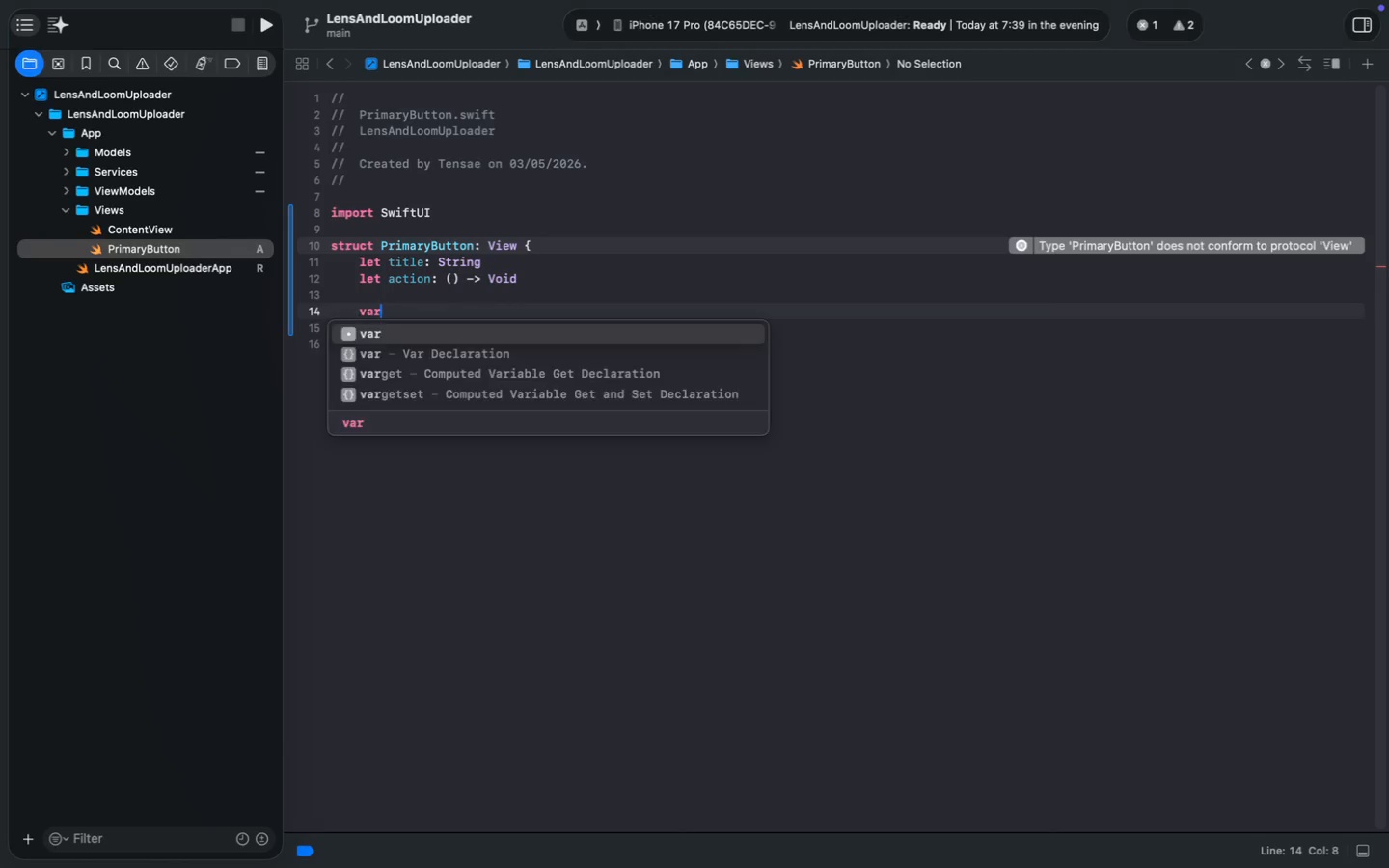 
key(Enter)
 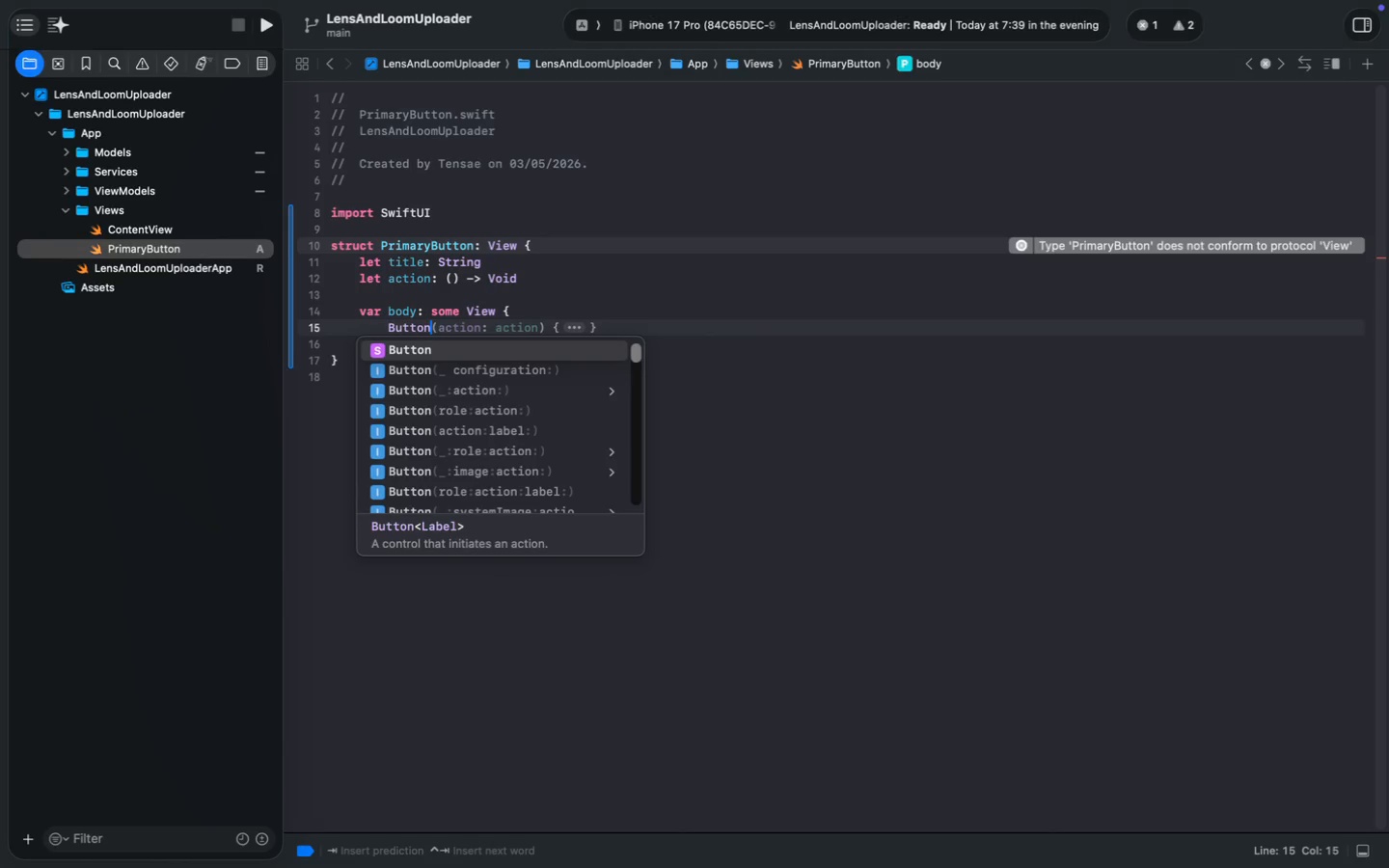 
key(Tab)
type(Button)
key(Tab)
key(Tab)
 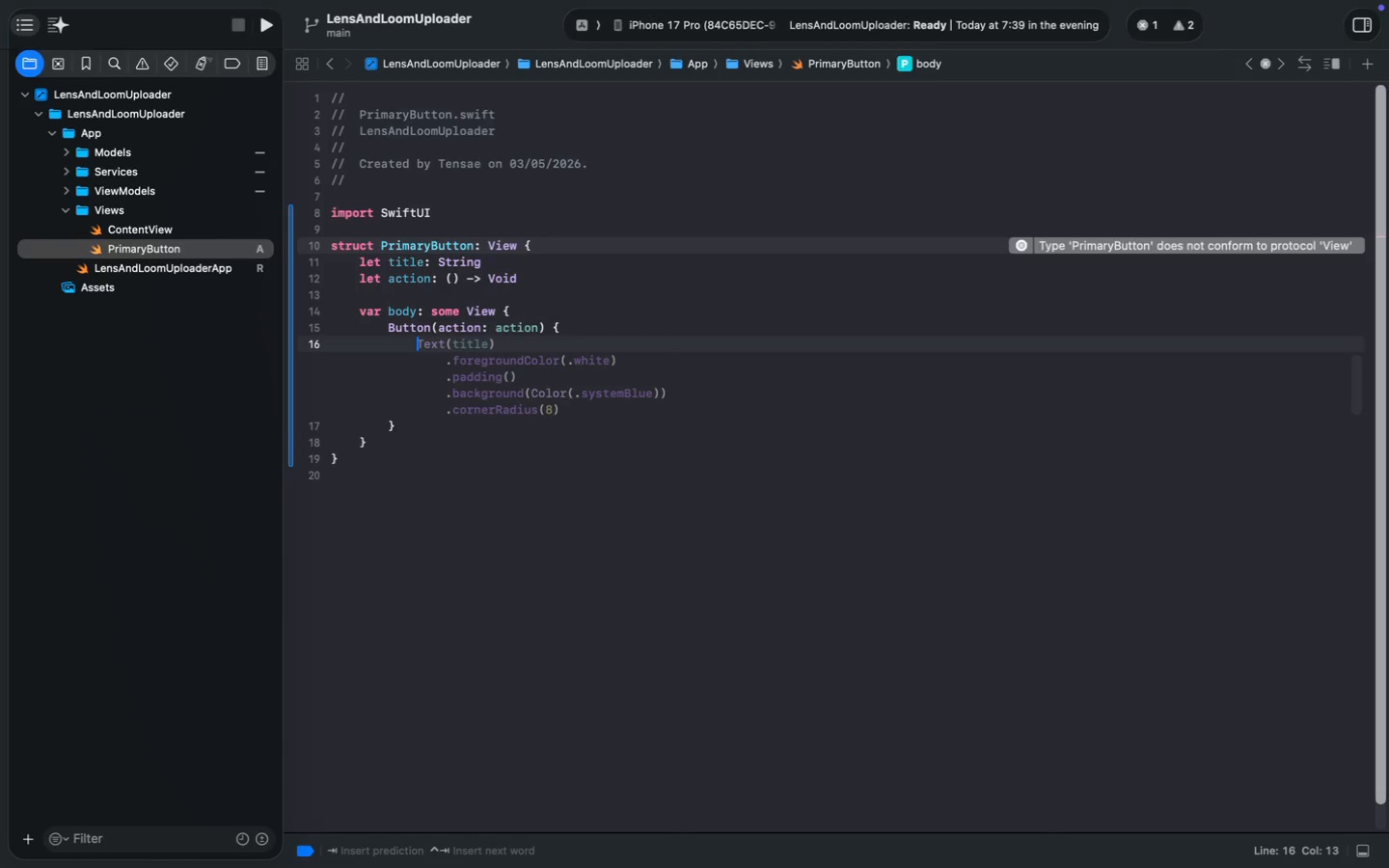 
key(ArrowUp)
 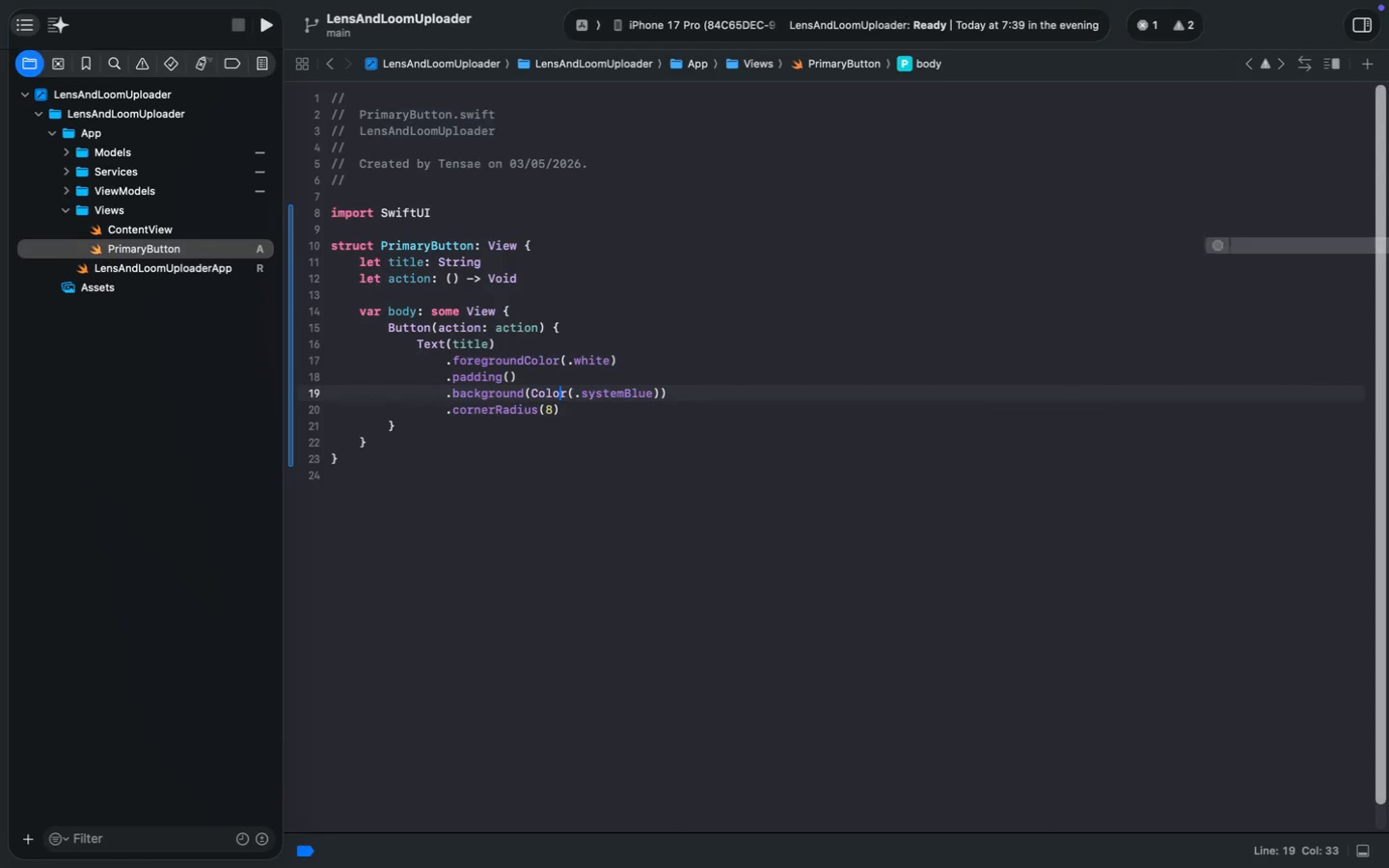 
key(ArrowUp)
 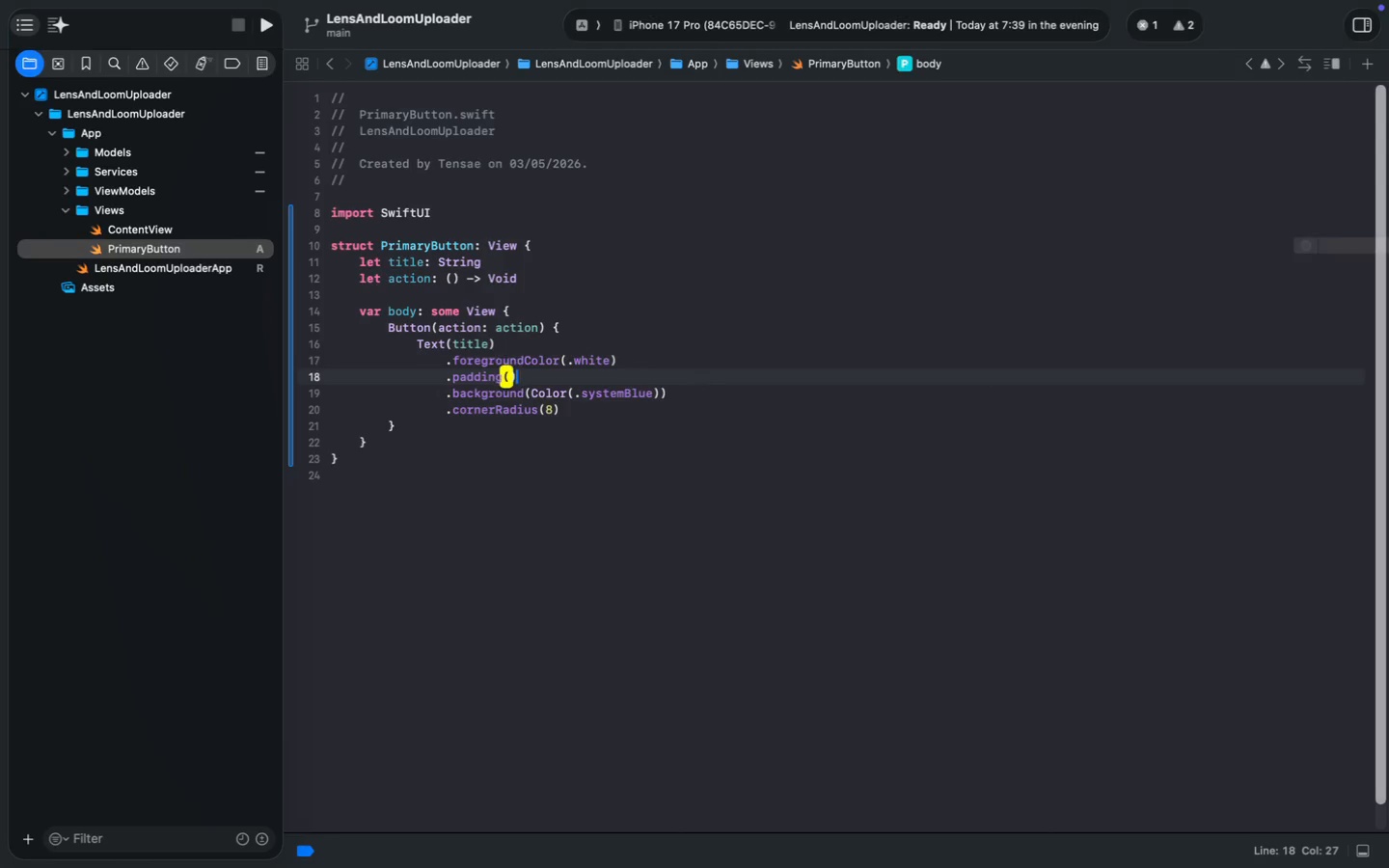 
key(ArrowUp)
 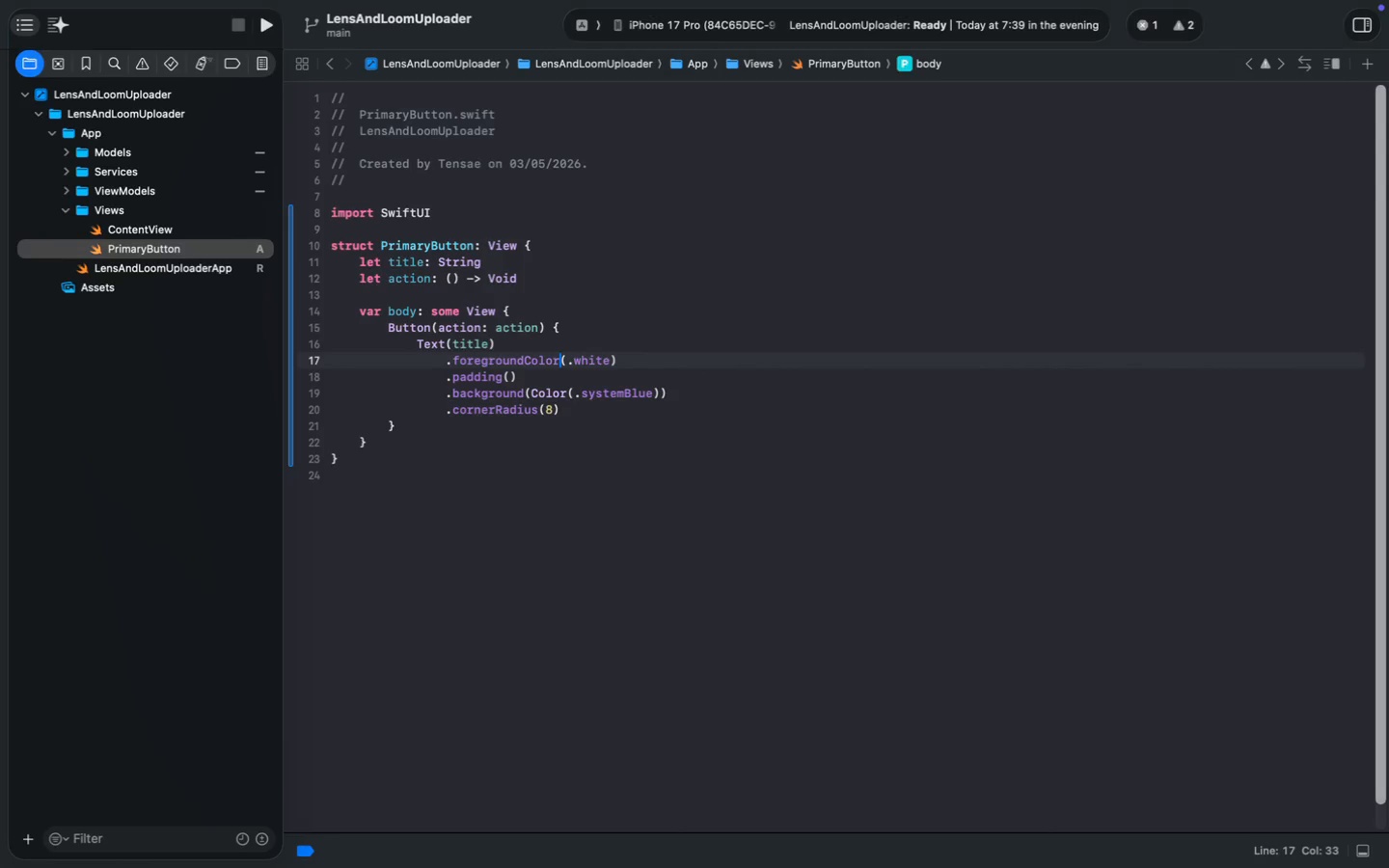 
key(ArrowUp)
 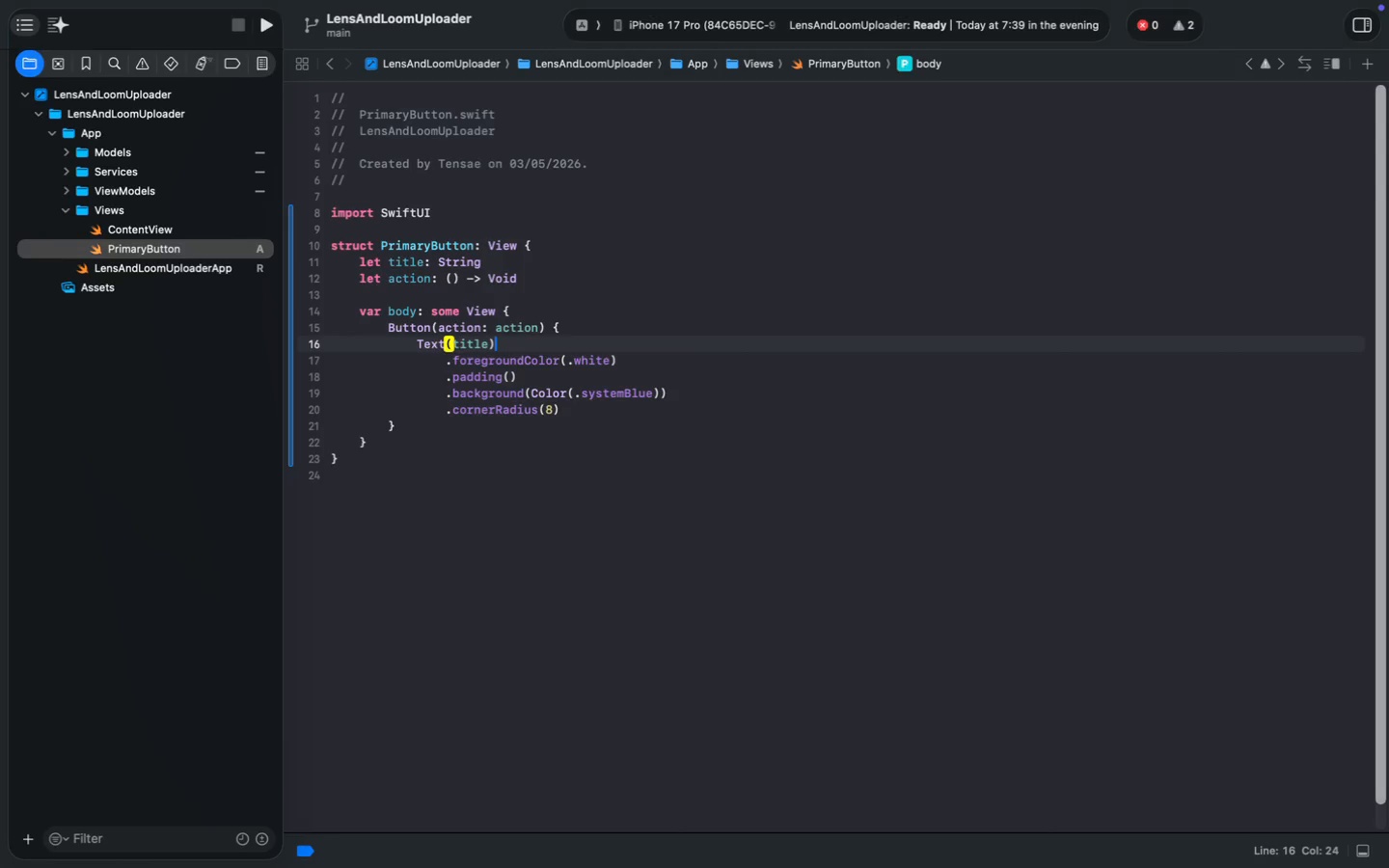 
key(Enter)
 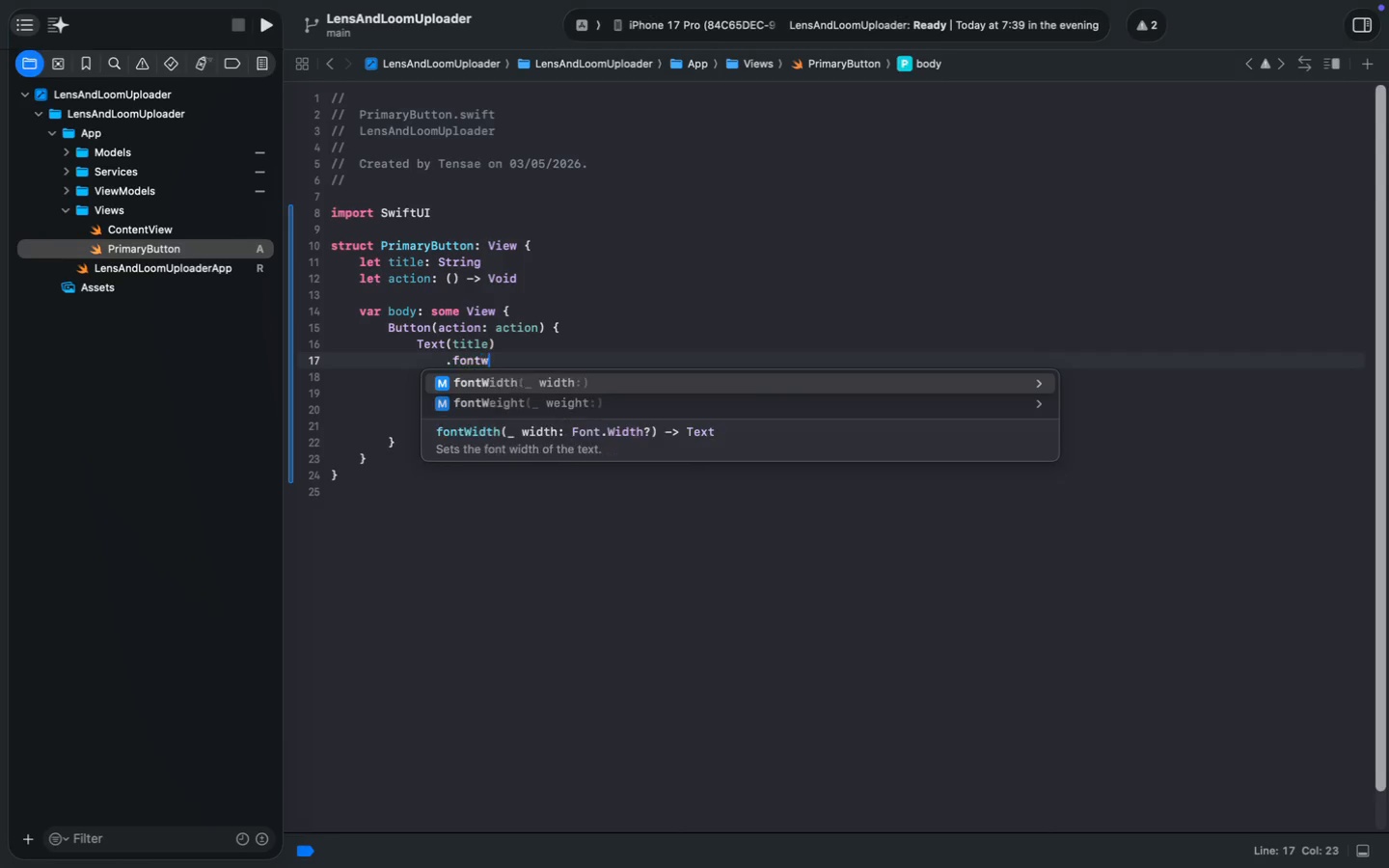 
type(.fontw)
 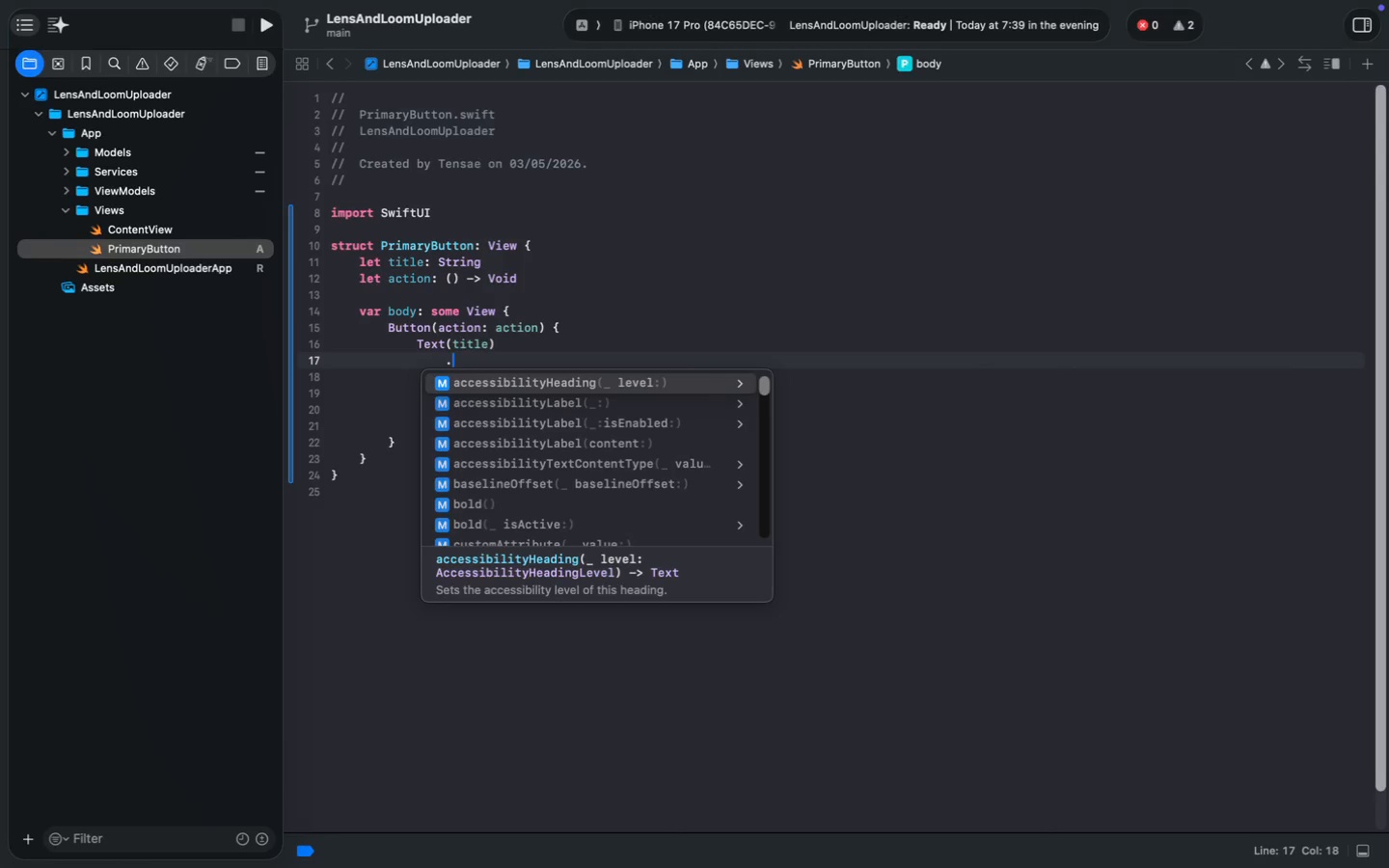 
key(ArrowDown)
 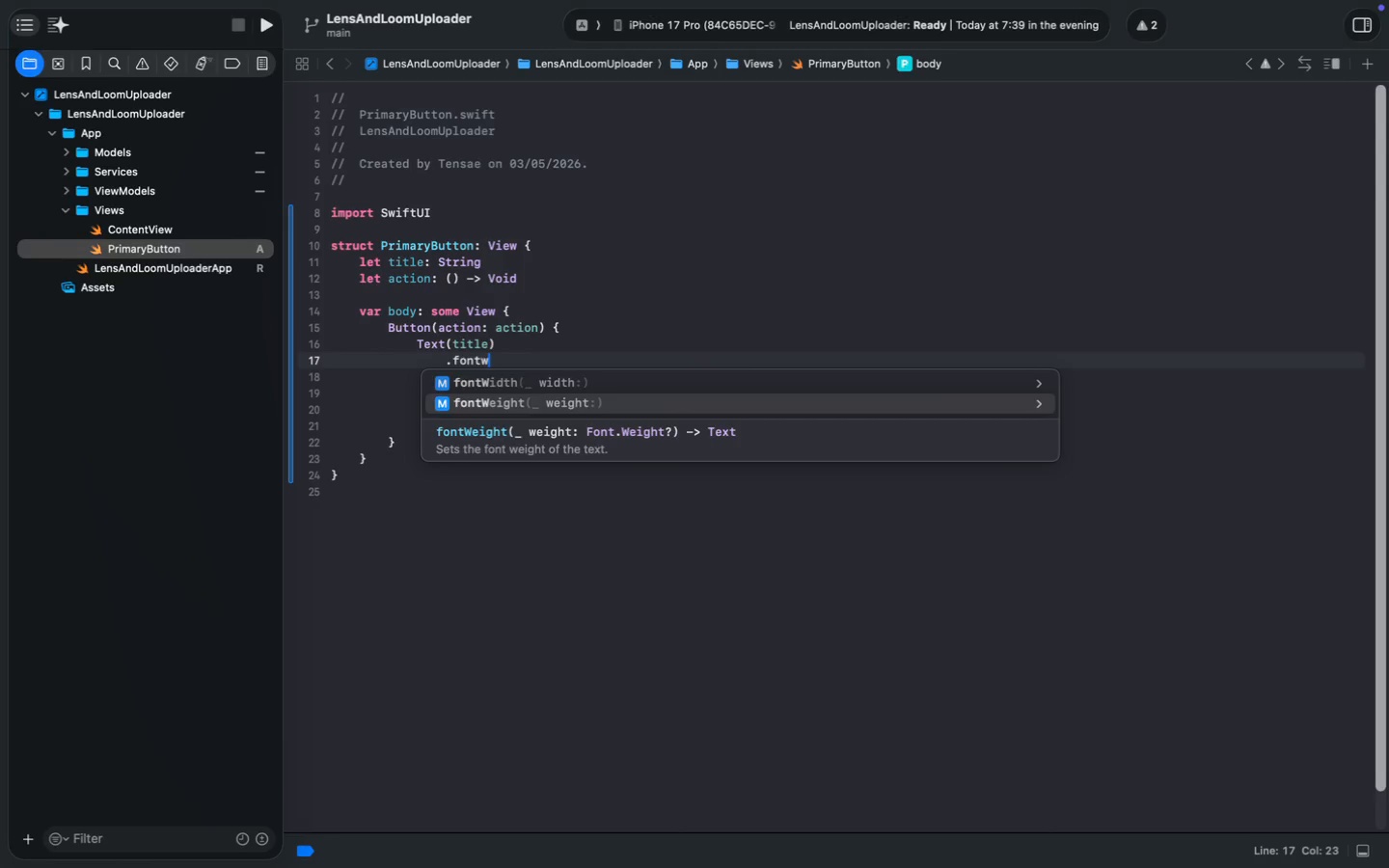 
key(Enter)
 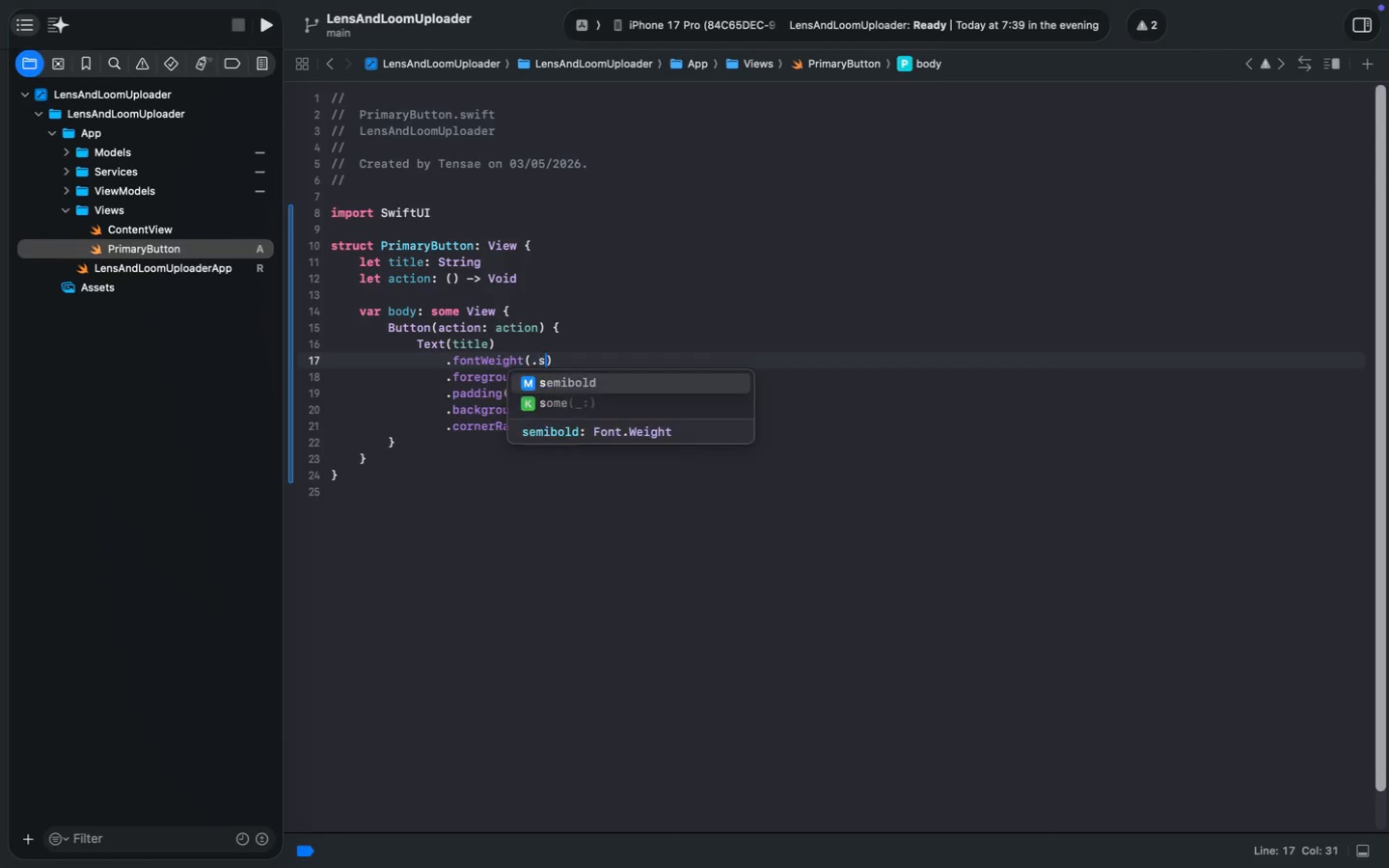 
type(.sem)
 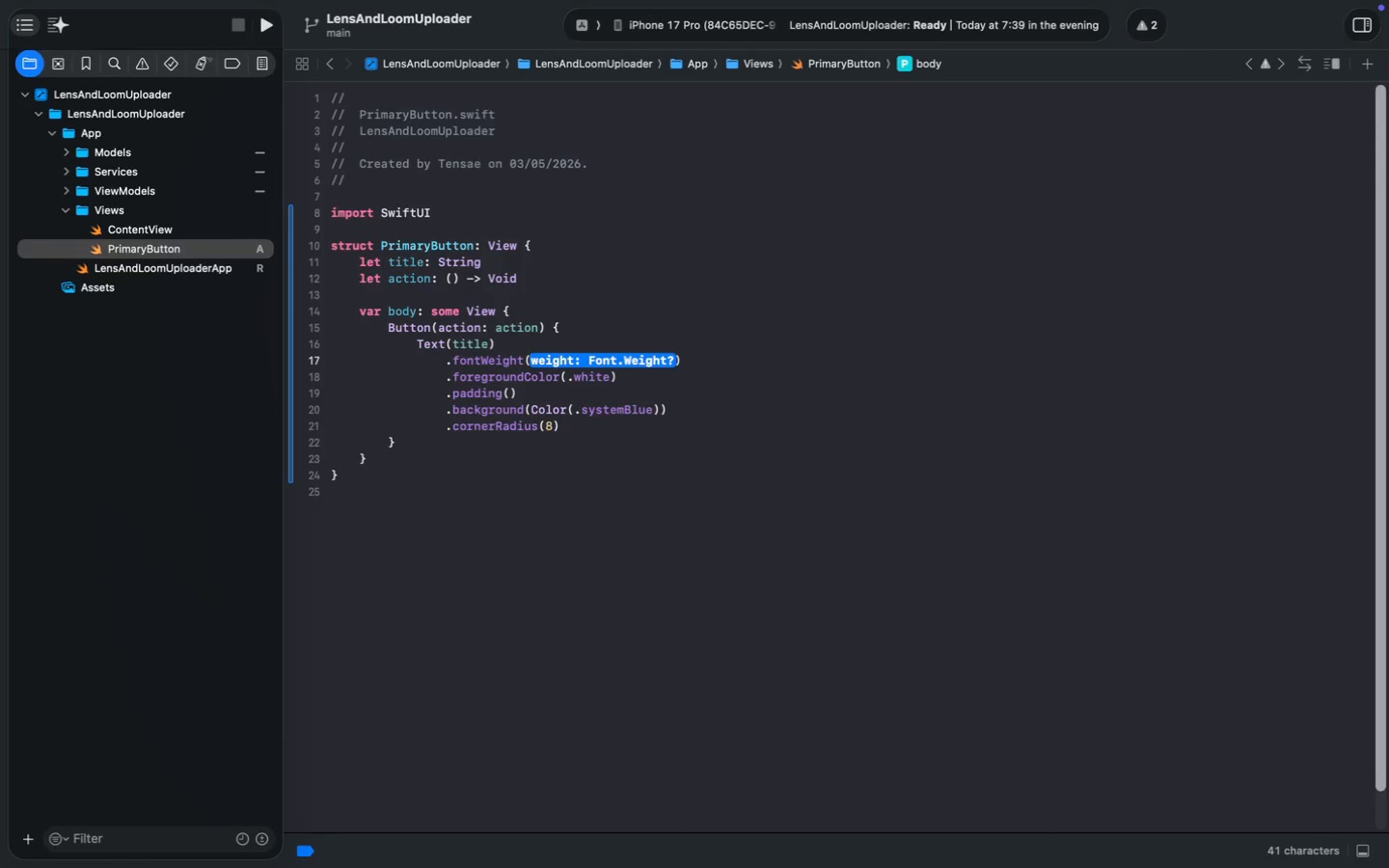 
key(Enter)
 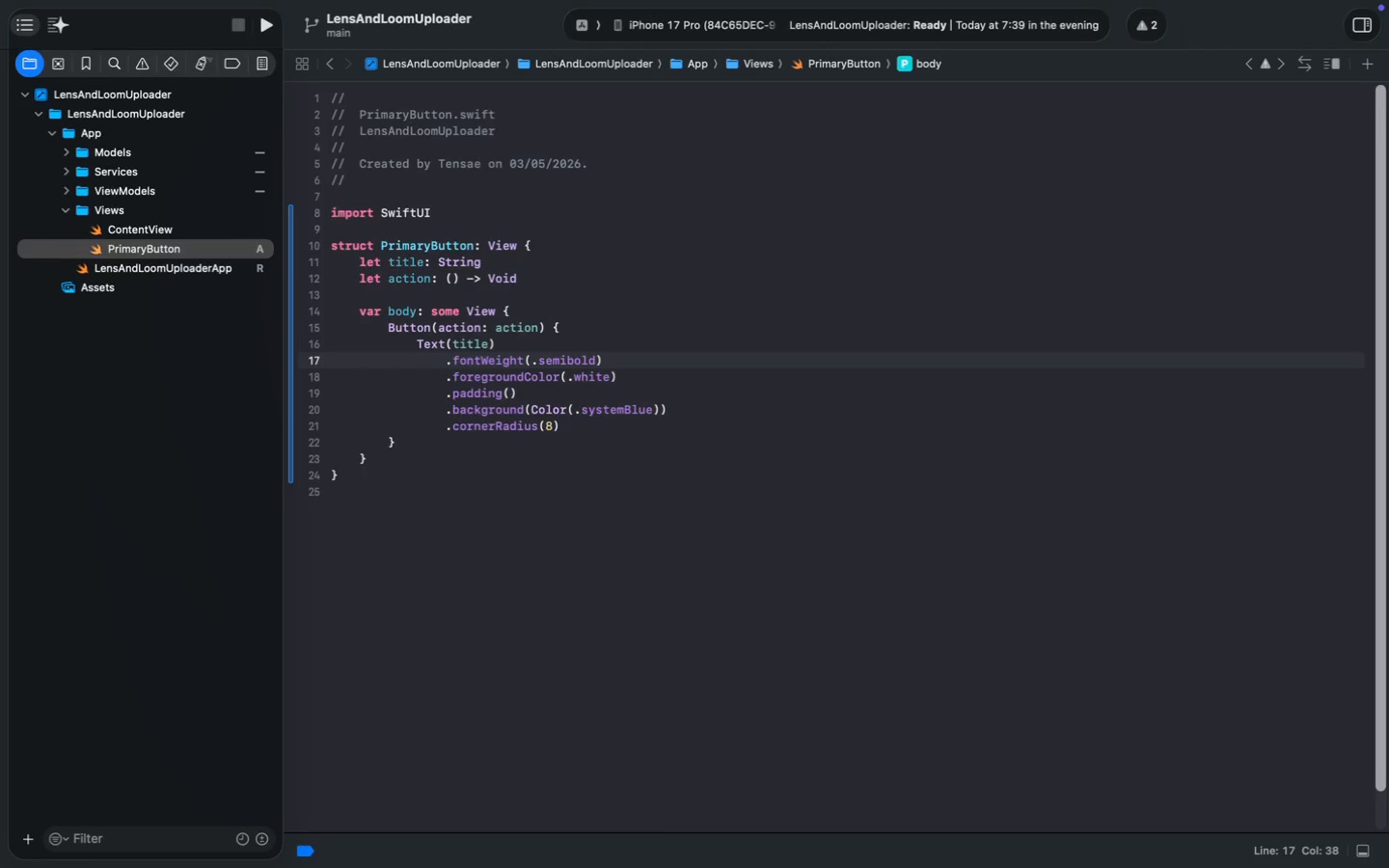 
key(ArrowRight)
 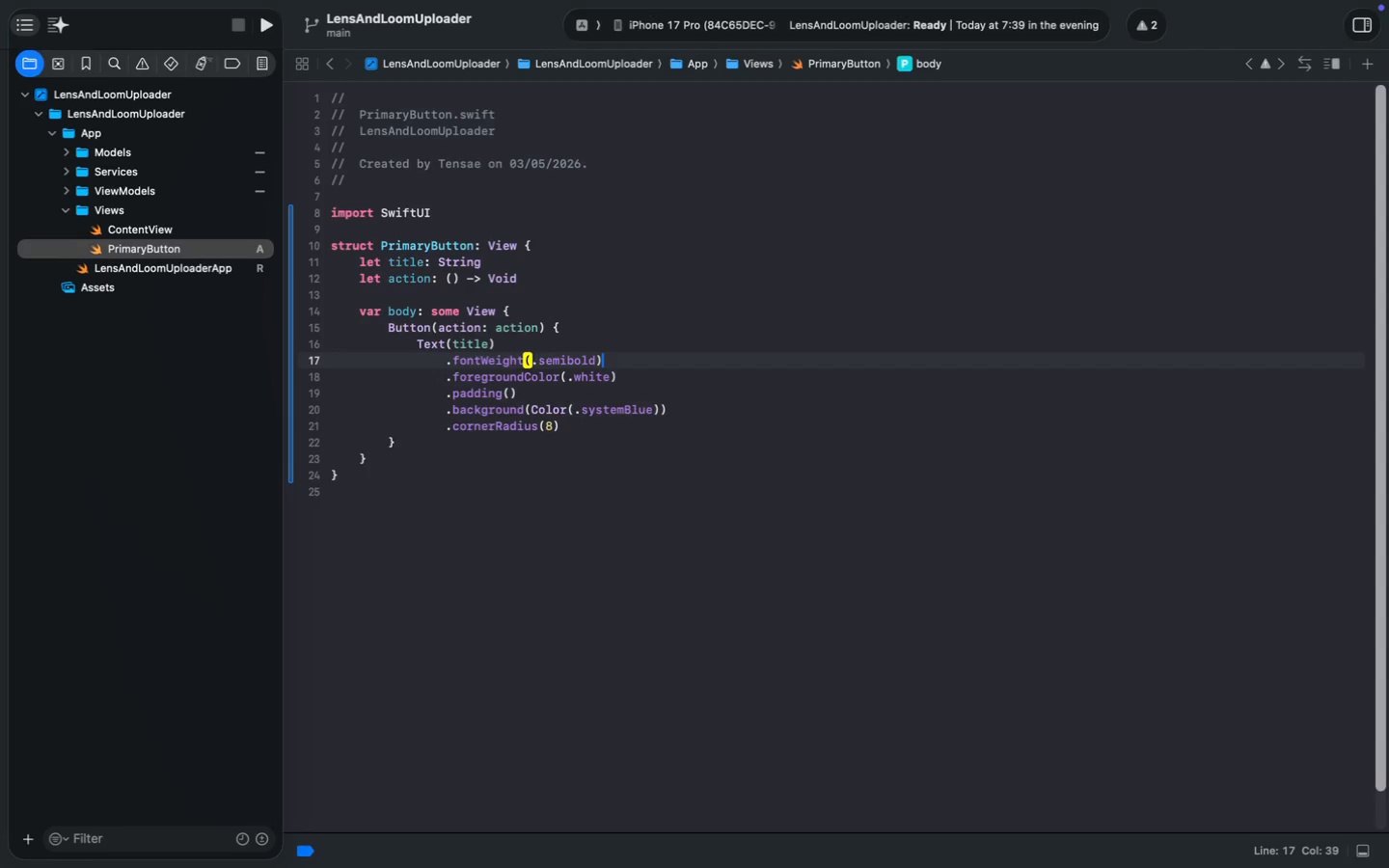 
key(Enter)
 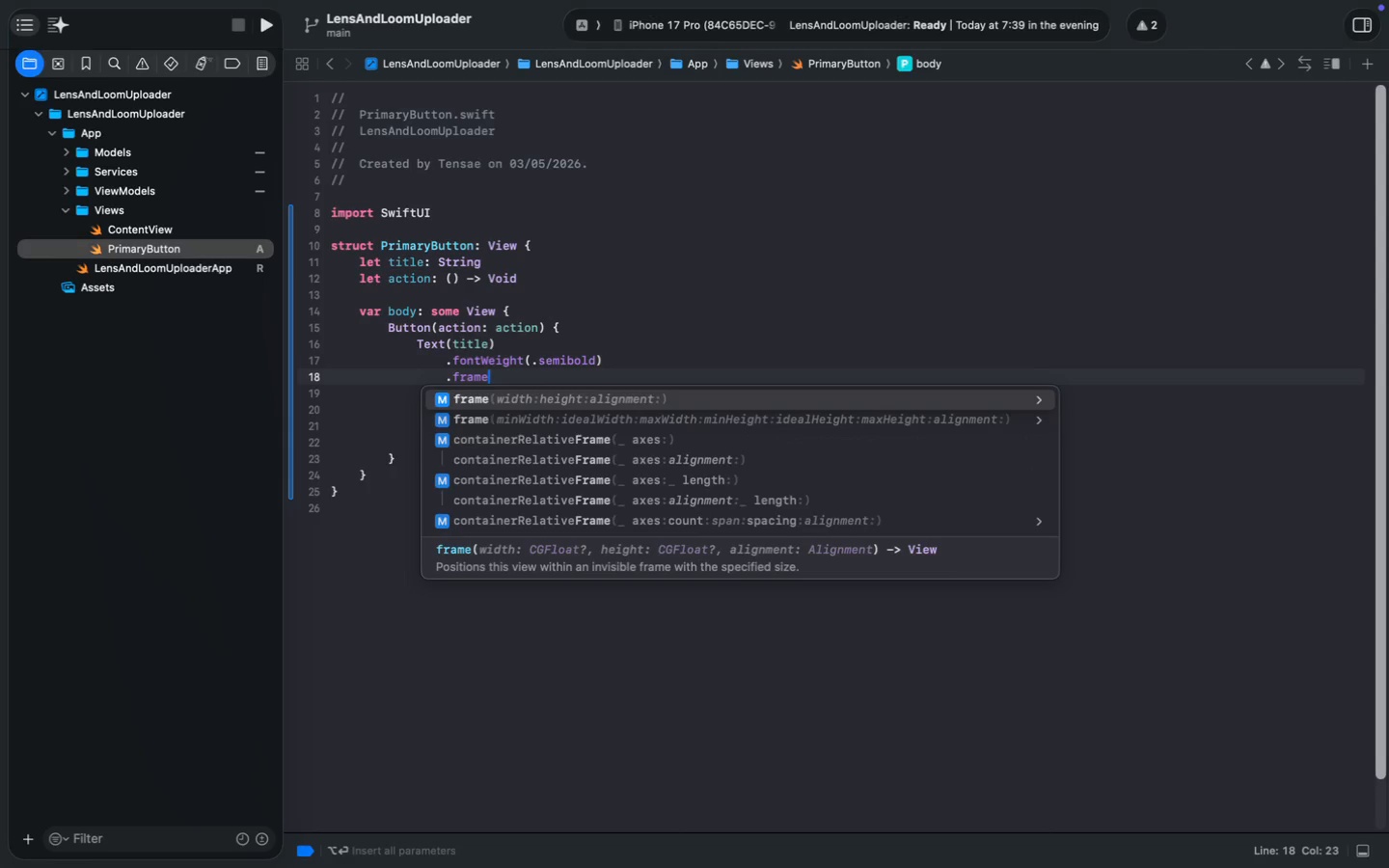 
type(.frame)
 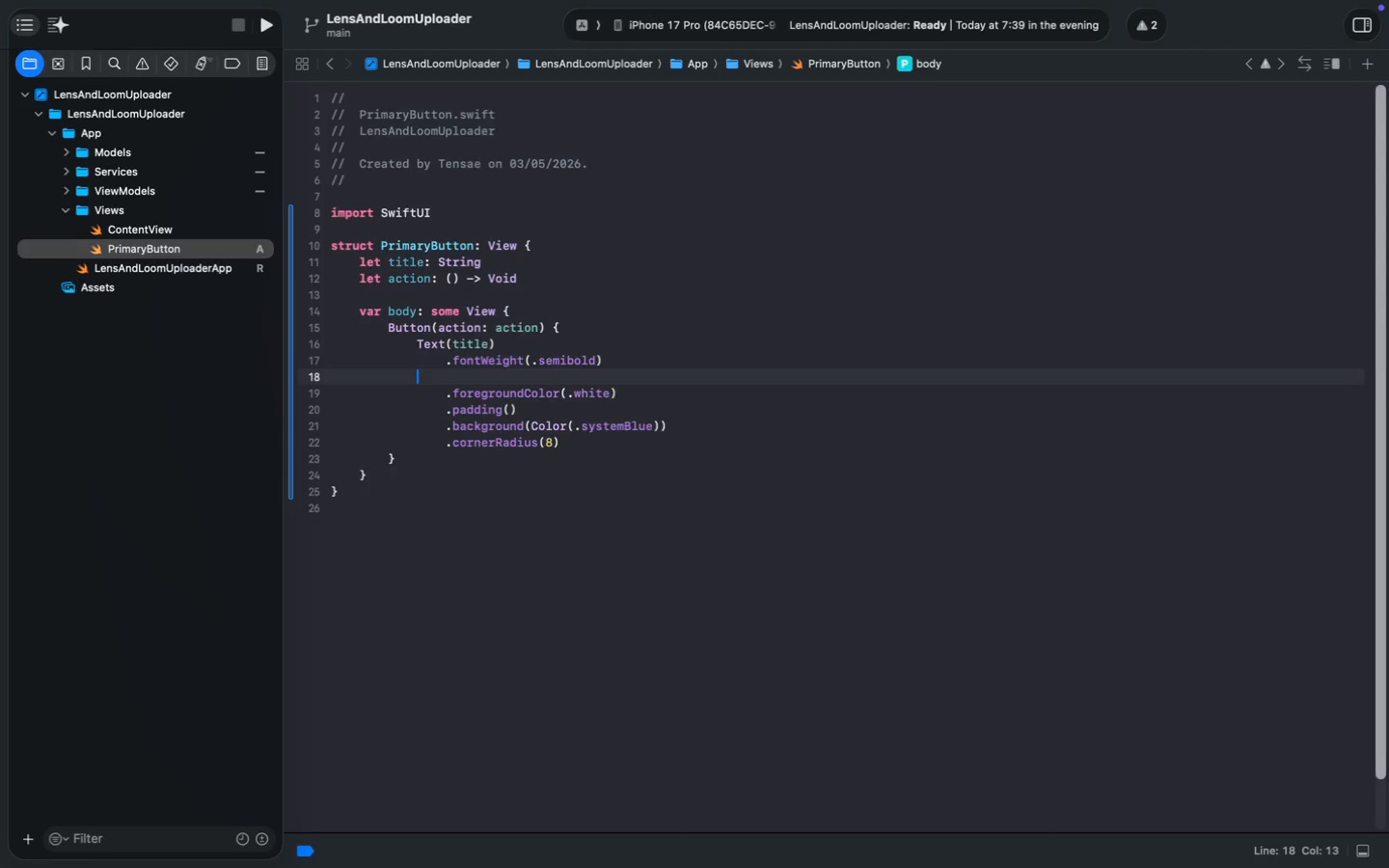 
key(Enter)
 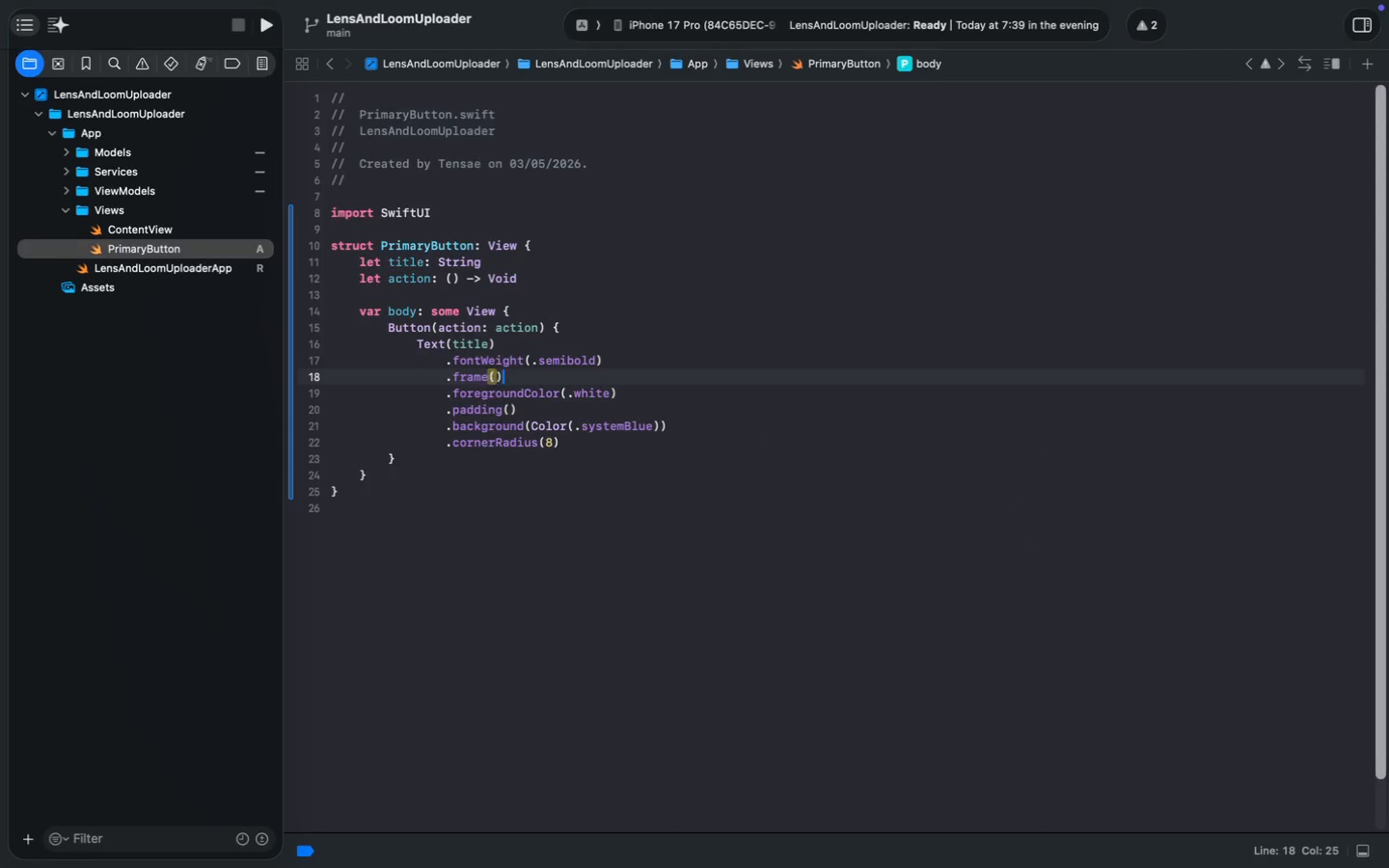 
key(ArrowLeft)
 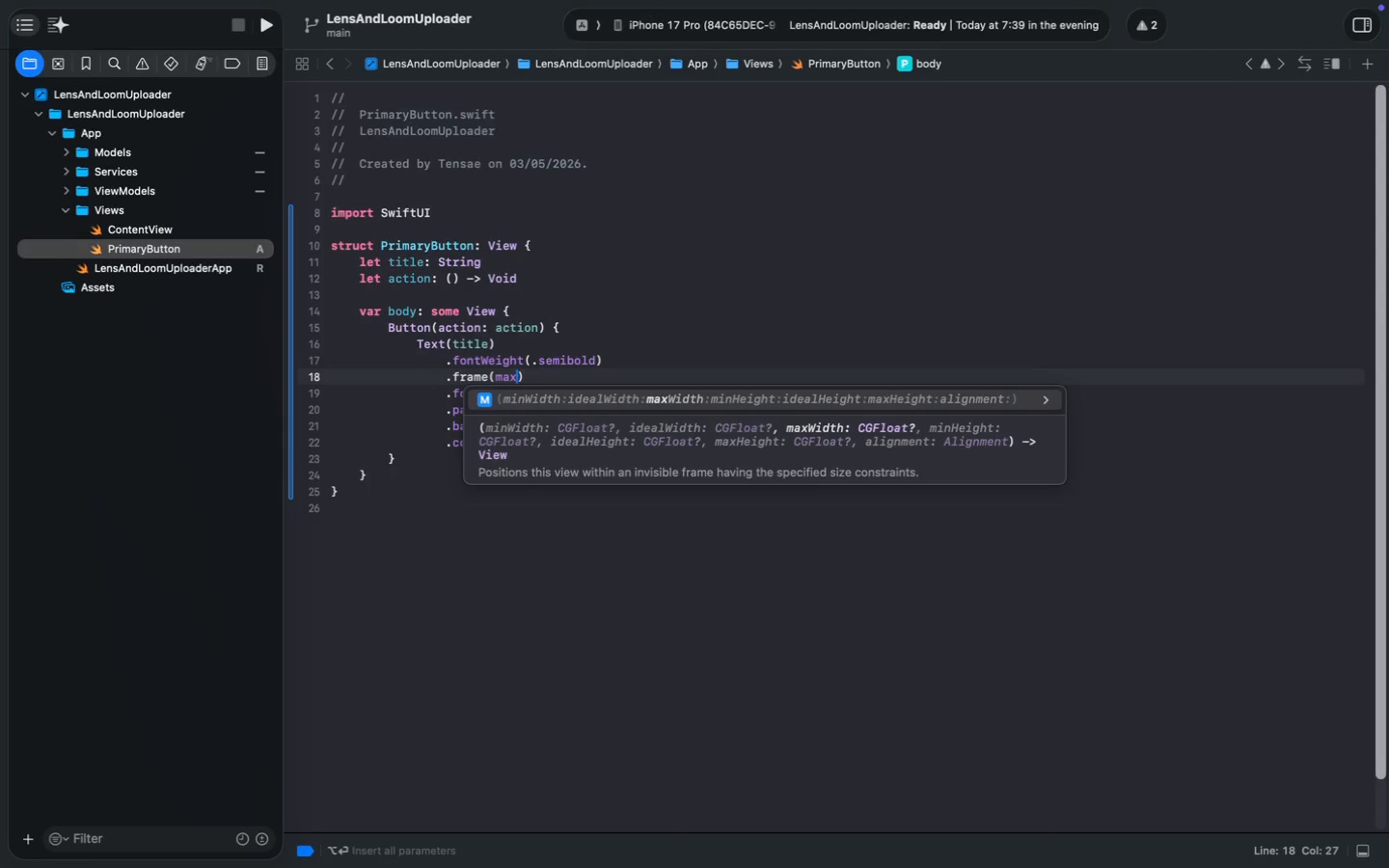 
type(max)
 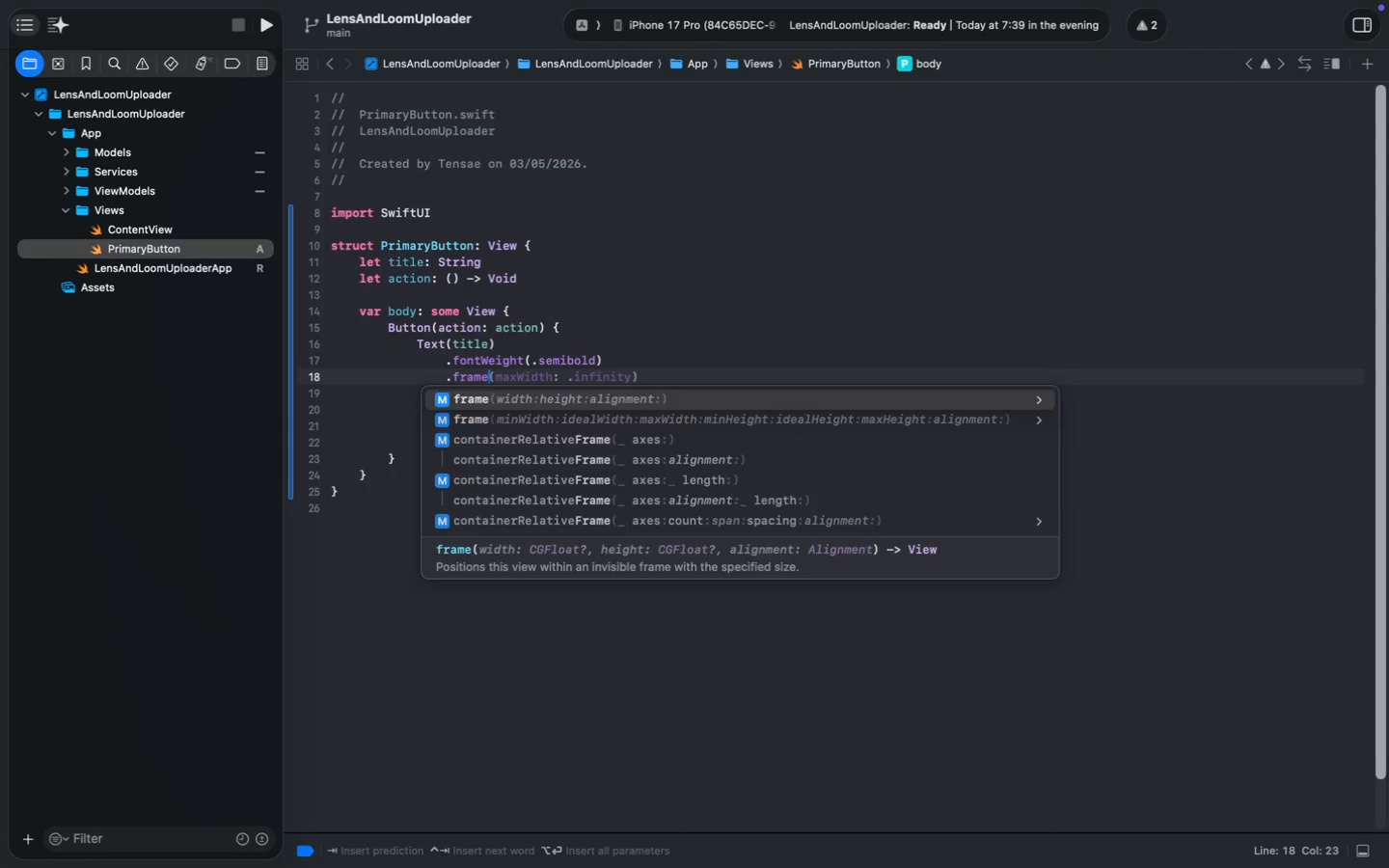 
key(Enter)
 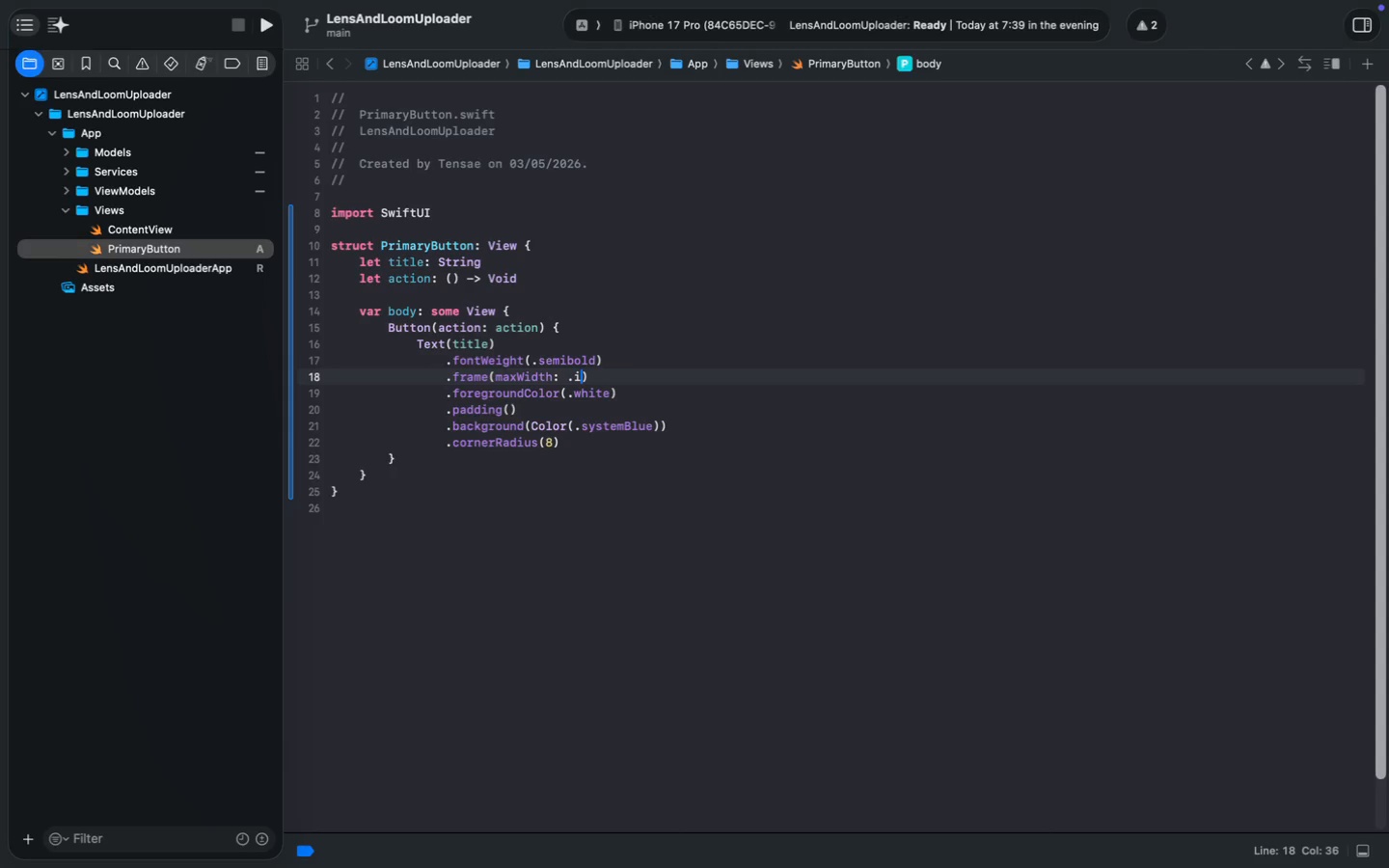 
type(.o)
key(Backspace)
type(inf)
 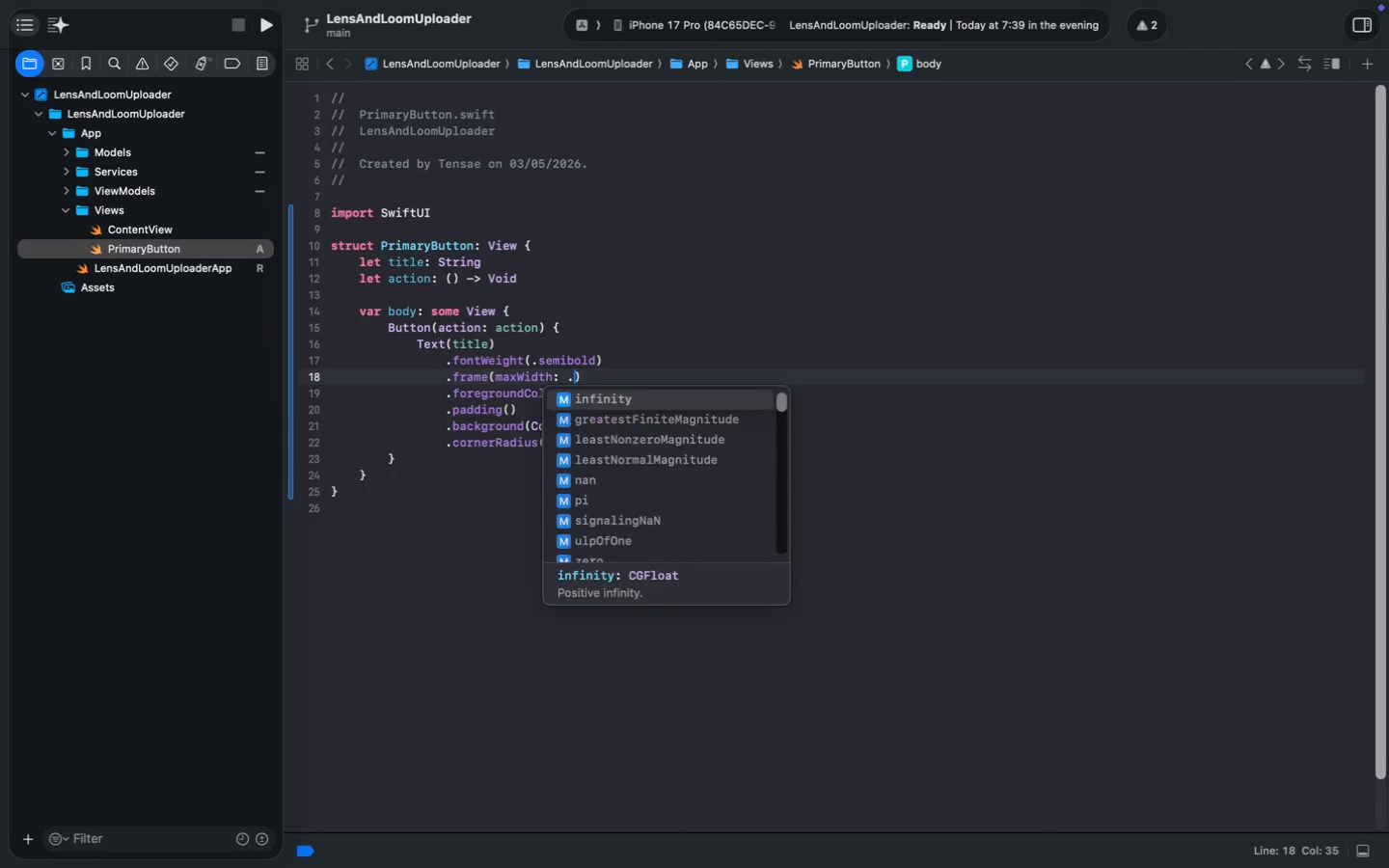 
key(Enter)
 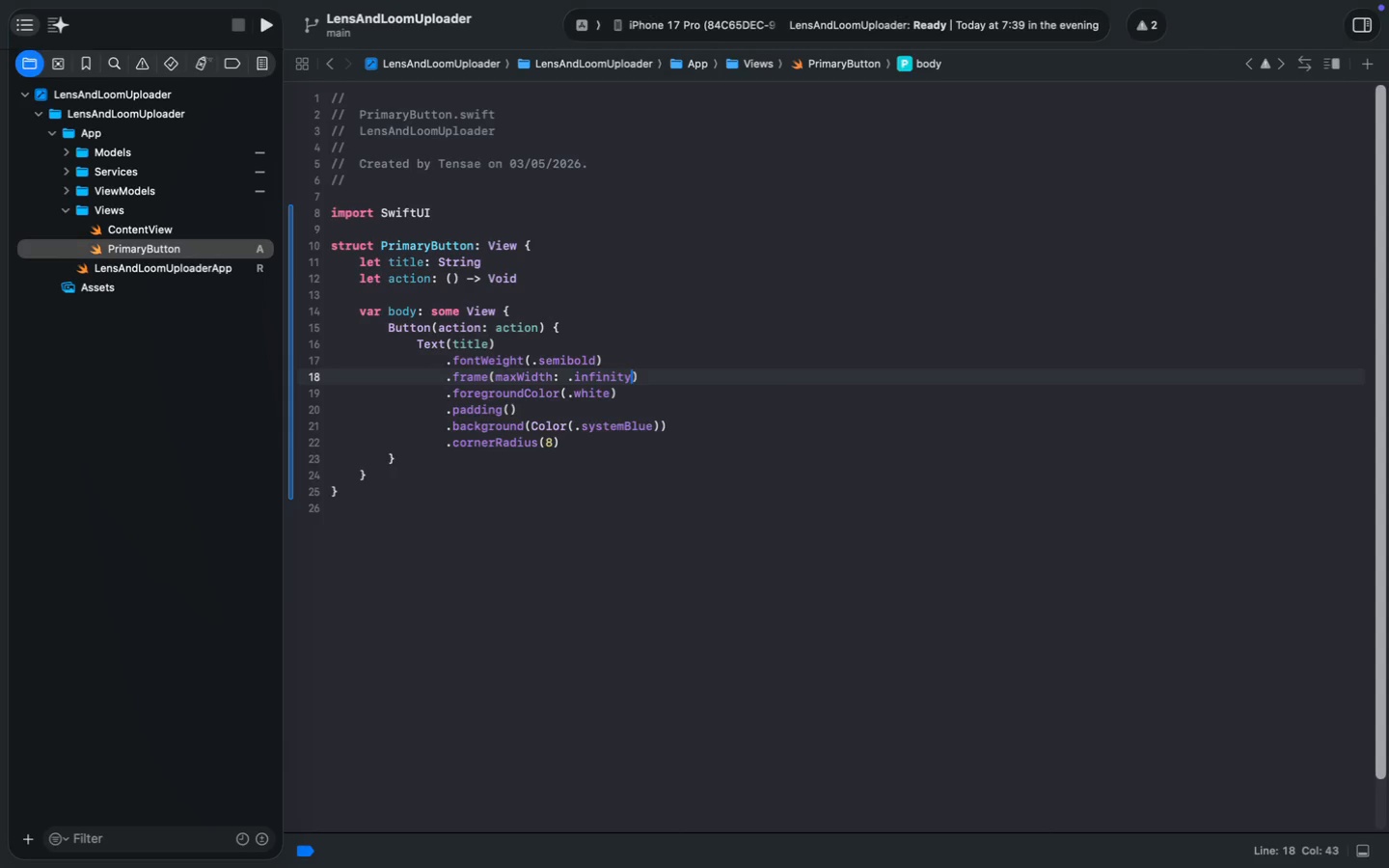 
key(ArrowRight)
 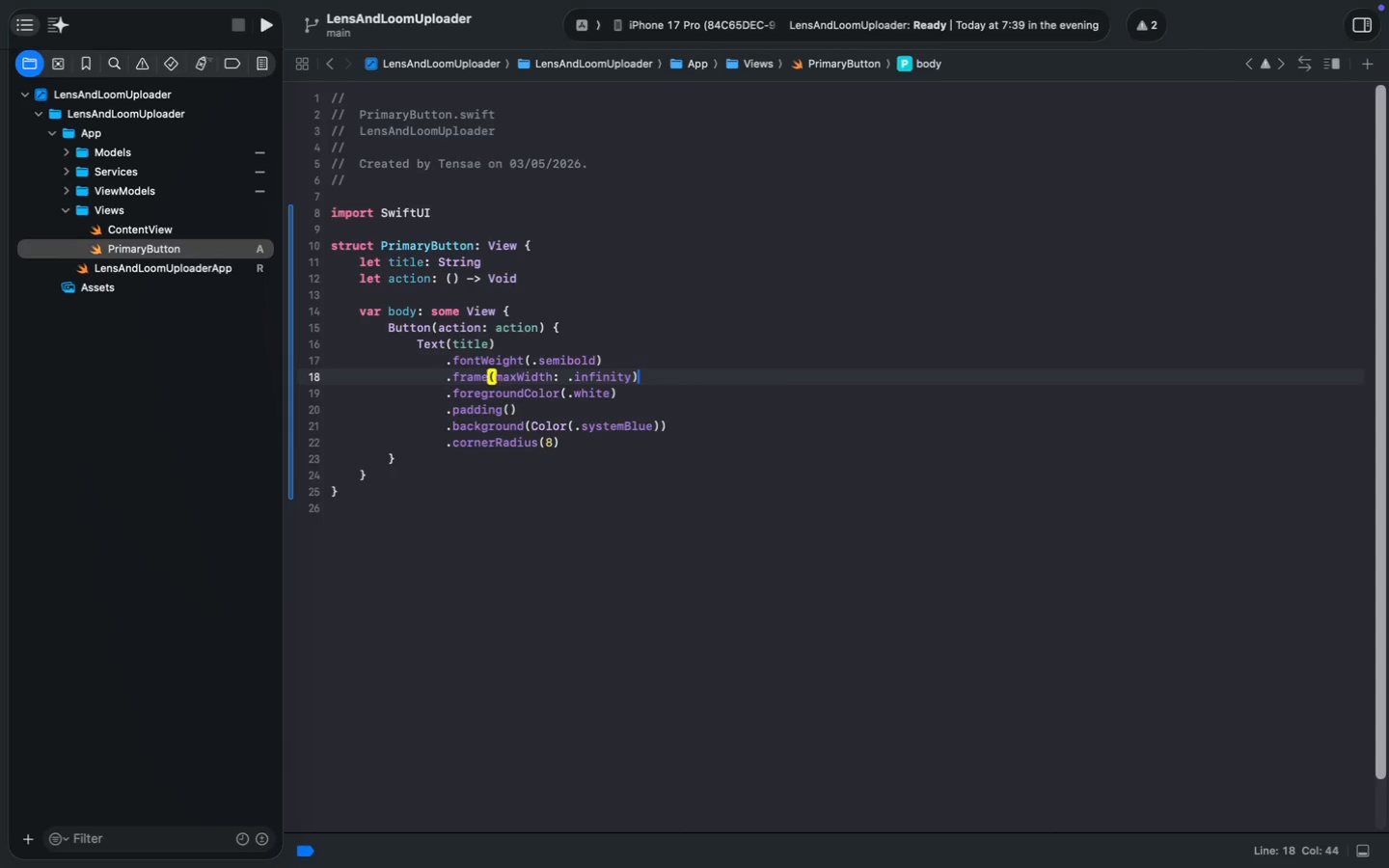 
key(Enter)
 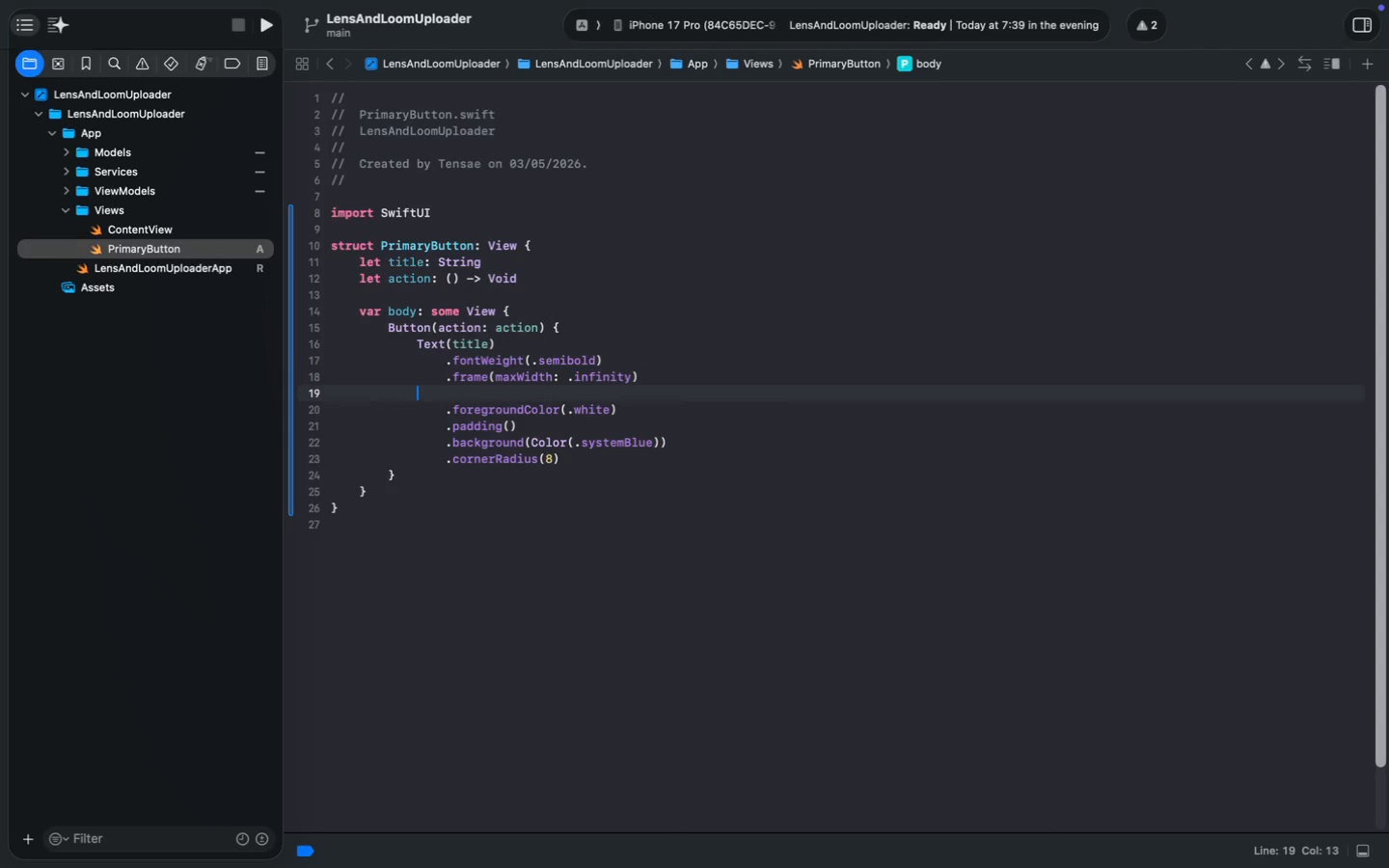 
key(Period)
 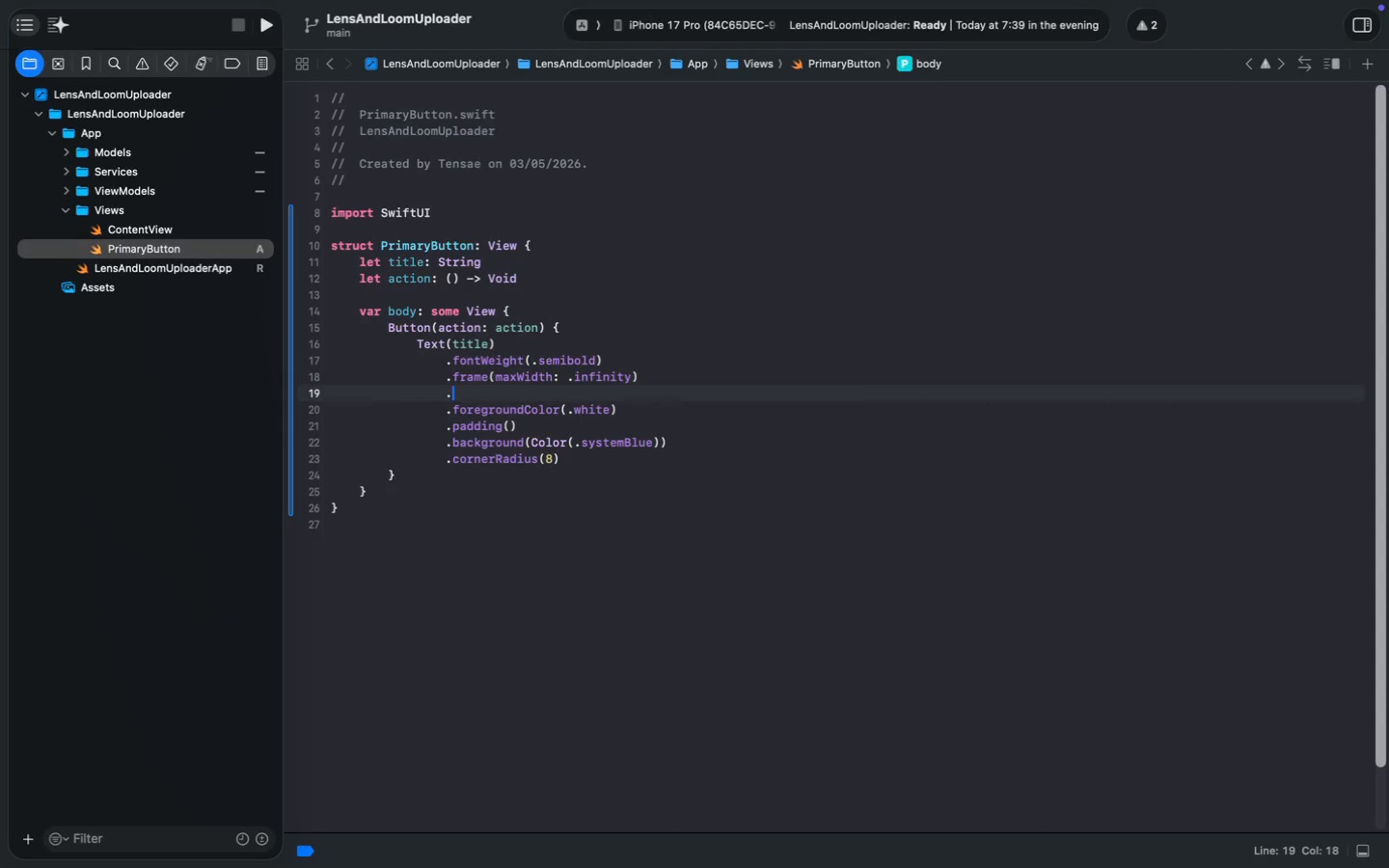 
key(O)
 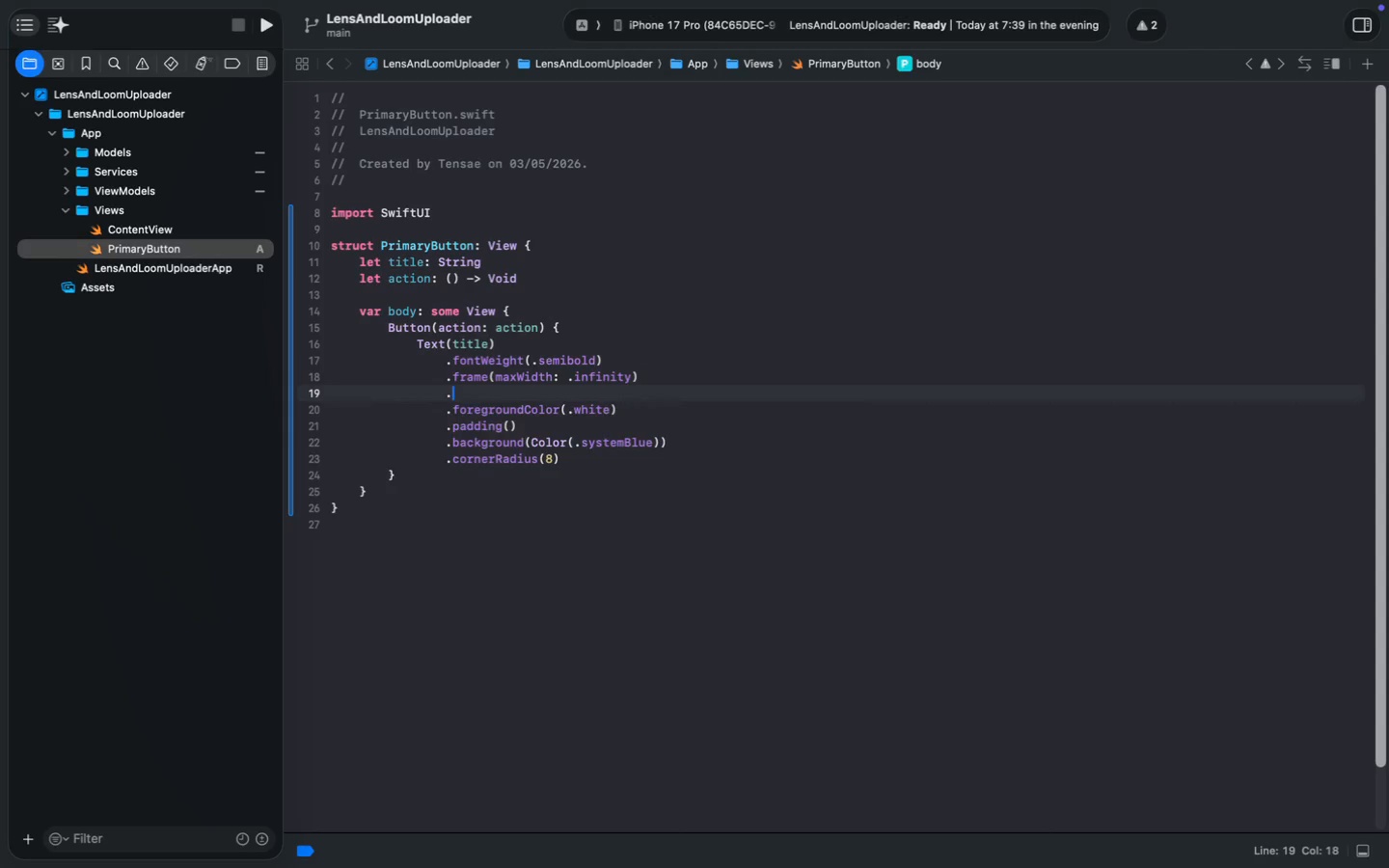 
key(Backspace)
 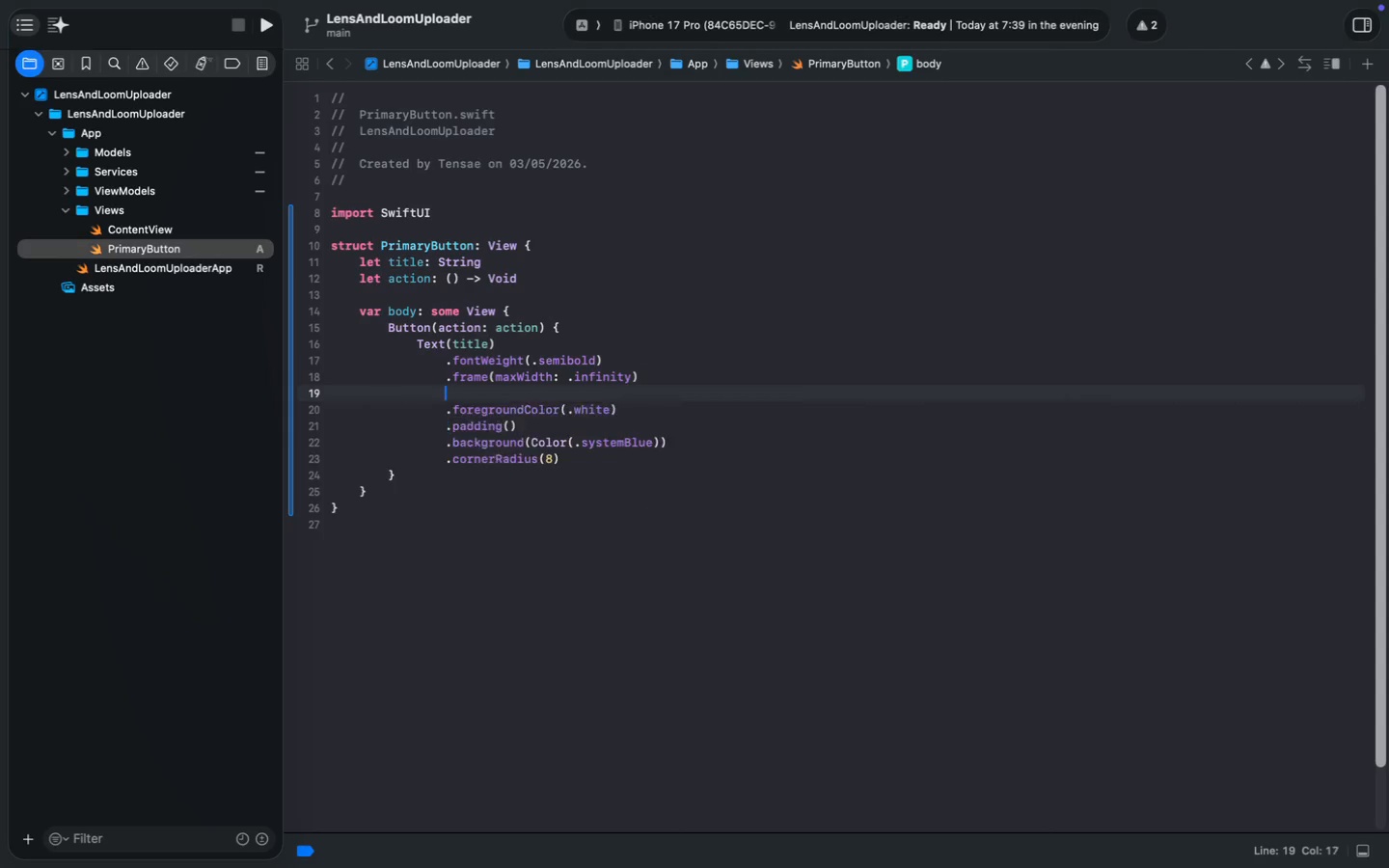 
key(Backspace)
 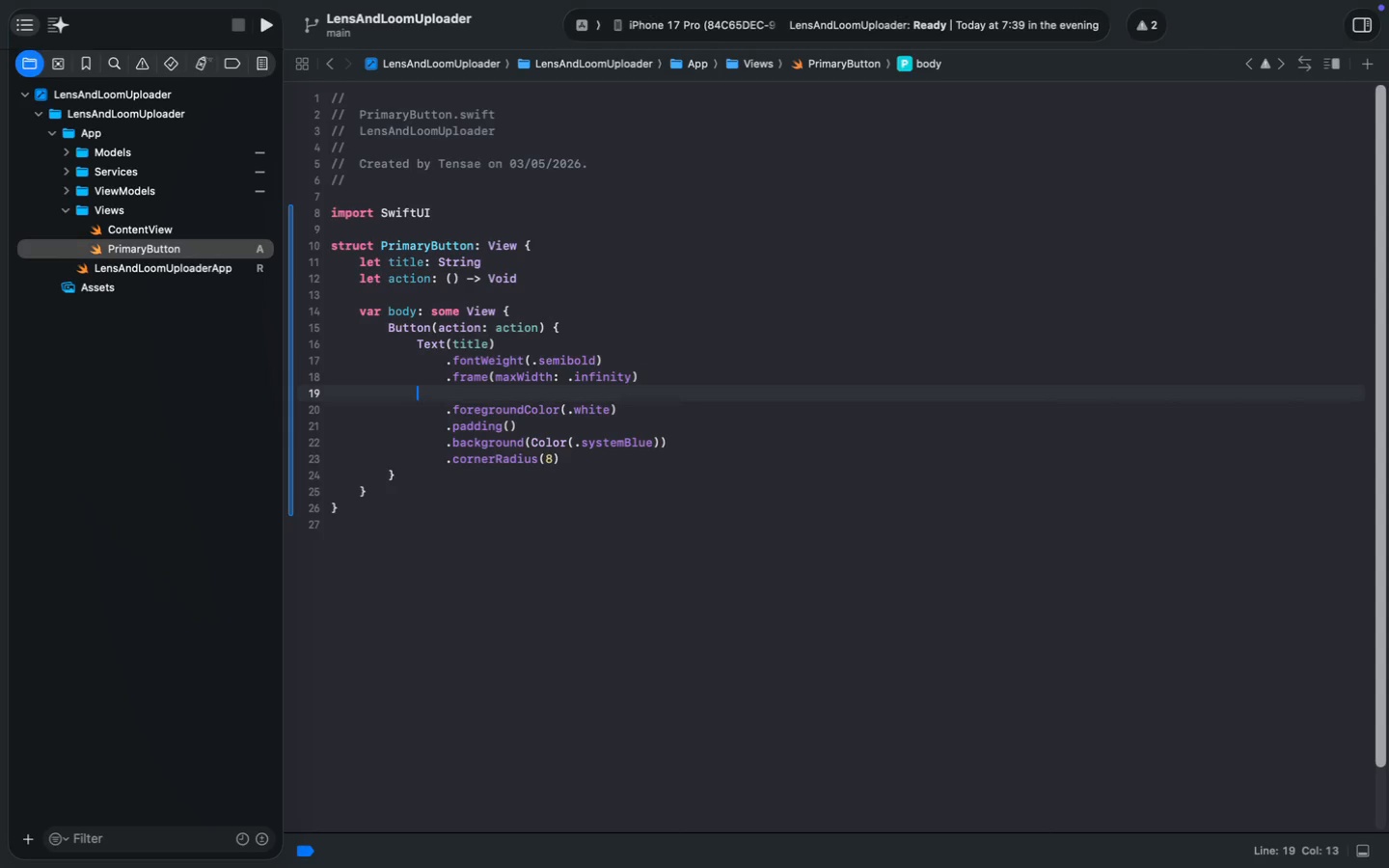 
key(Backspace)
 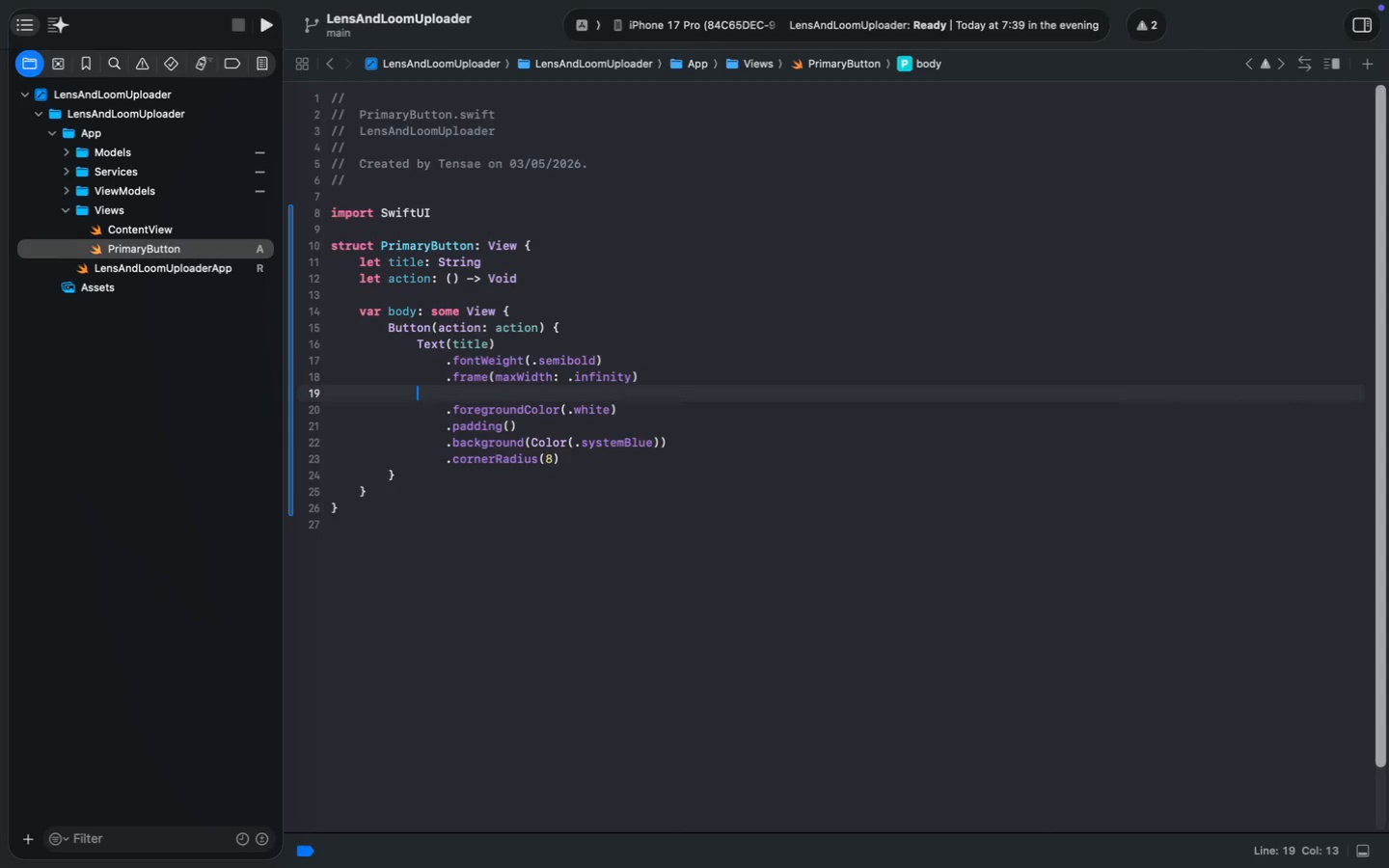 
key(Backspace)
 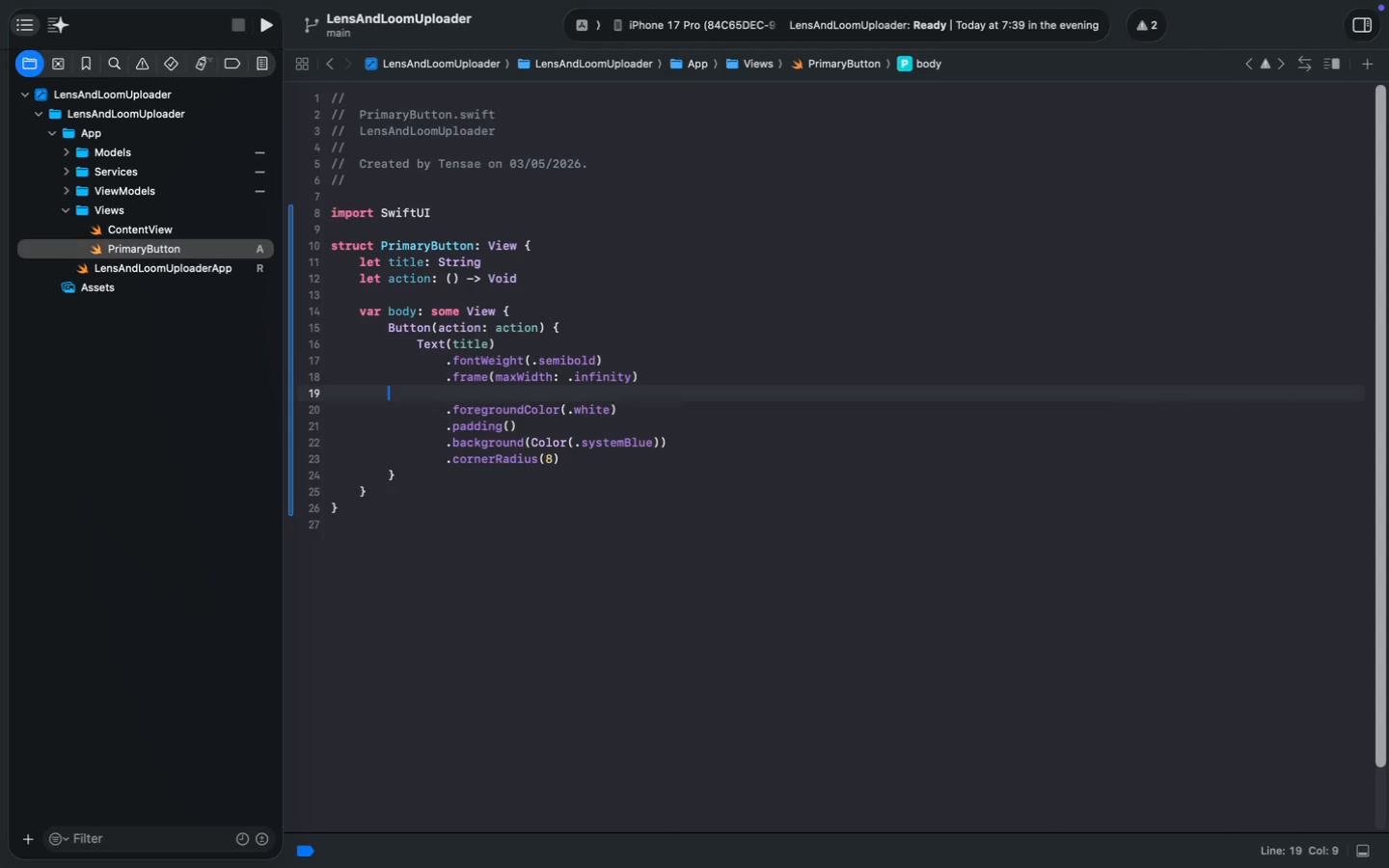 
key(Backspace)
 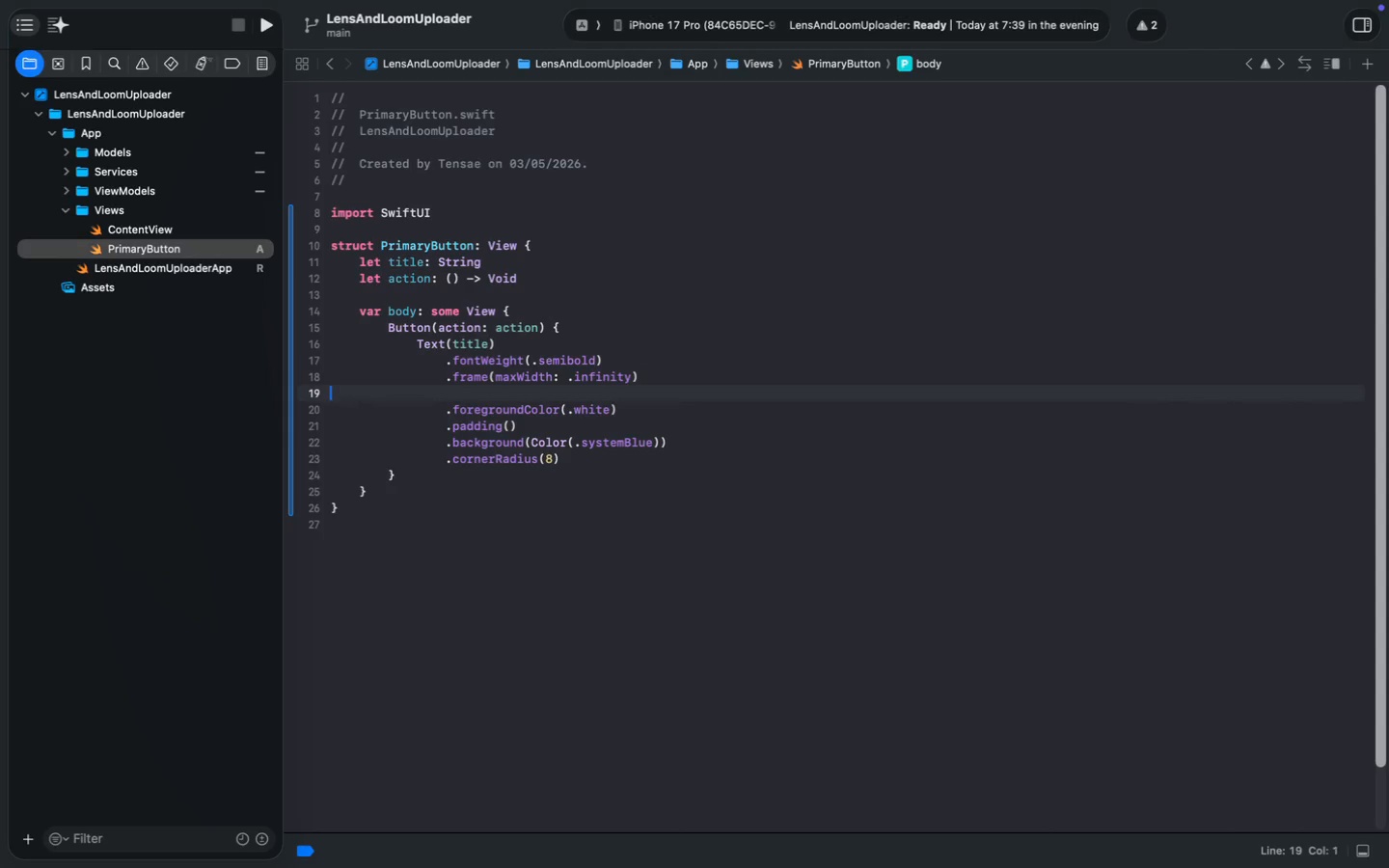 
key(Backspace)
 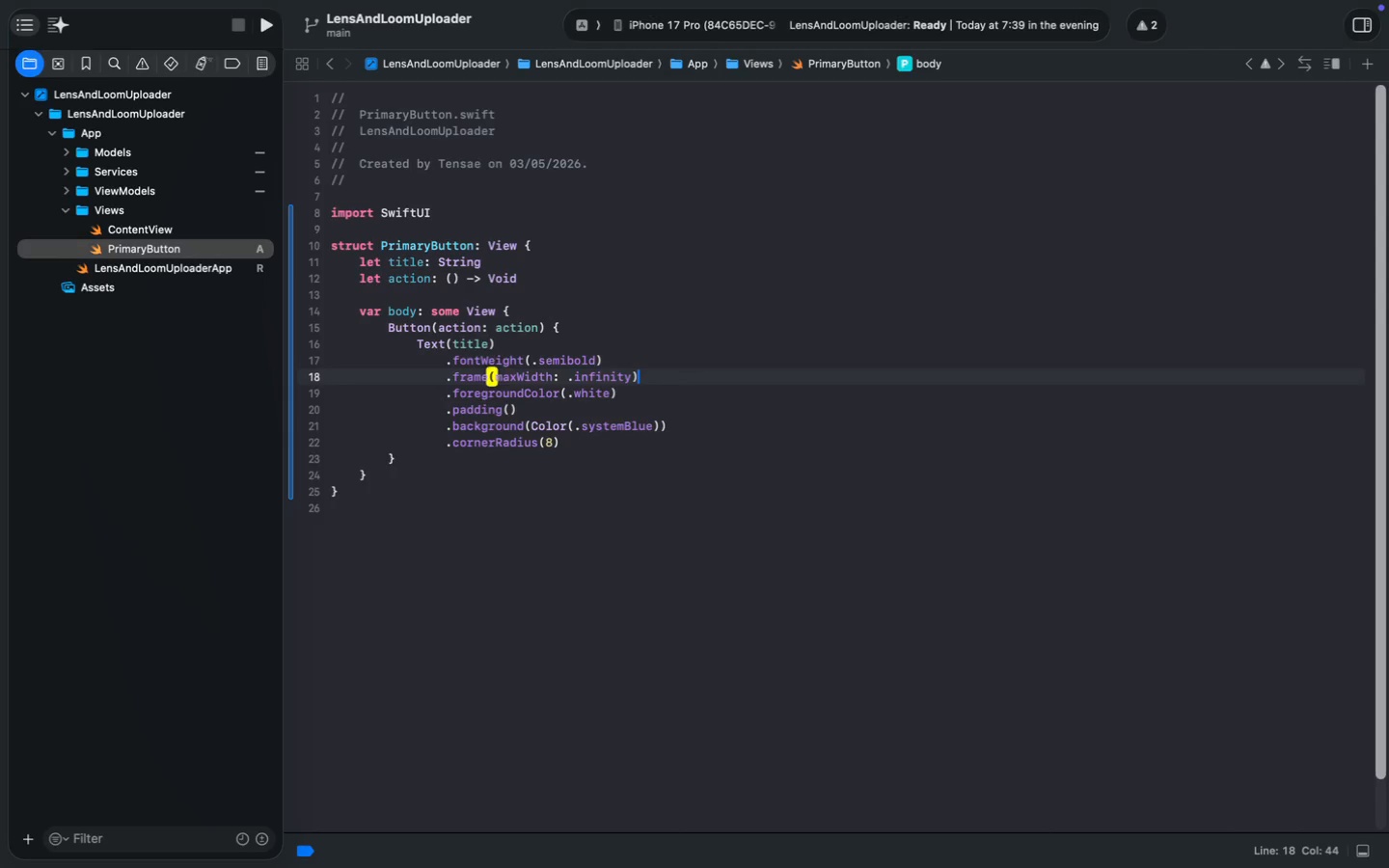 
key(Backspace)
 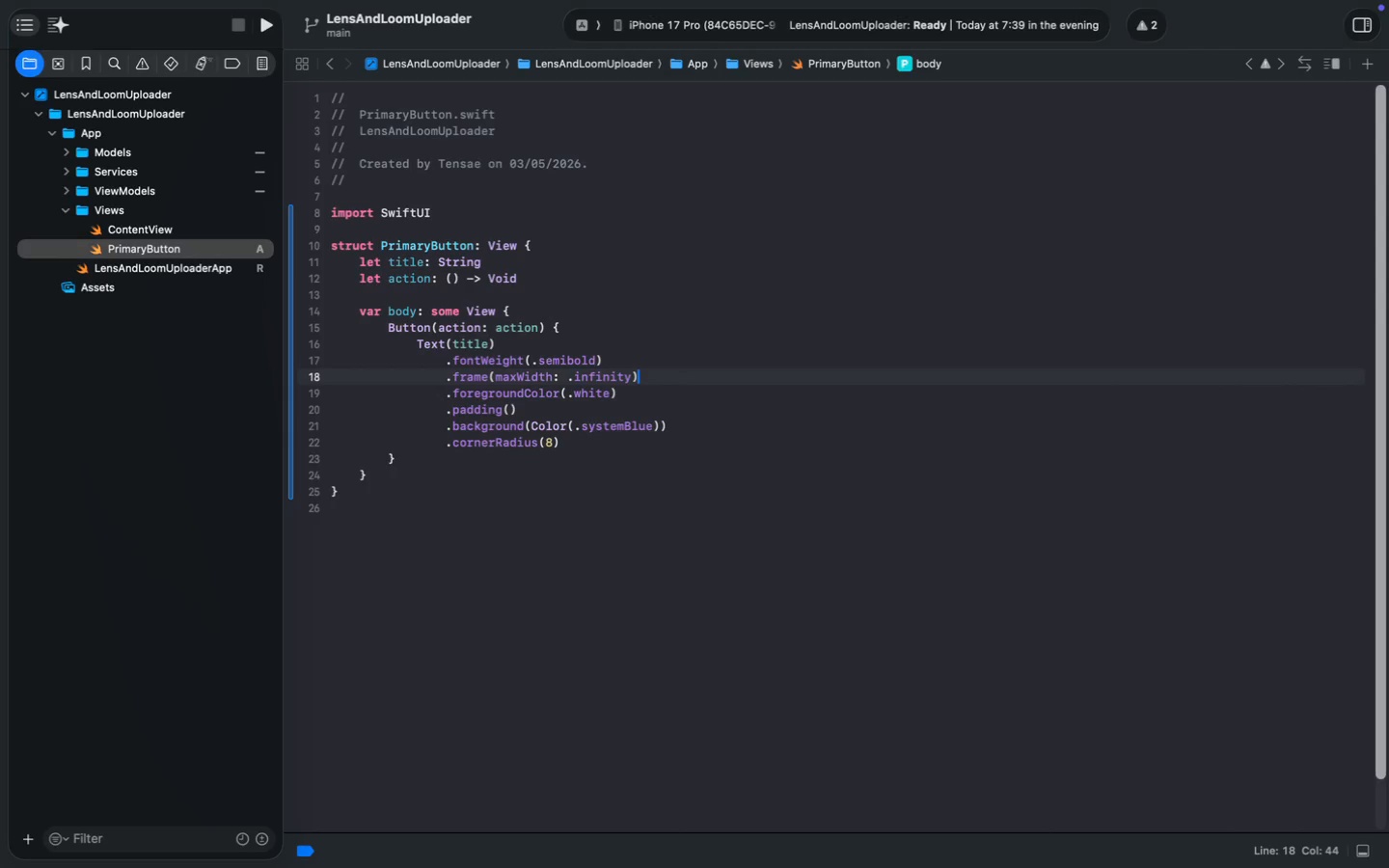 
key(ArrowDown)
 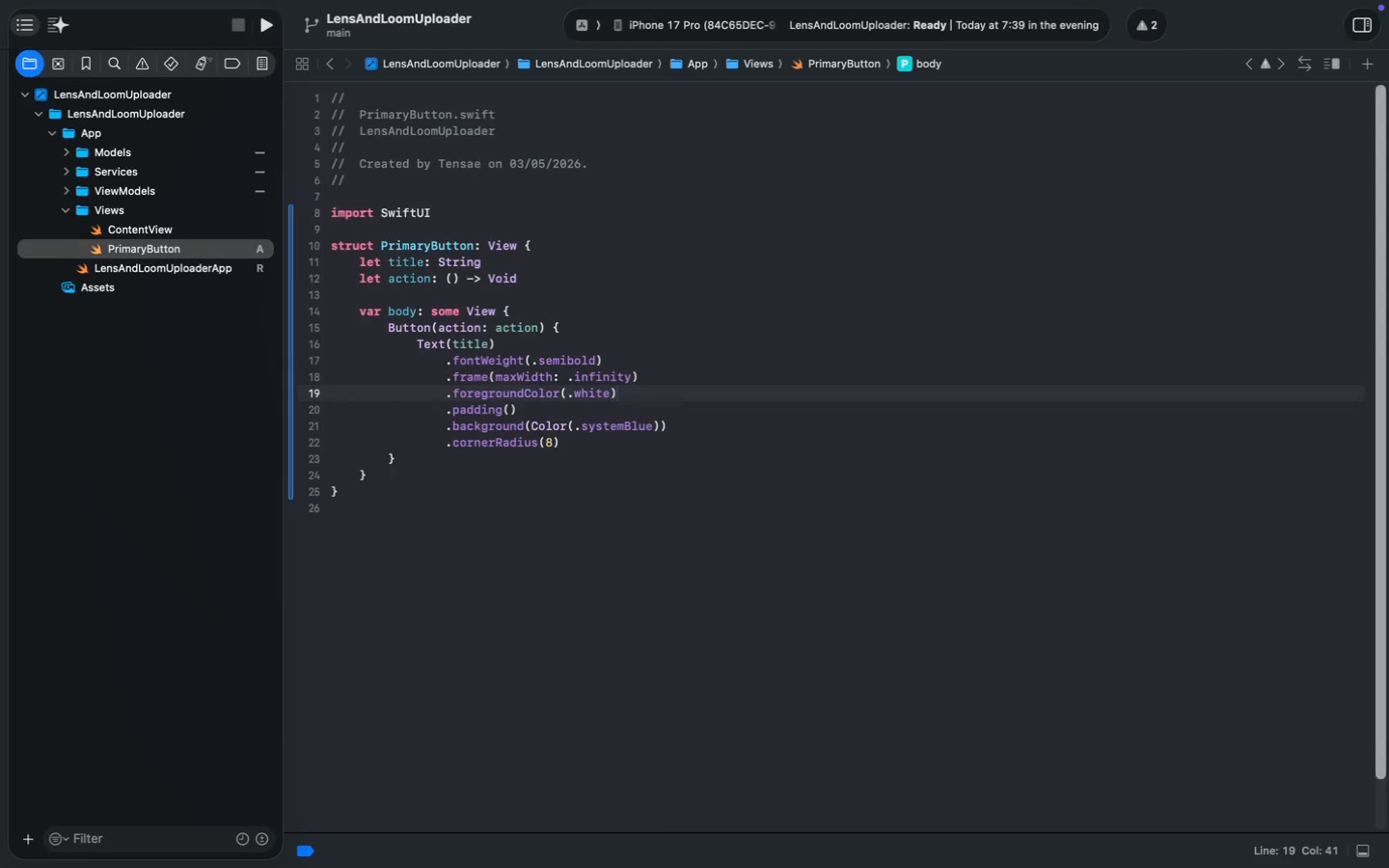 
key(ArrowDown)
 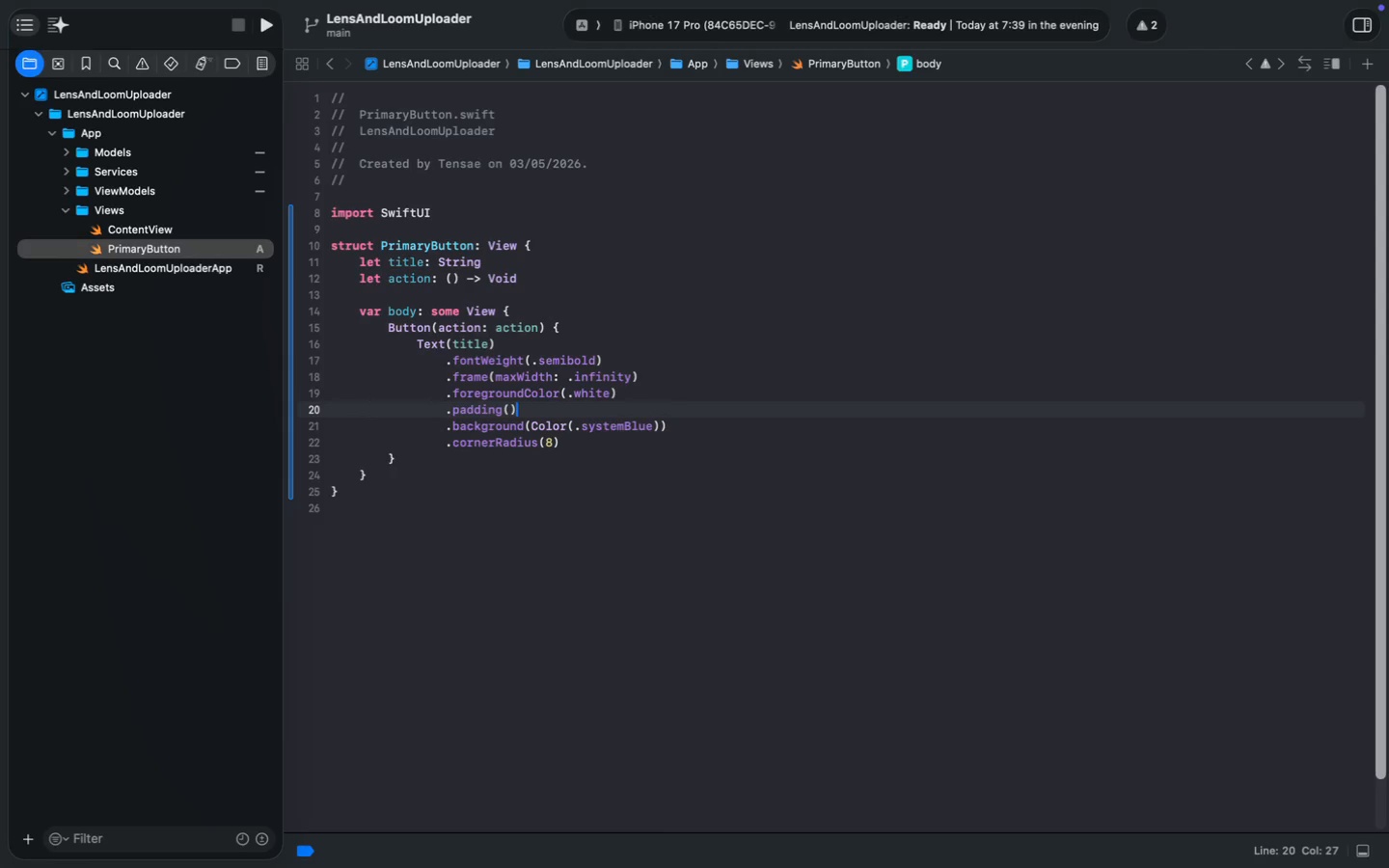 
key(ArrowDown)
 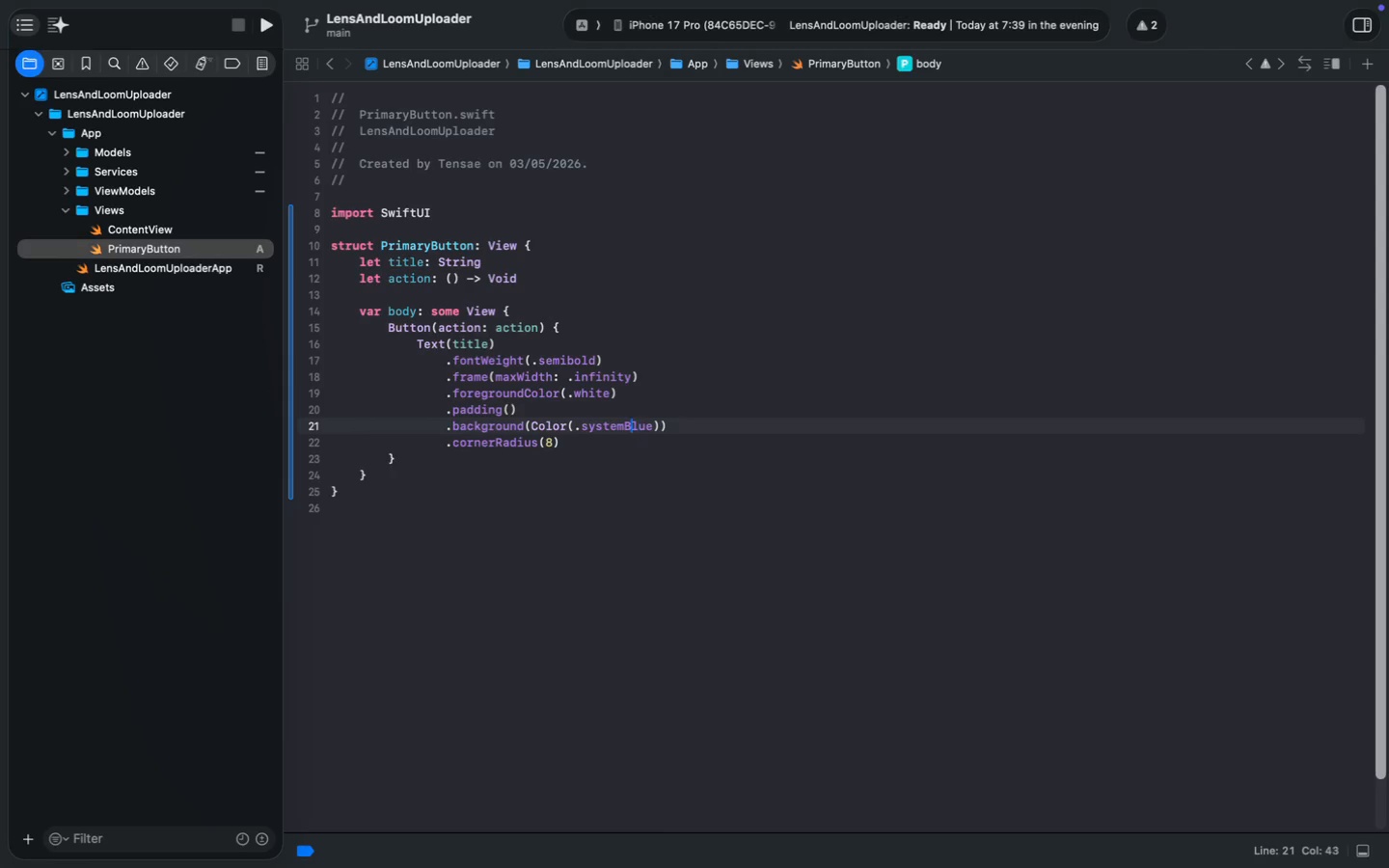 
key(ArrowLeft)
 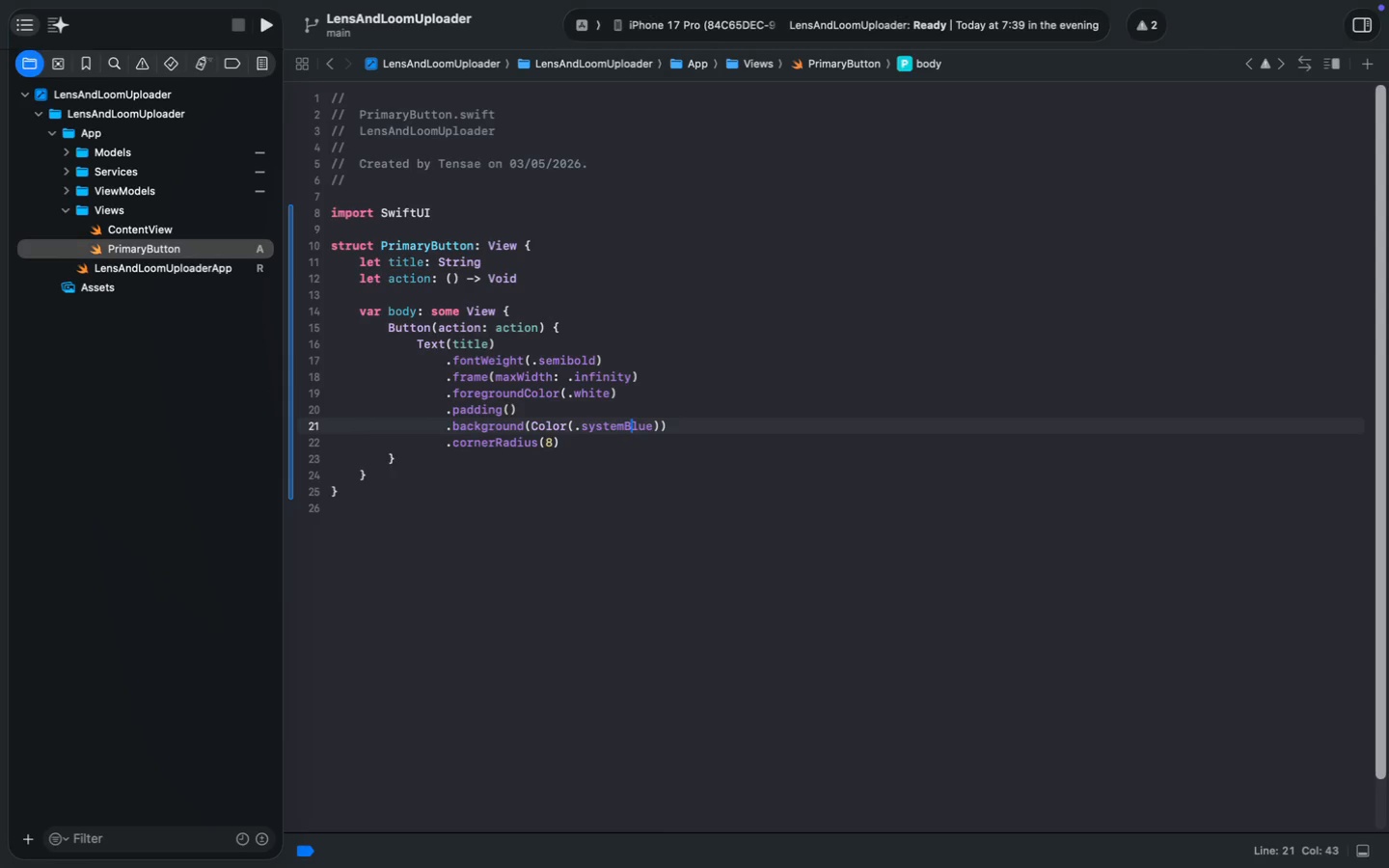 
key(ArrowLeft)
 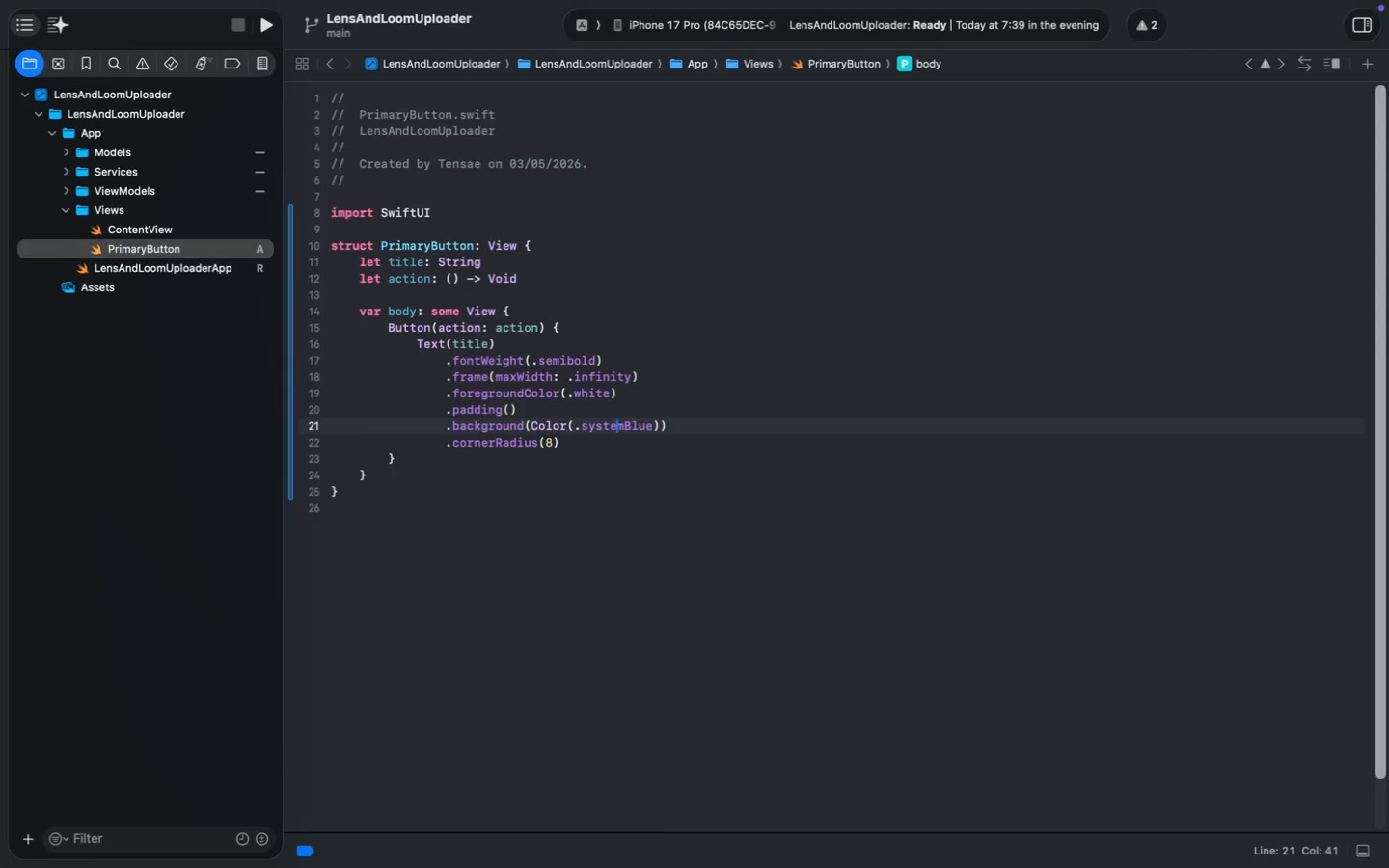 
key(ArrowLeft)
 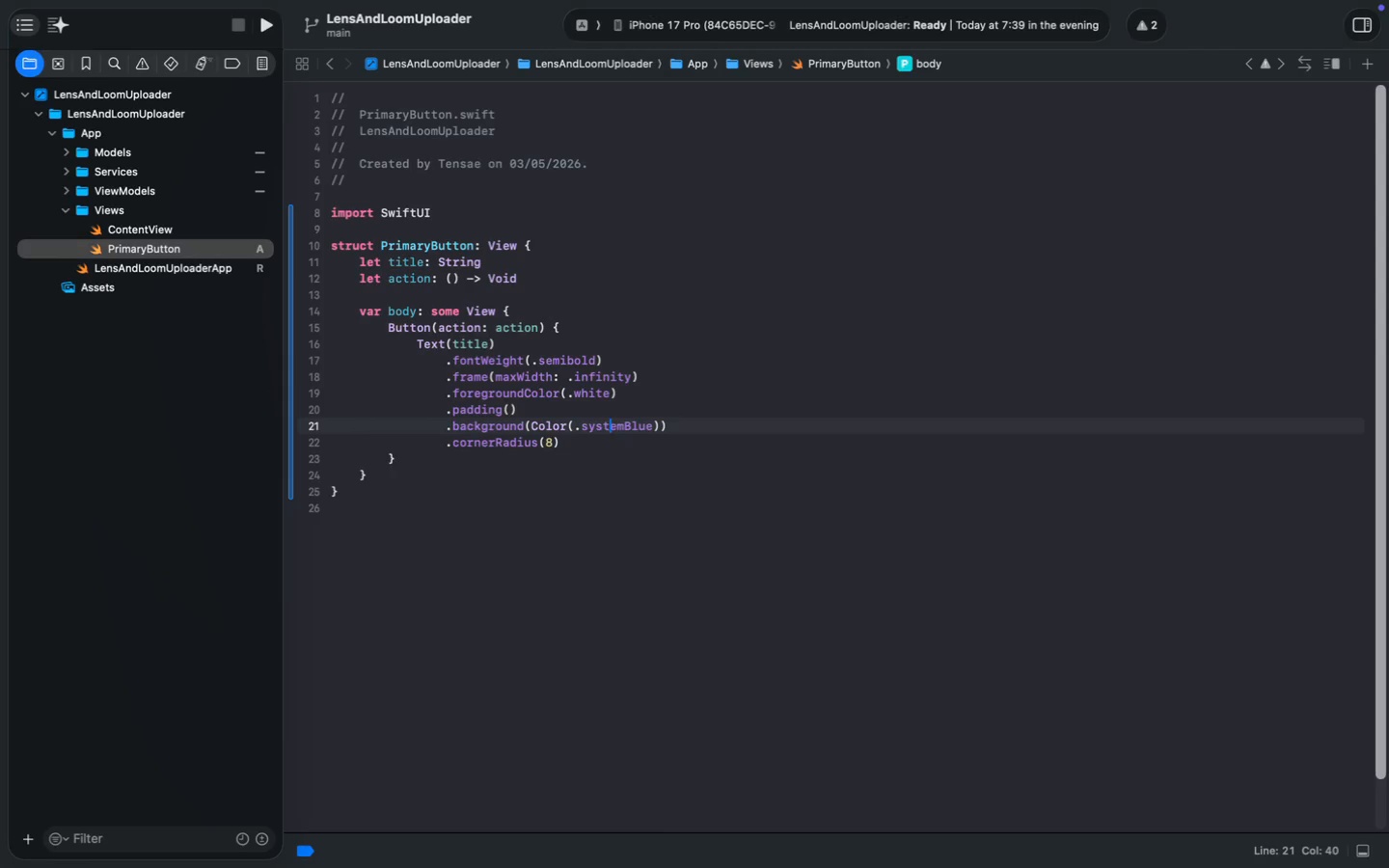 
key(ArrowLeft)
 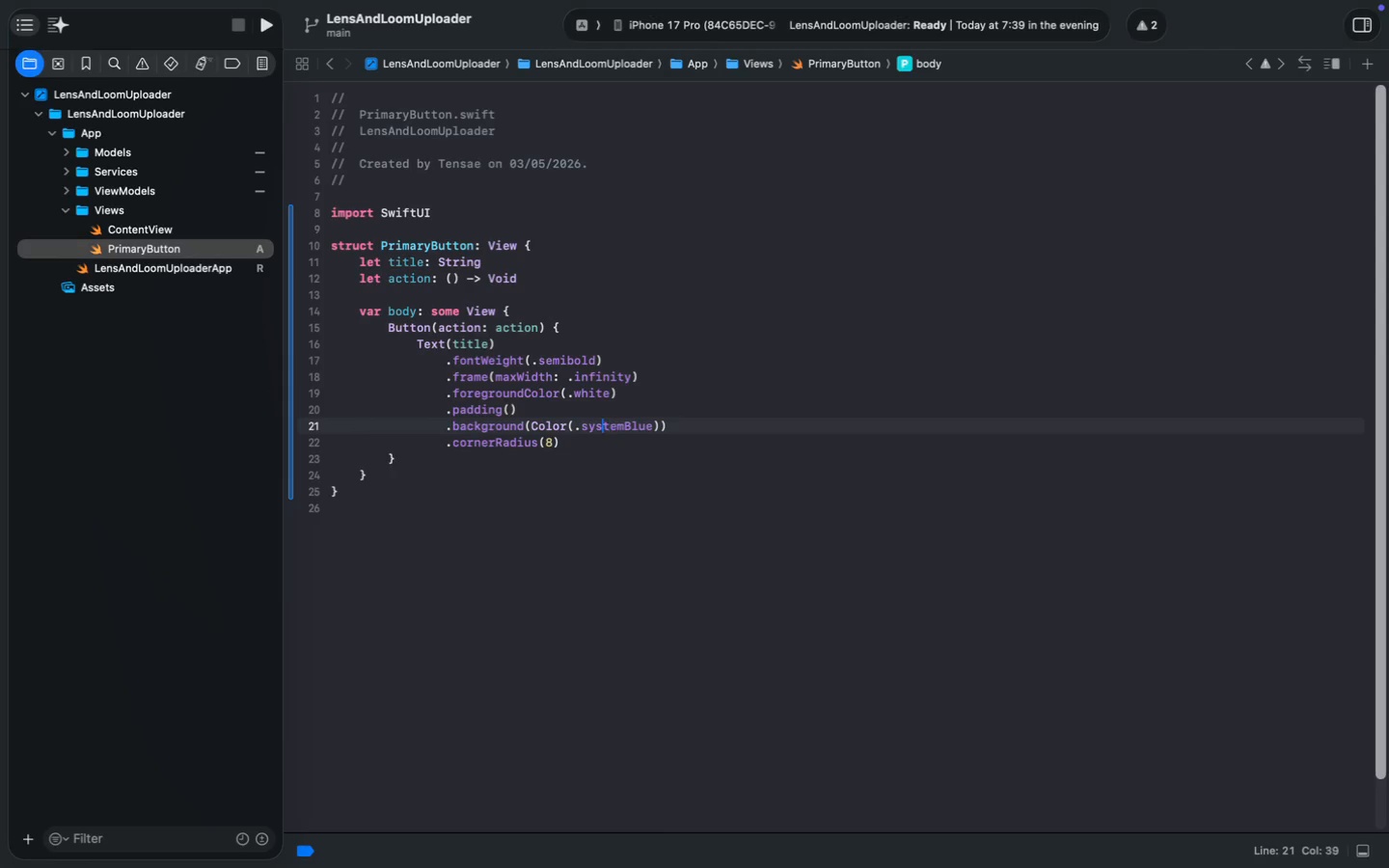 
key(ArrowLeft)
 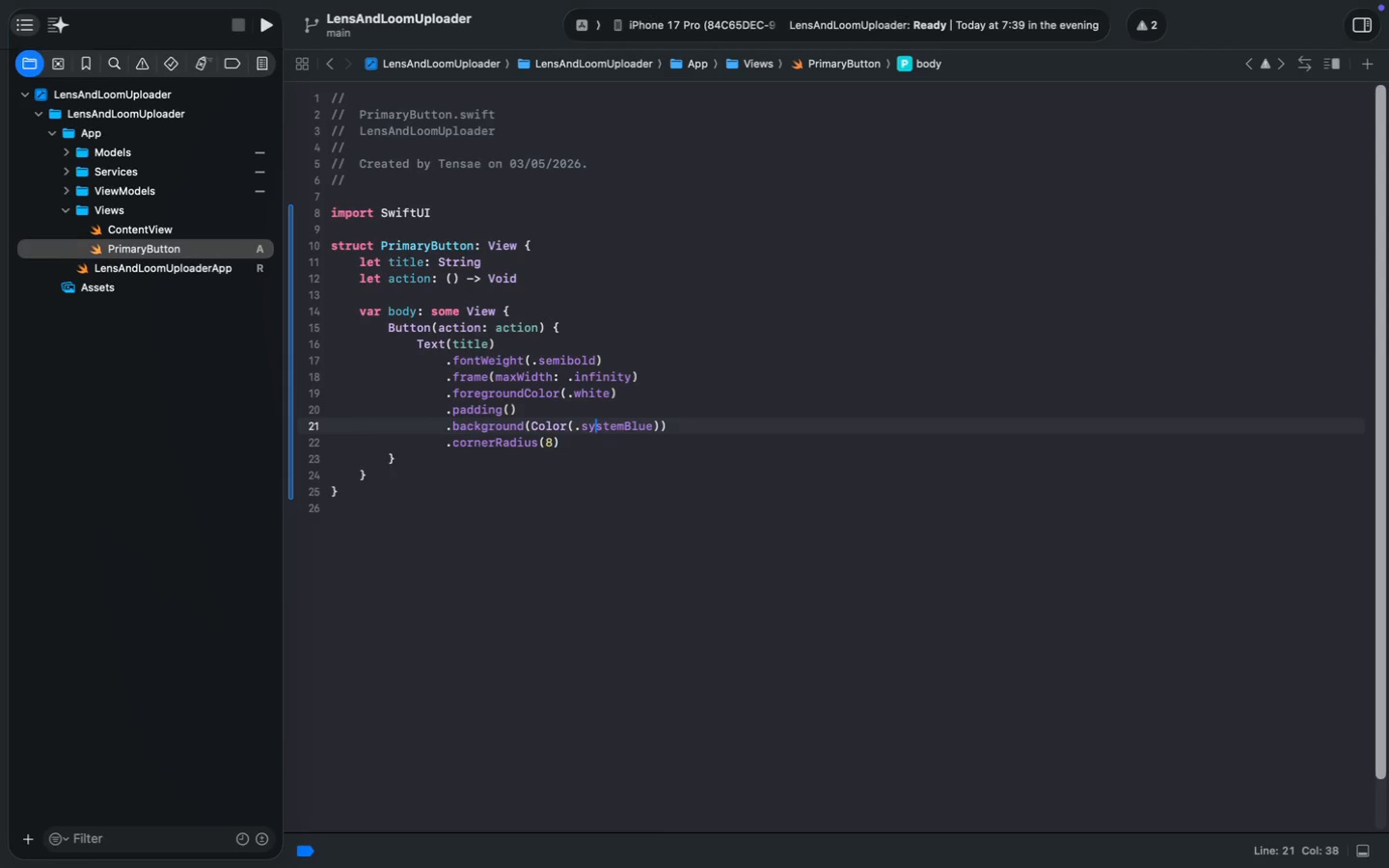 
key(ArrowLeft)
 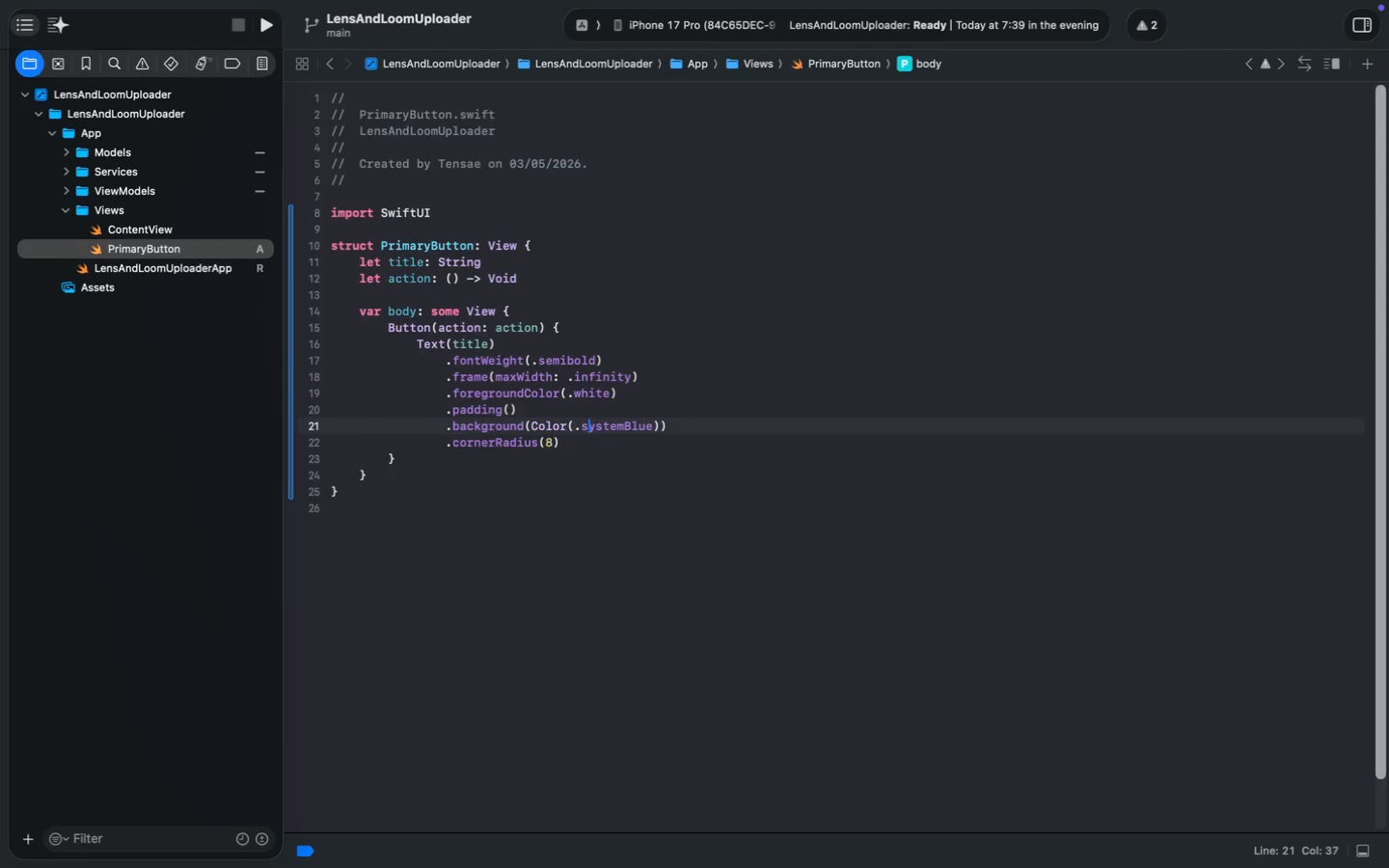 
key(ArrowLeft)
 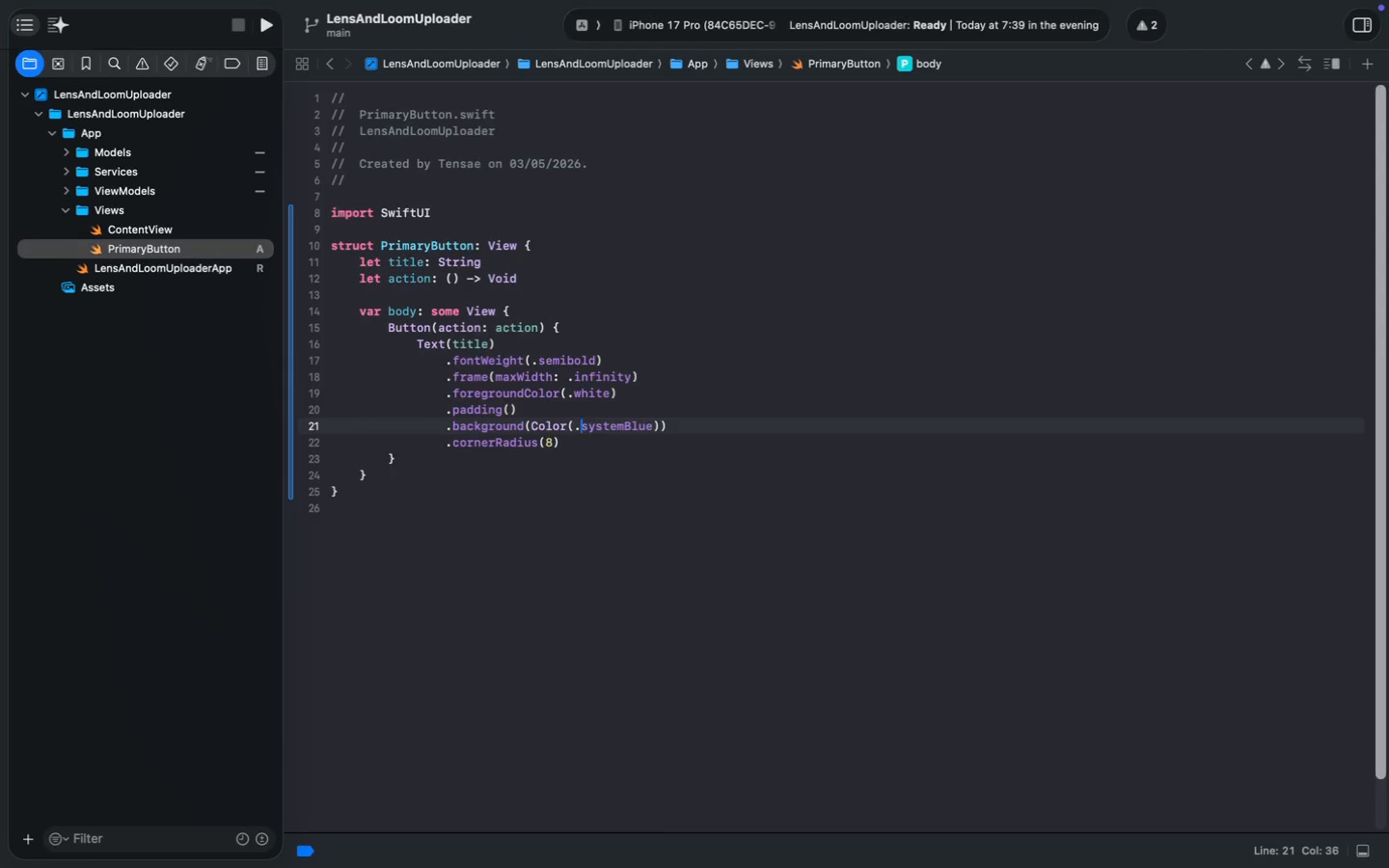 
key(ArrowLeft)
 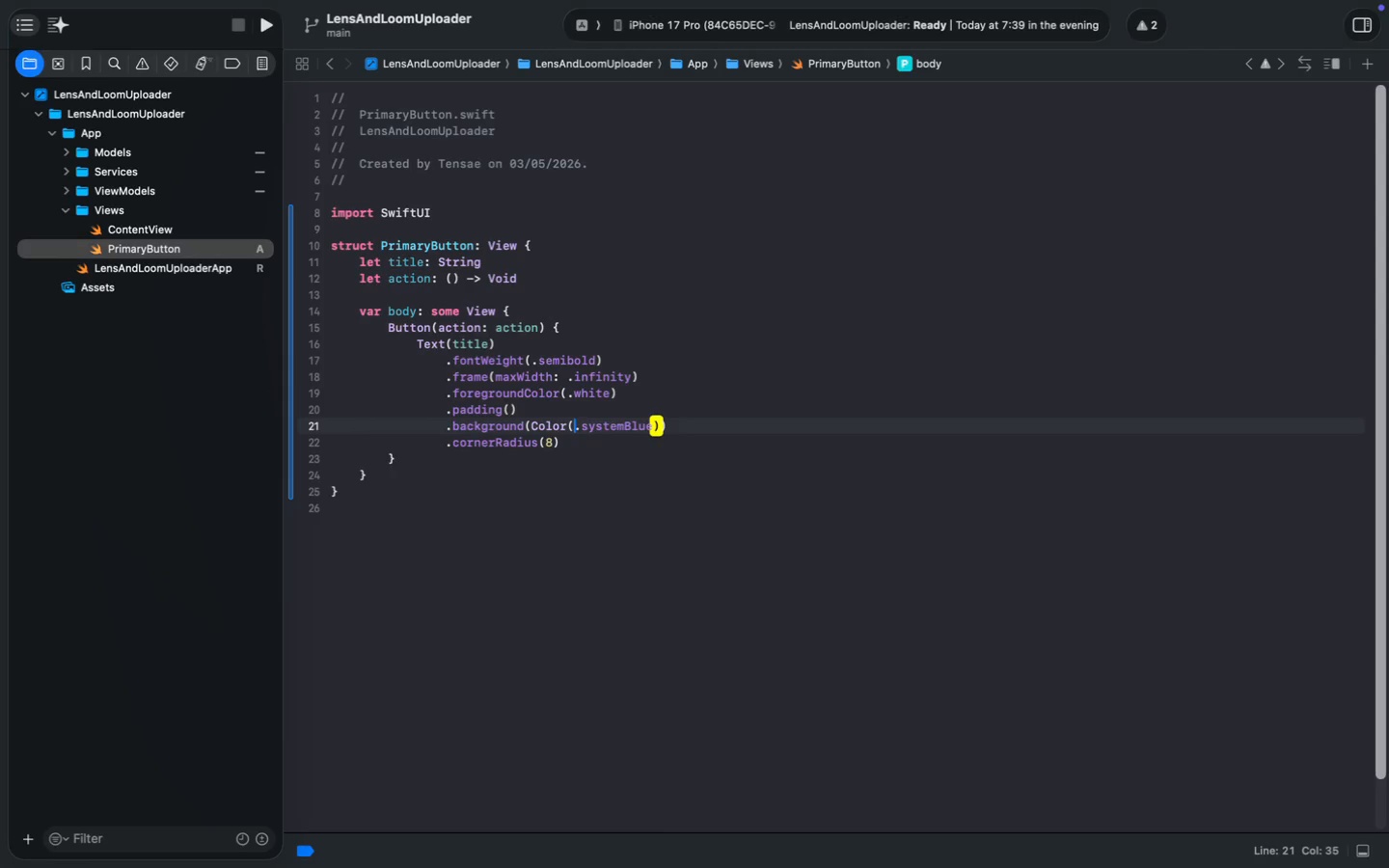 
key(ArrowLeft)
 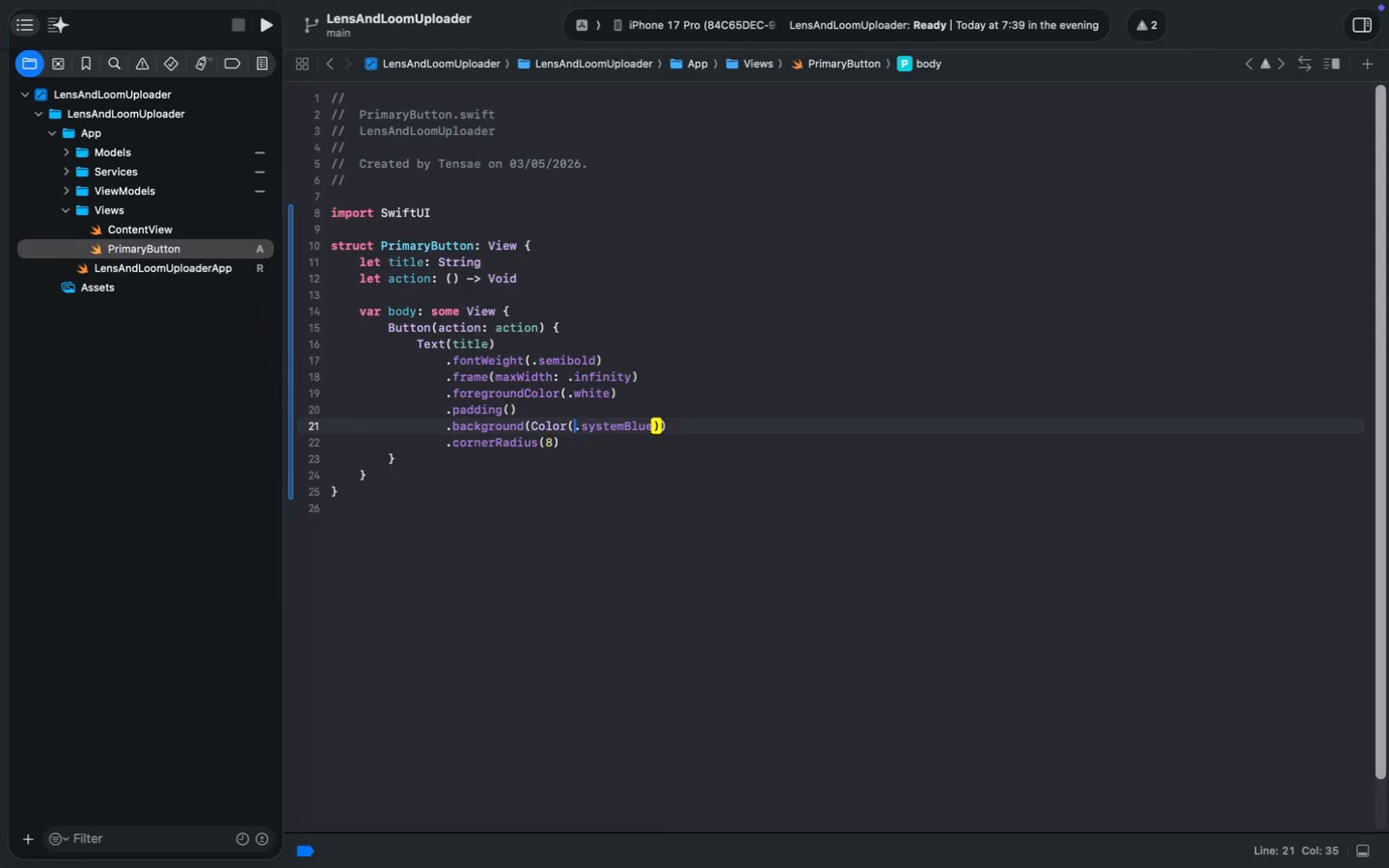 
key(ArrowLeft)
 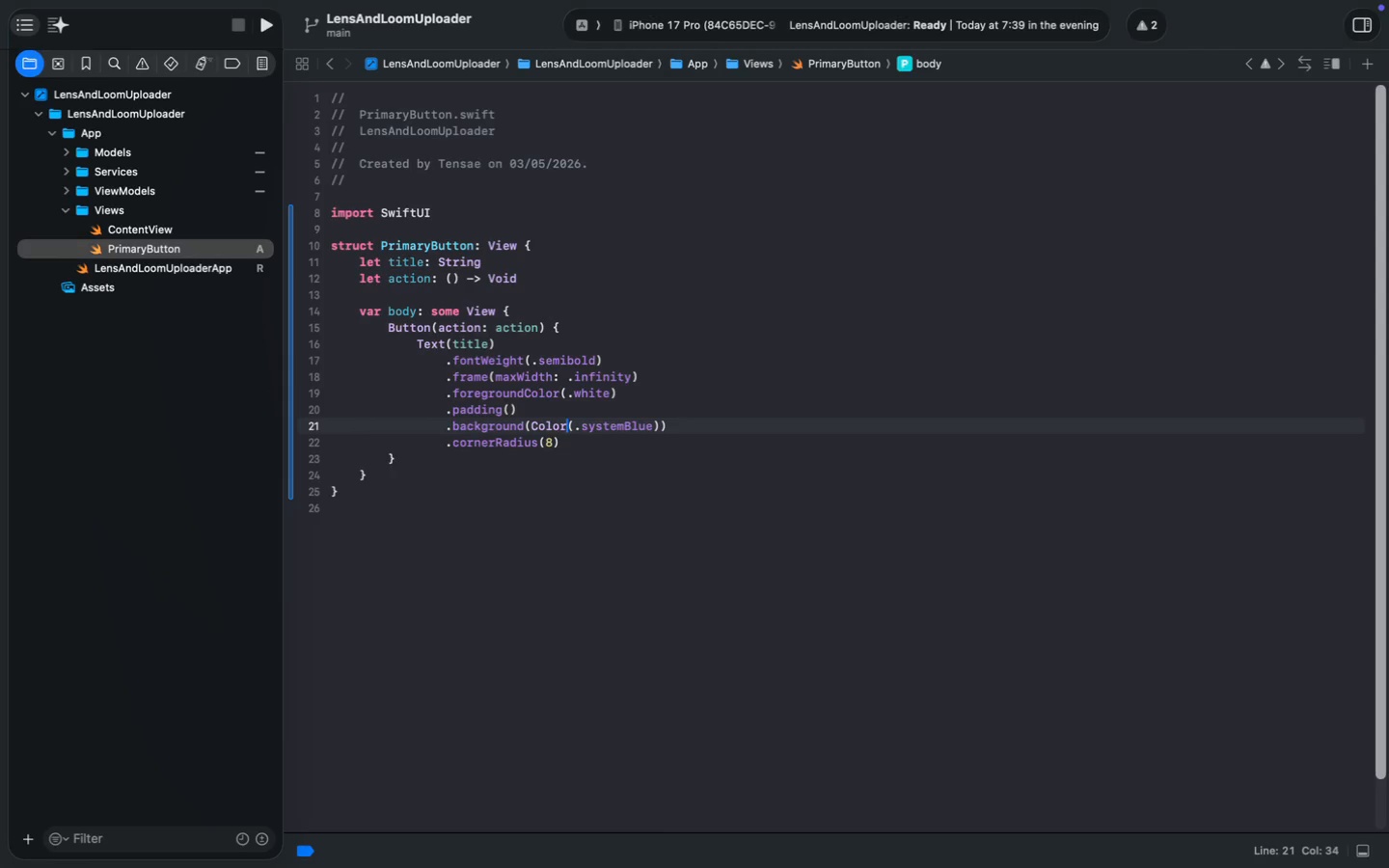 
key(ArrowLeft)
 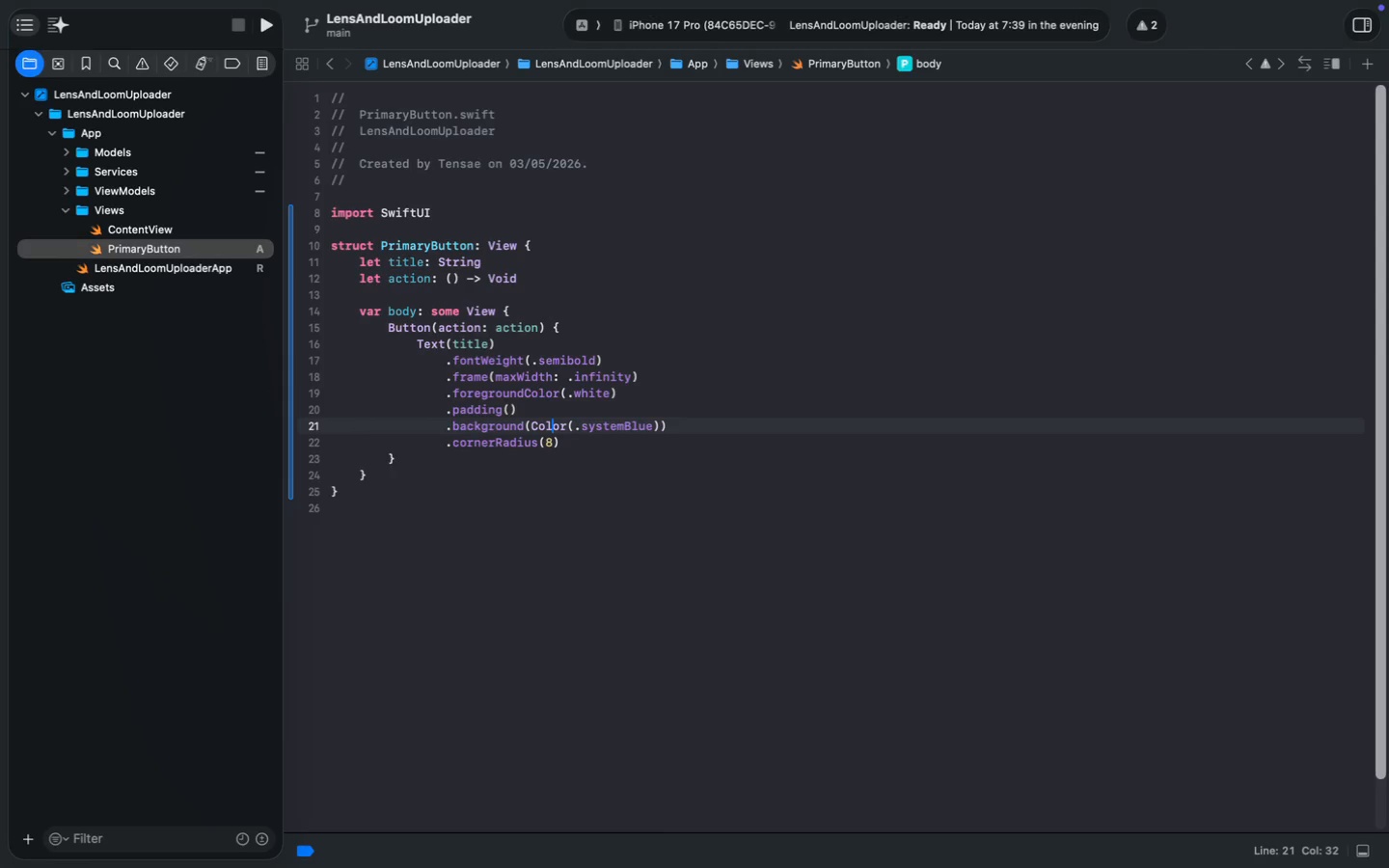 
key(ArrowLeft)
 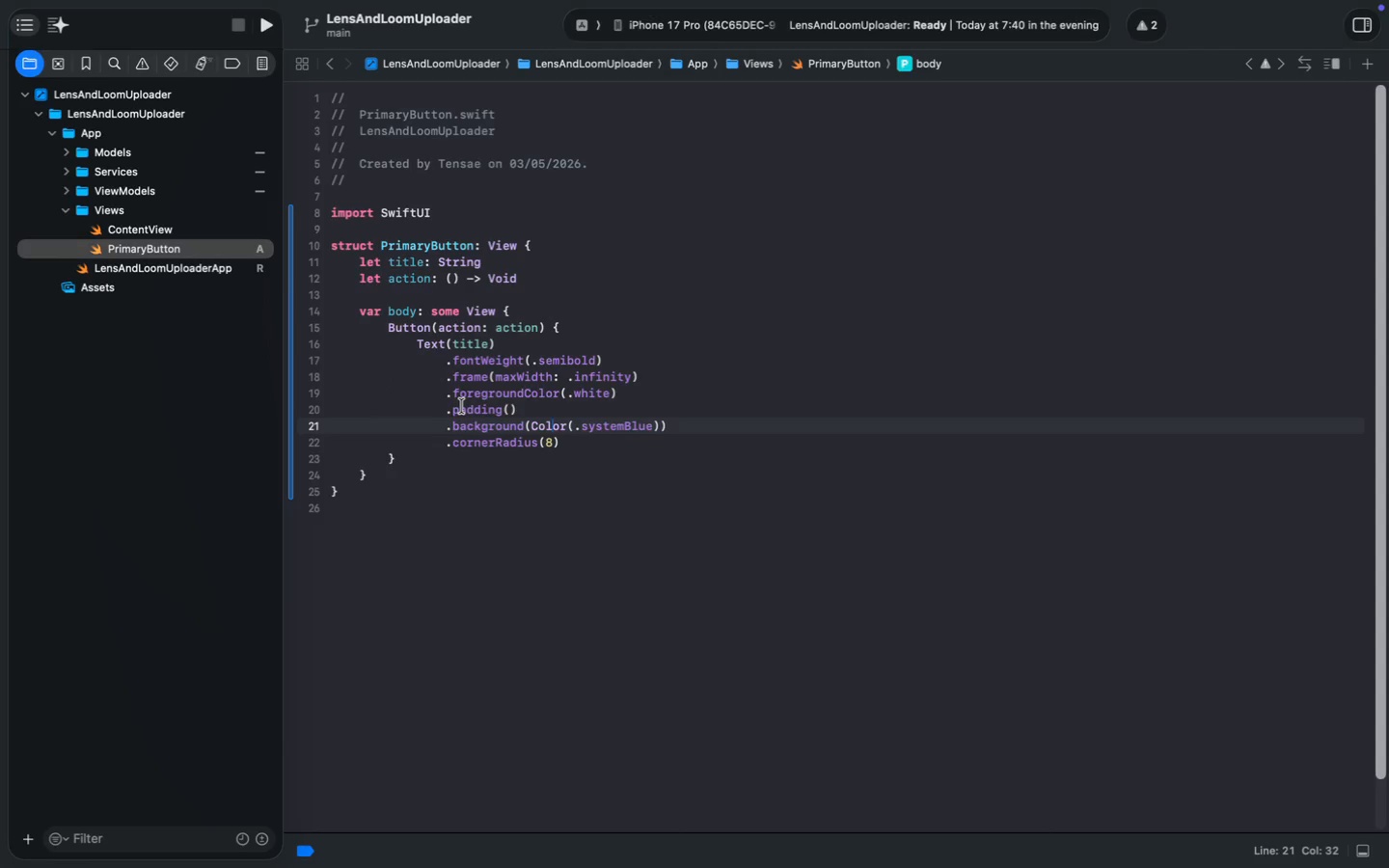 
wait(98.89)
 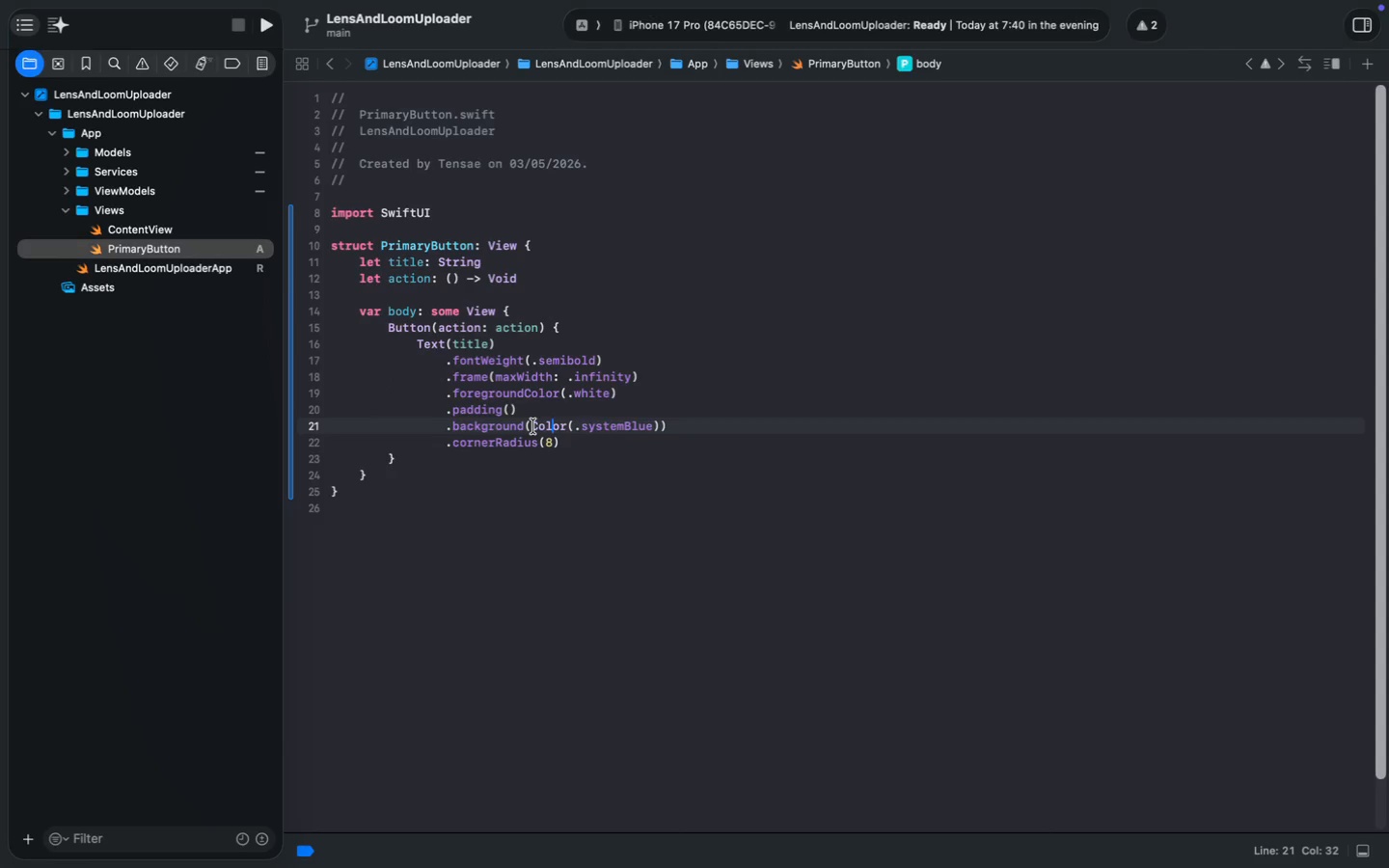 
left_click([531, 426])
 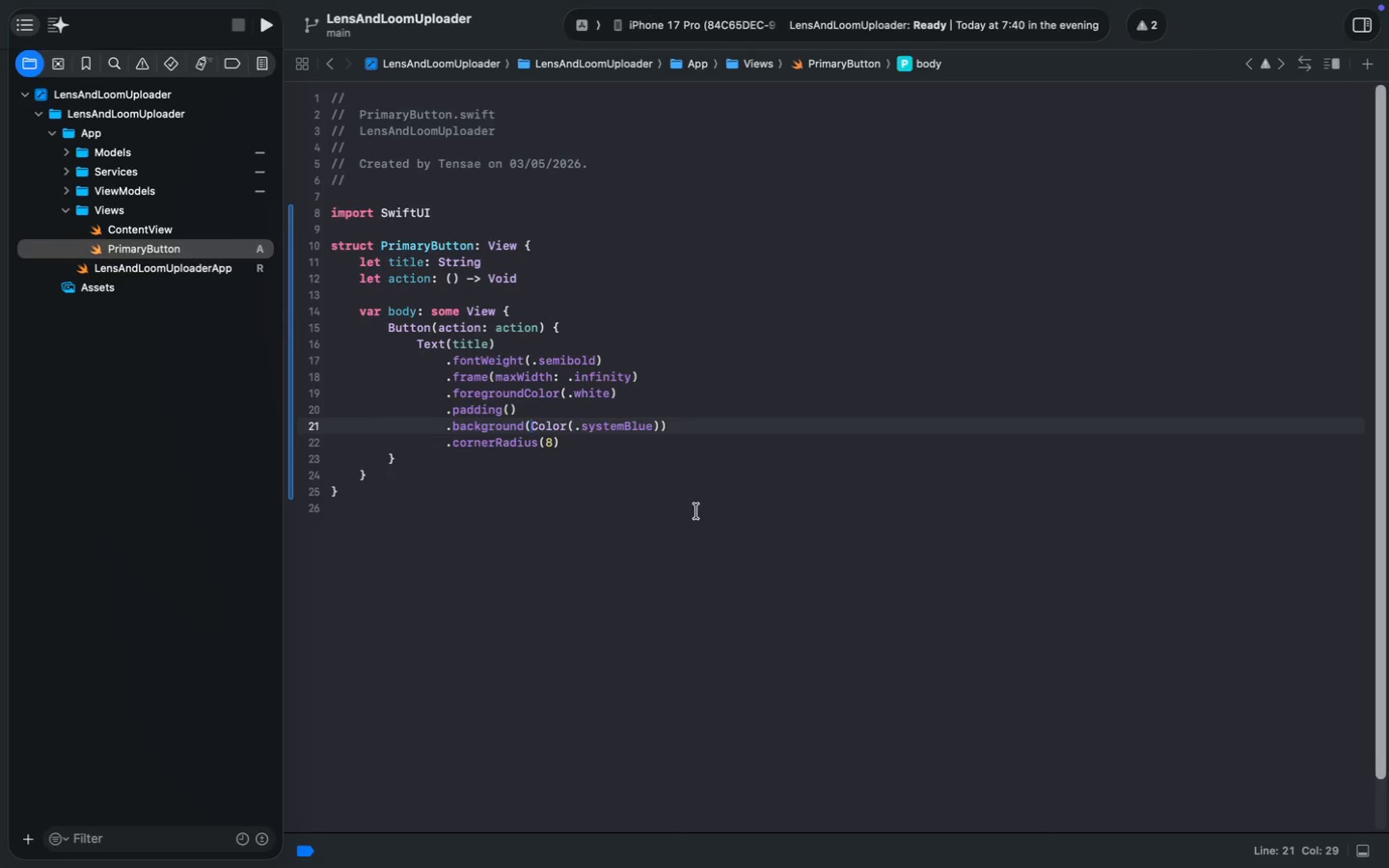 
hold_key(key=MetaRight, duration=0.35)
 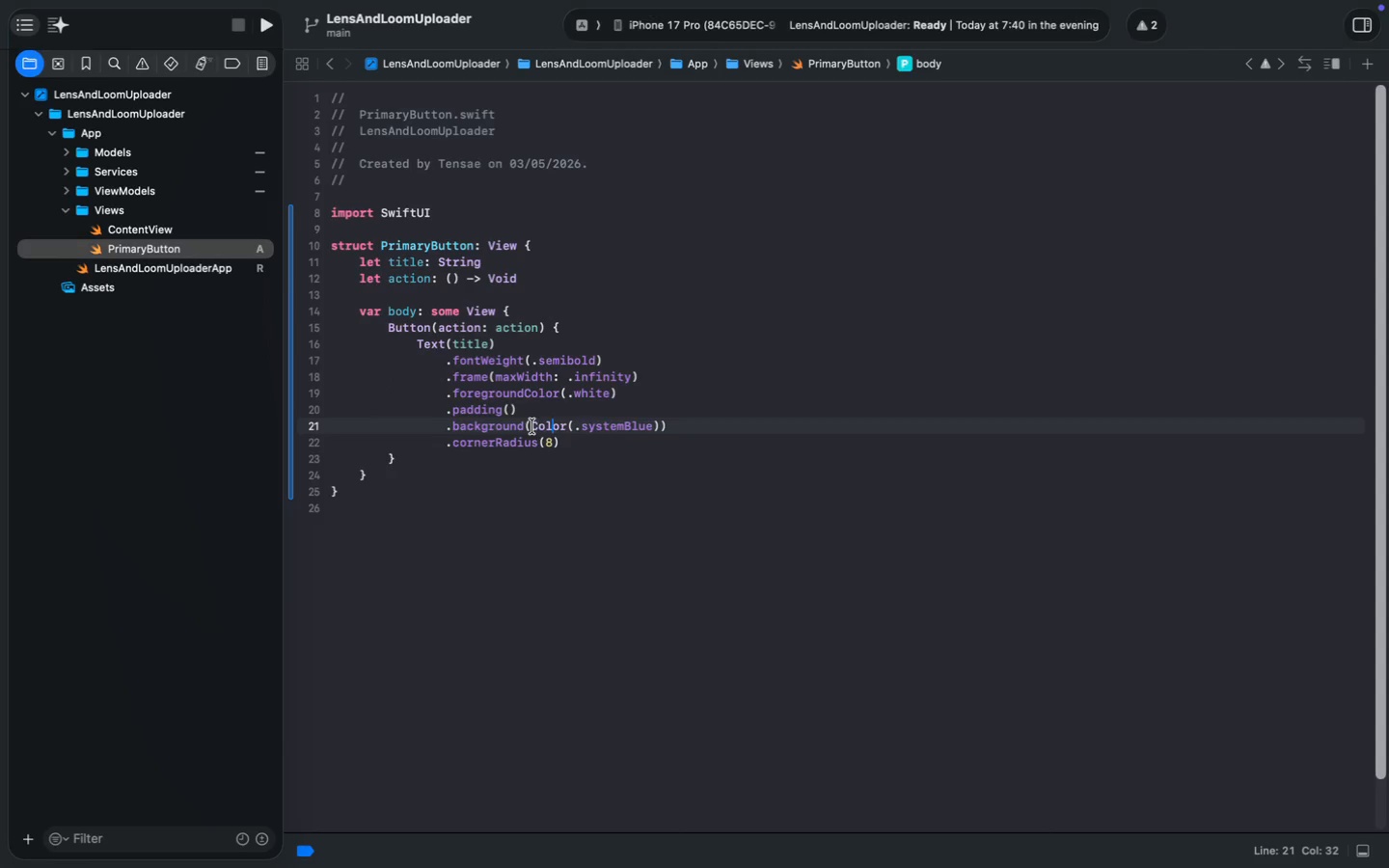 
key(Meta+Shift+ArrowRight)
 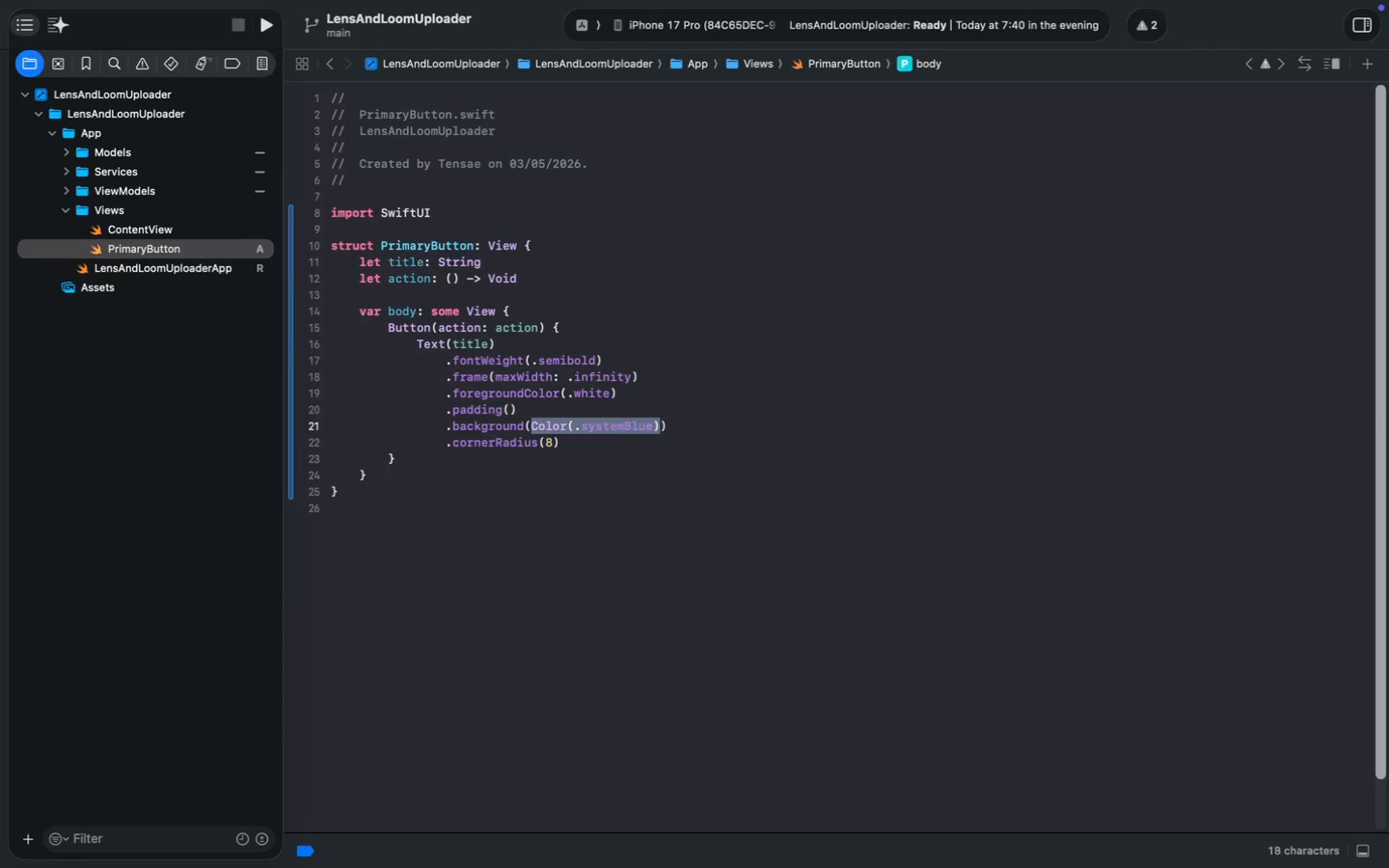 
key(Shift+ArrowLeft)
 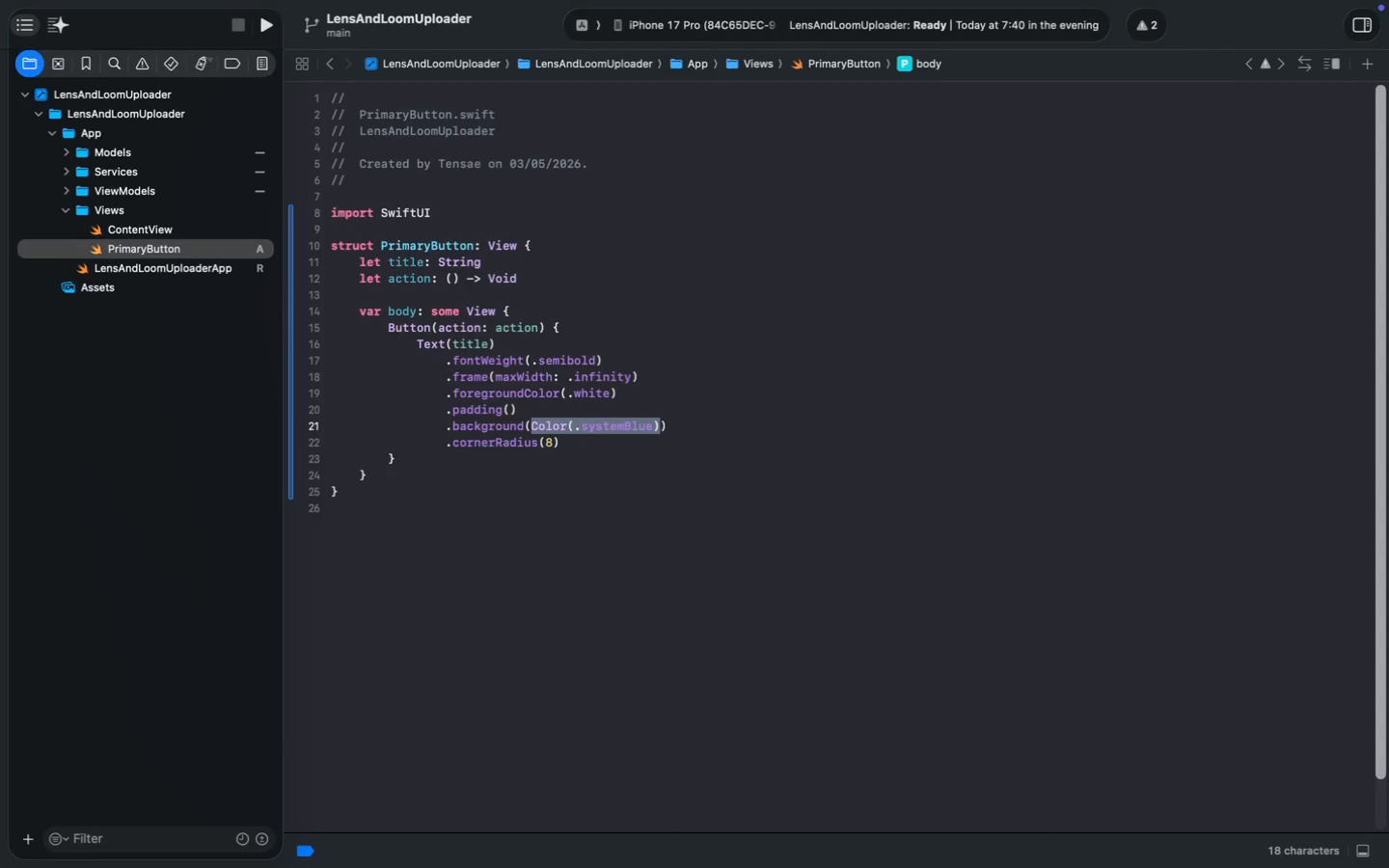 
key(Enter)
 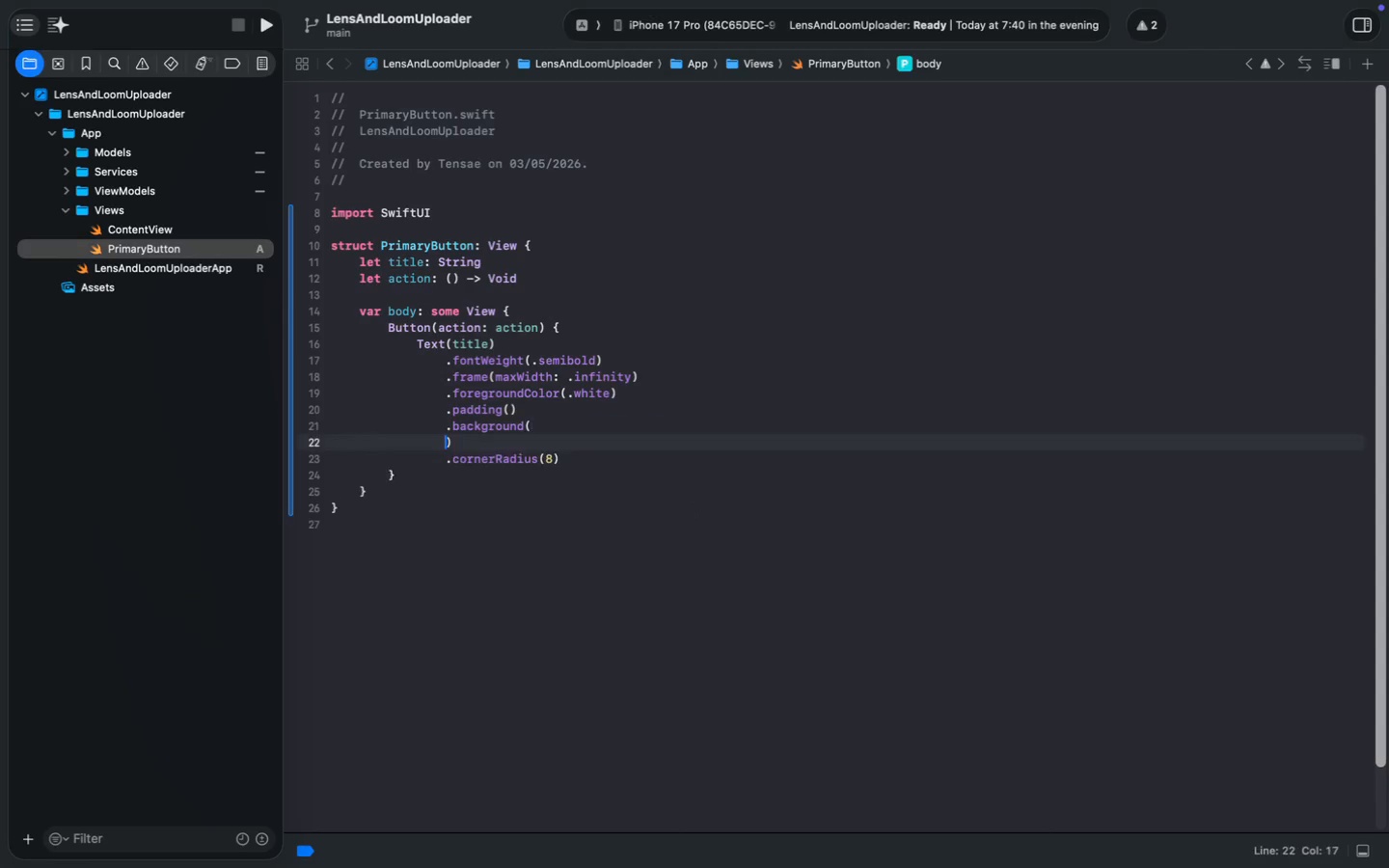 
key(Enter)
 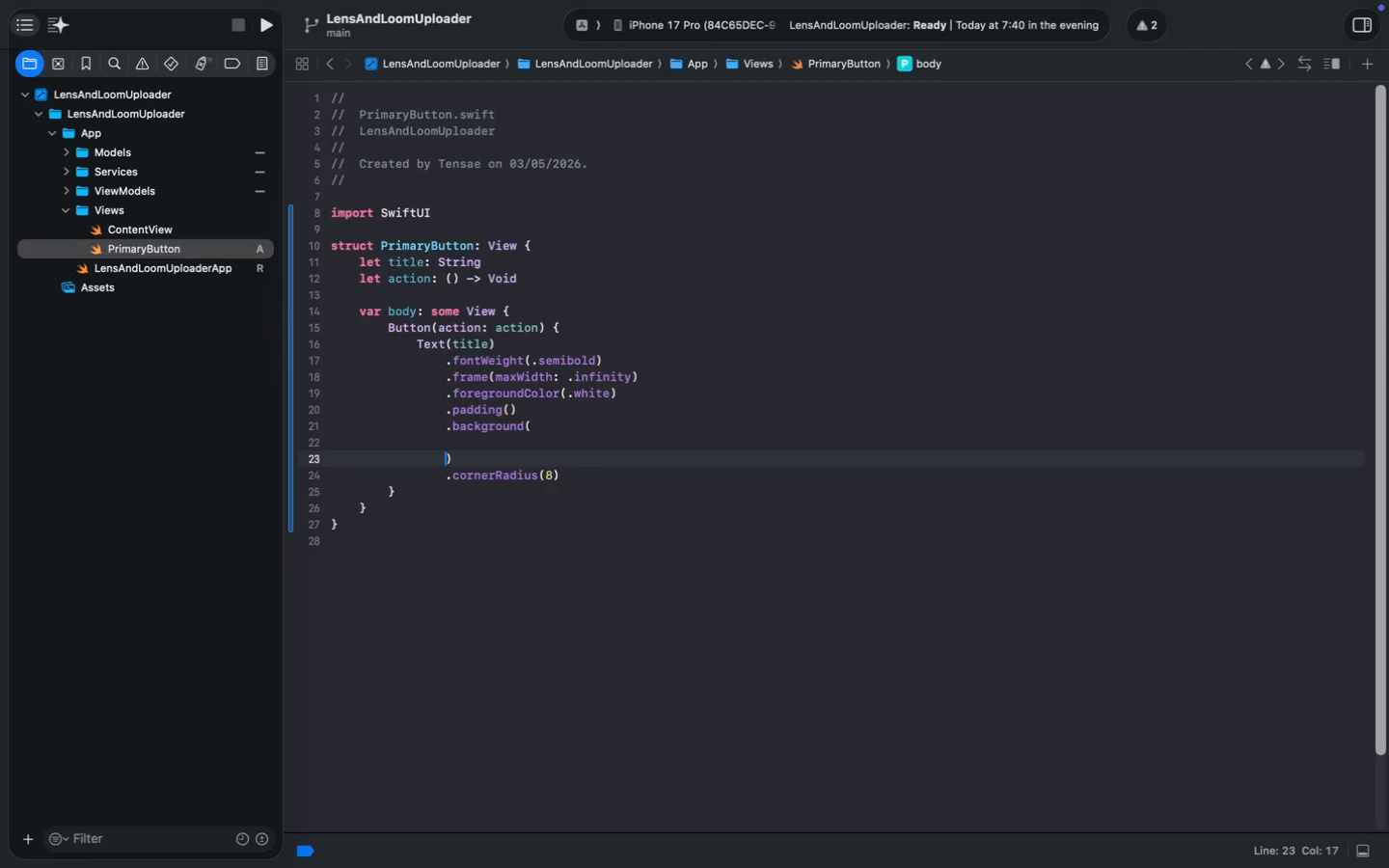 
key(ArrowUp)
 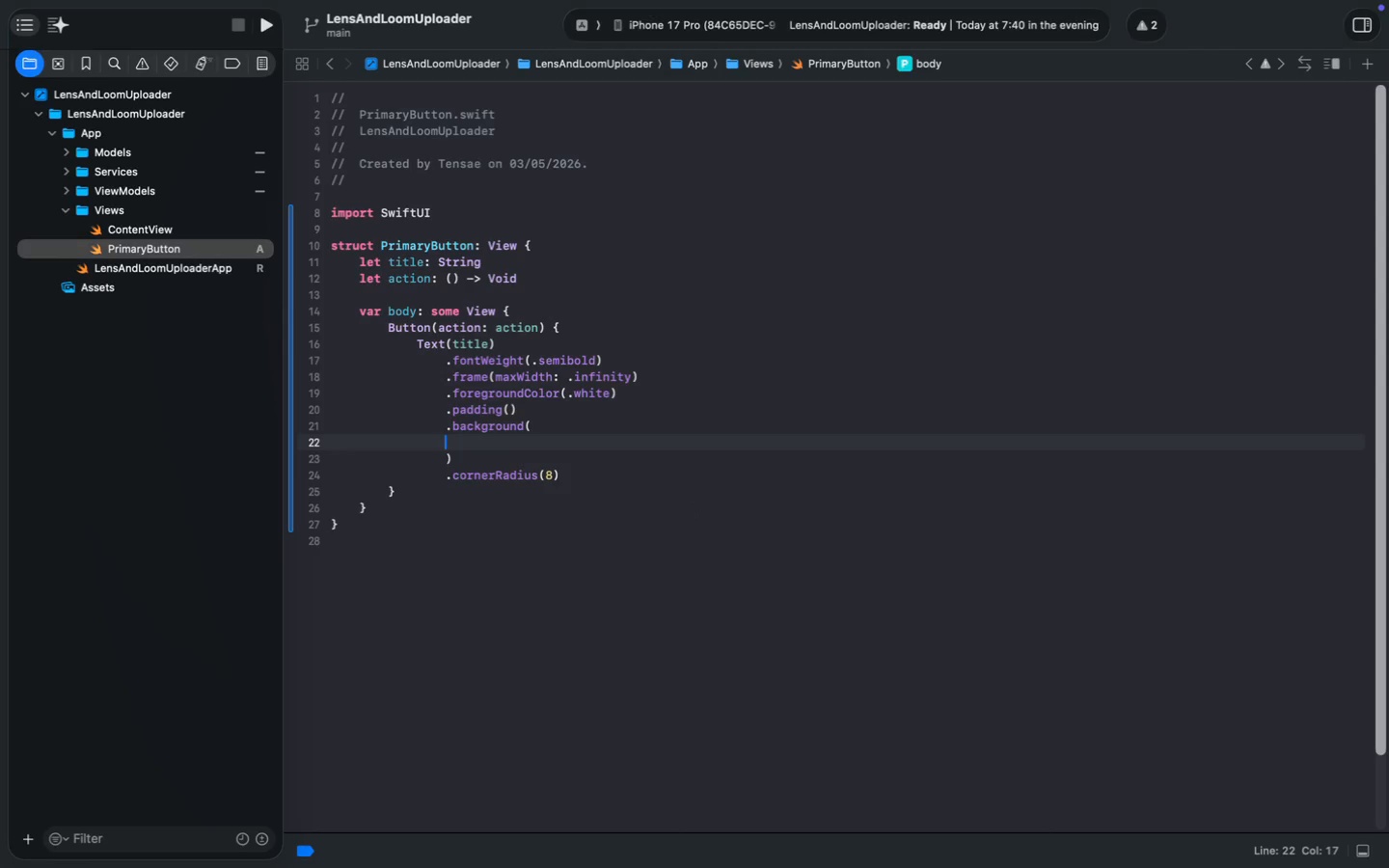 
key(Tab)
type(Linea)
 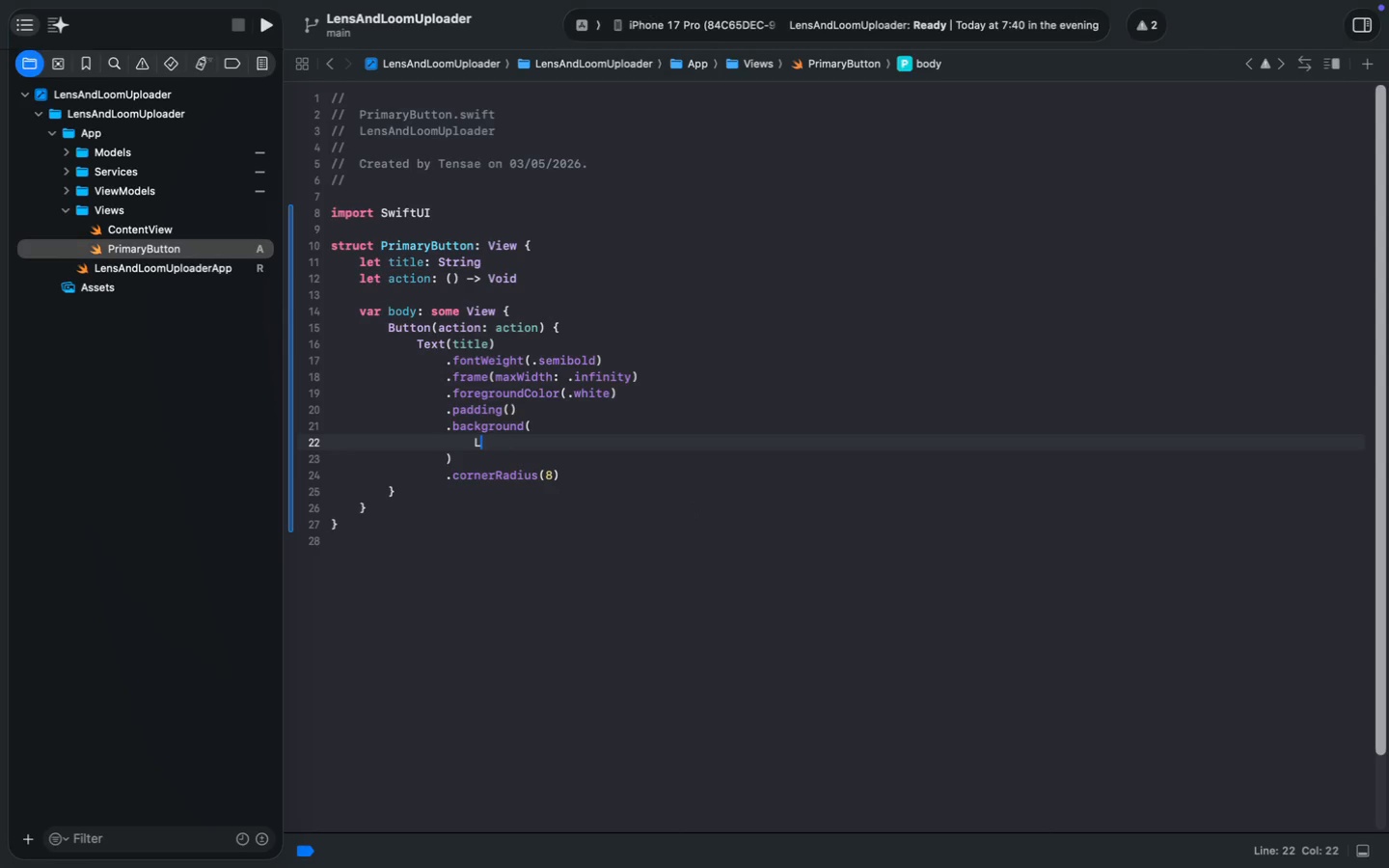 
 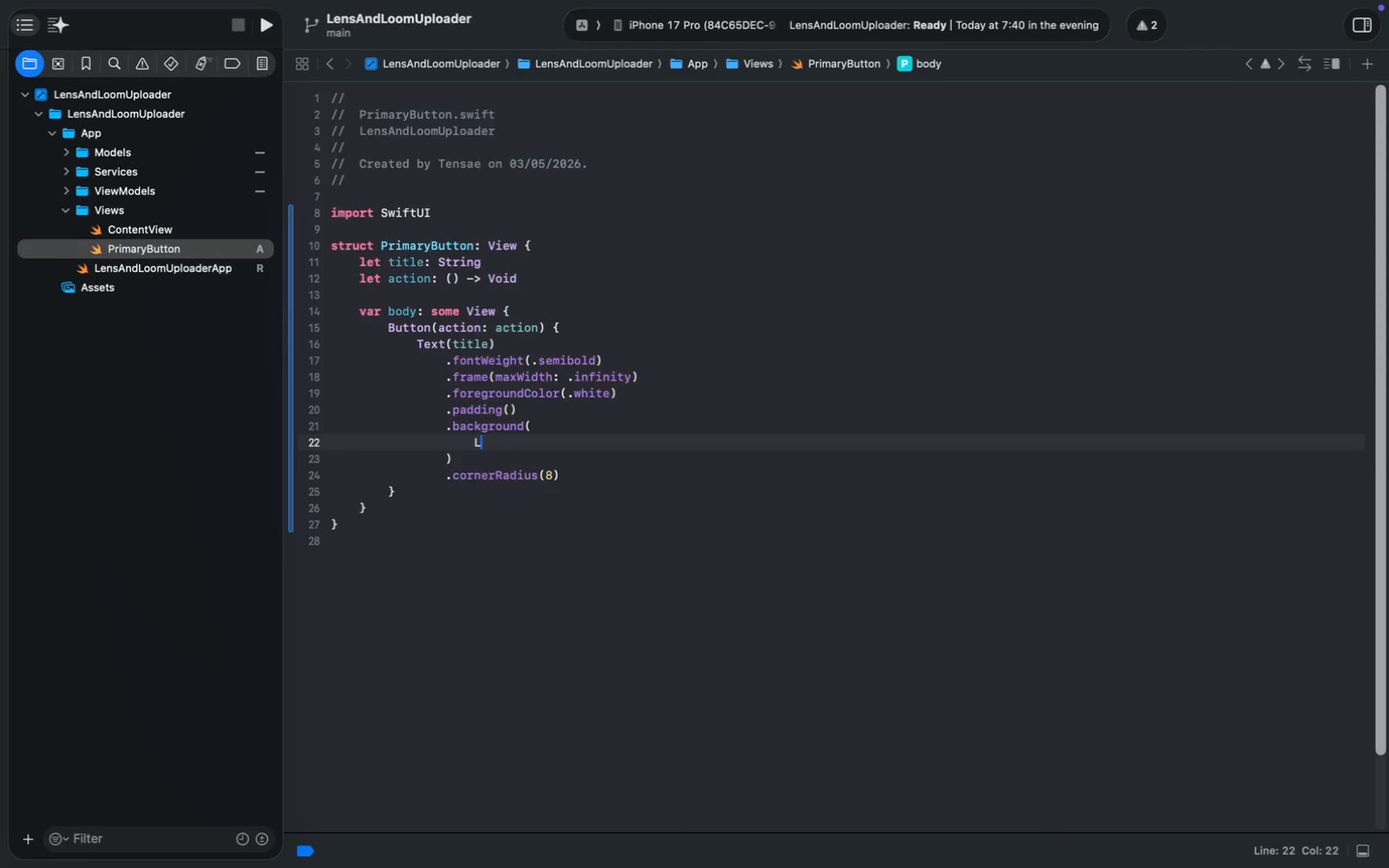 
key(Enter)
 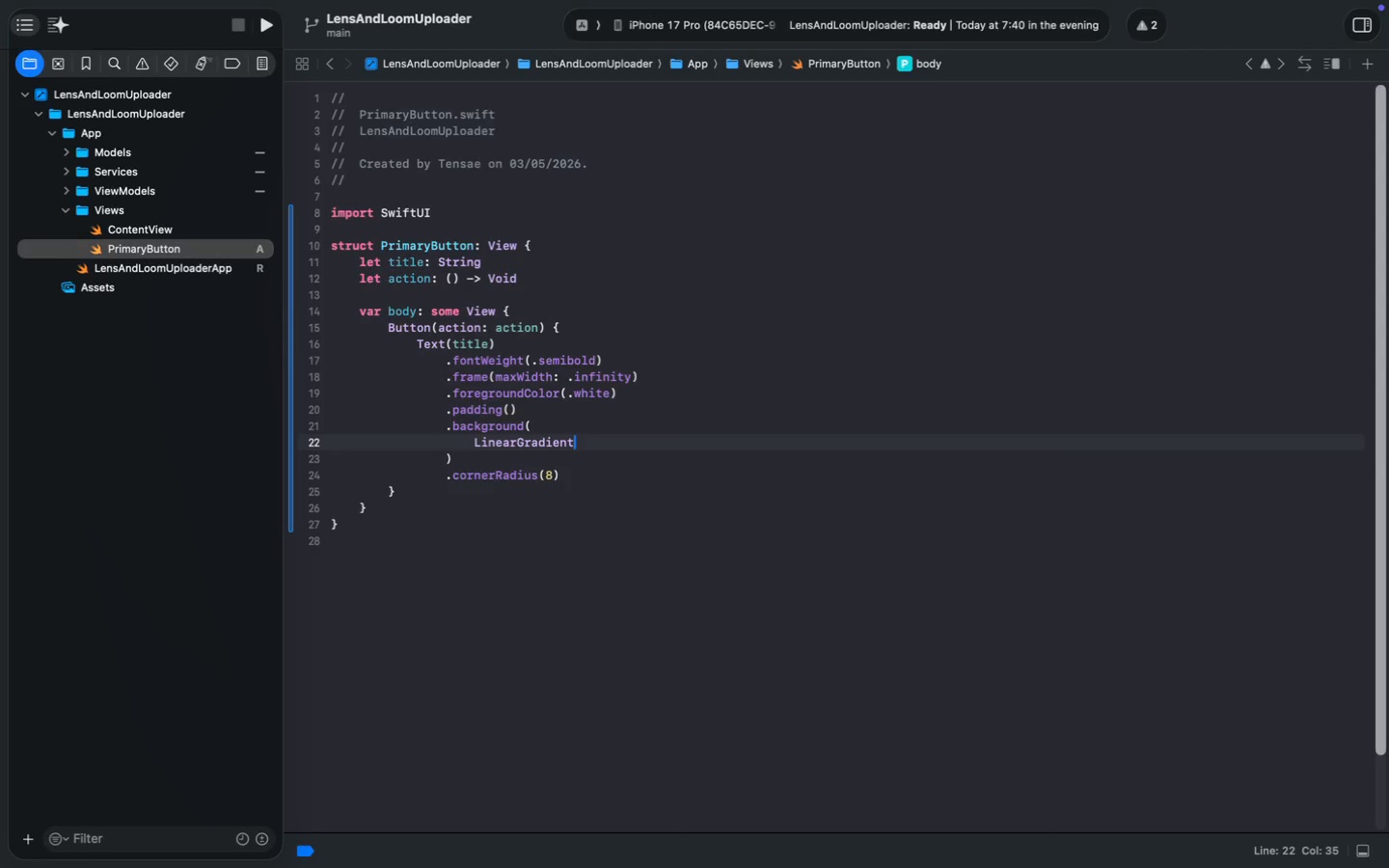 
hold_key(key=ShiftLeft, duration=0.59)
 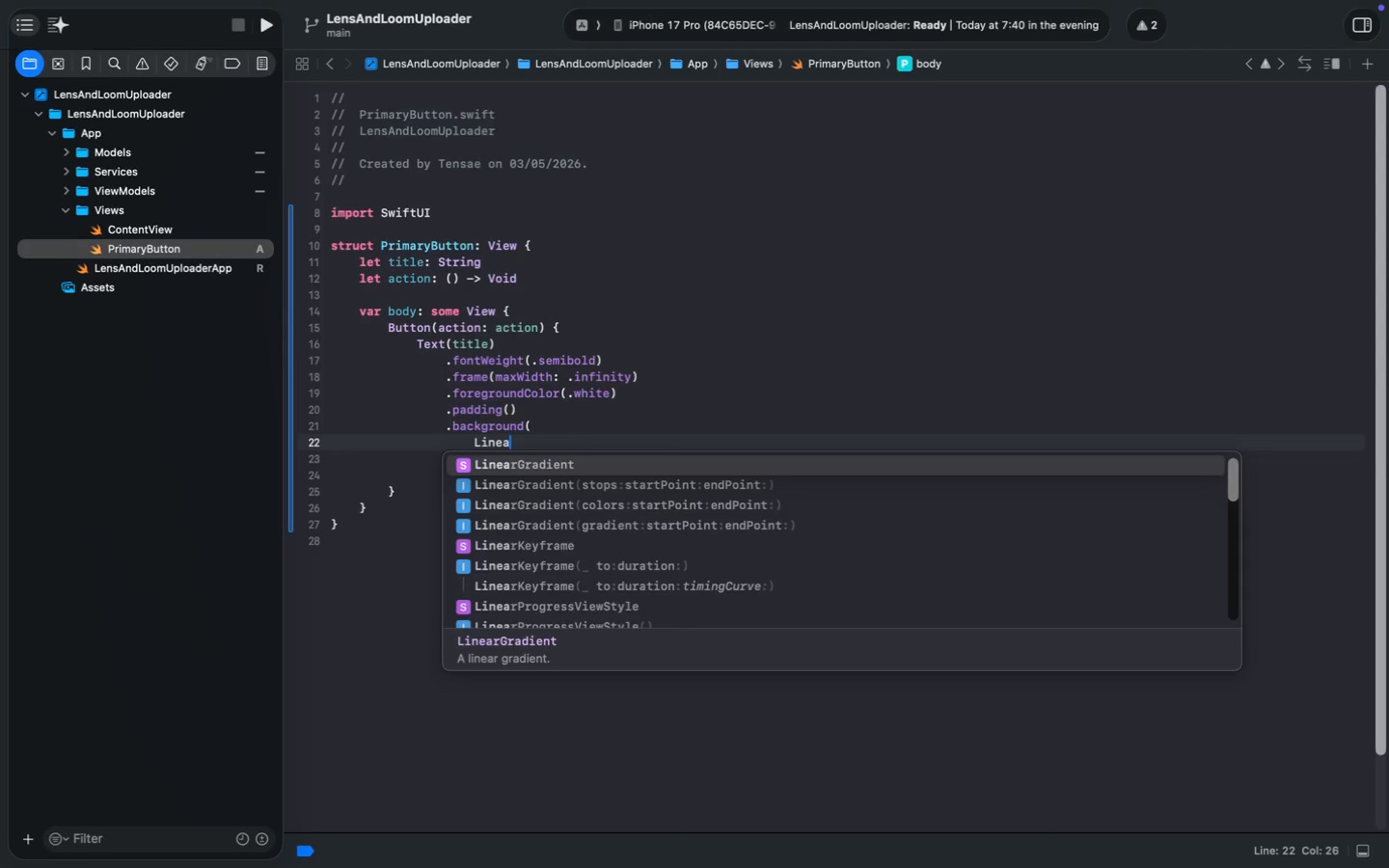 
key(Shift+9)
 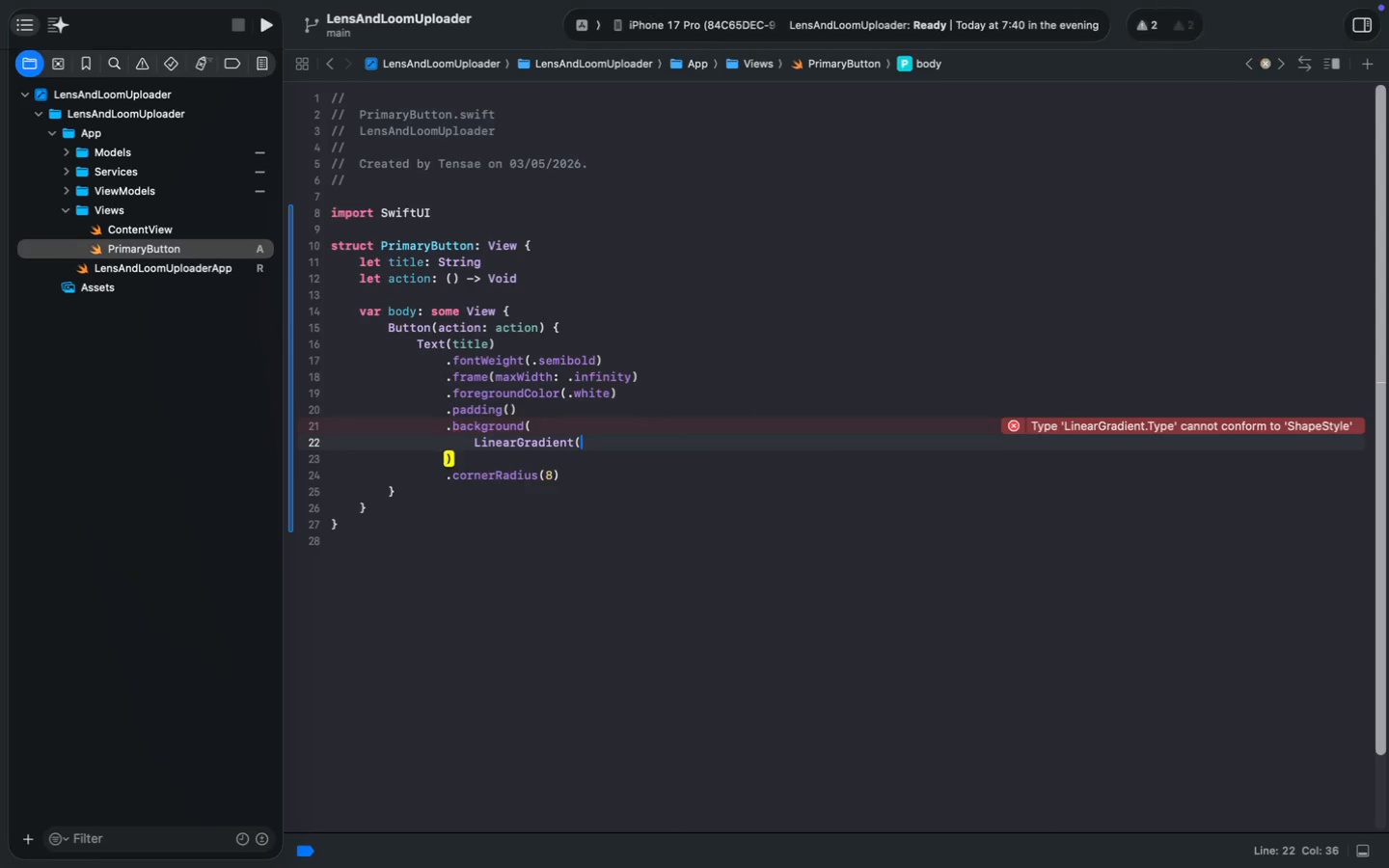 
key(Enter)
 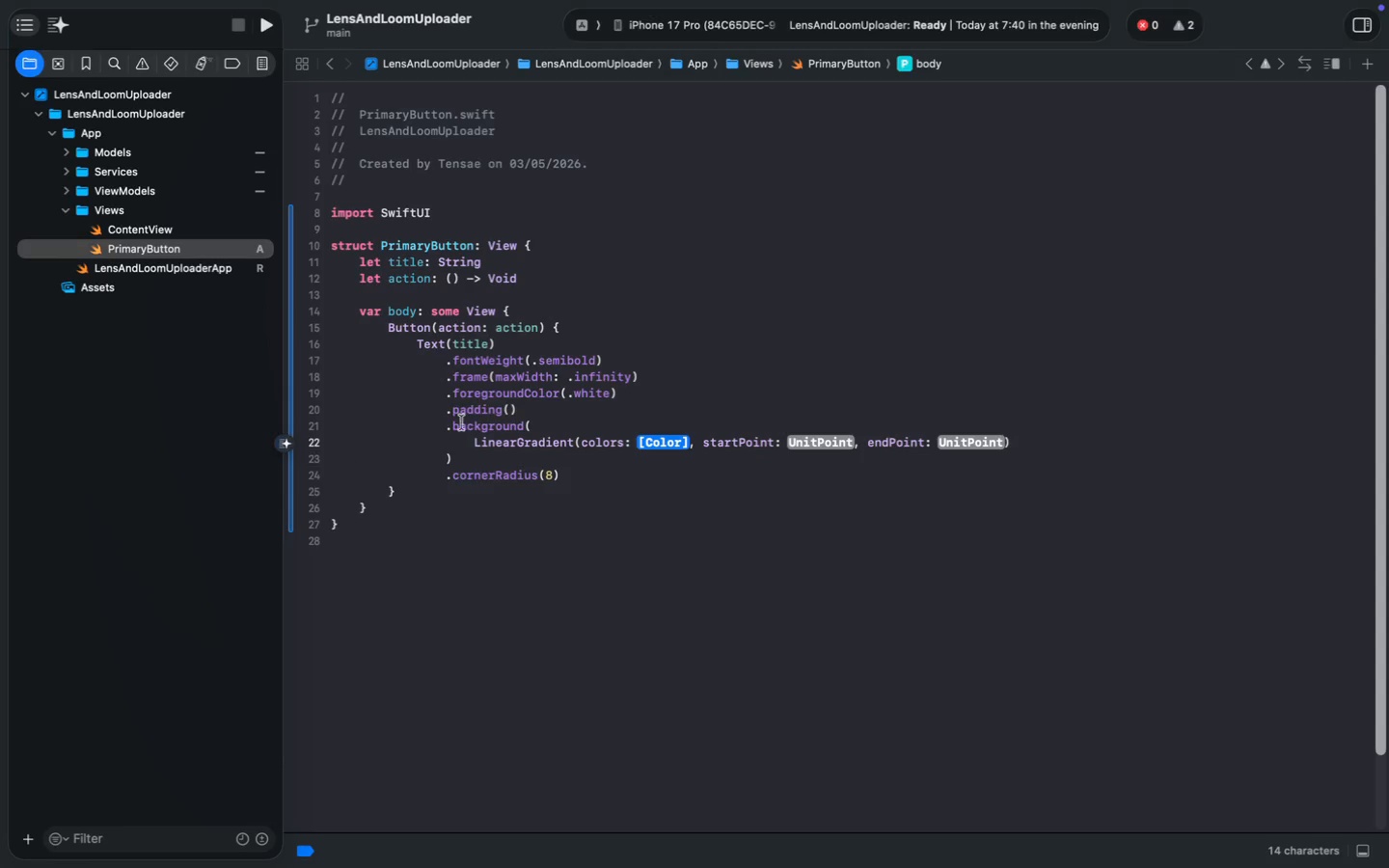 
left_click([582, 442])
 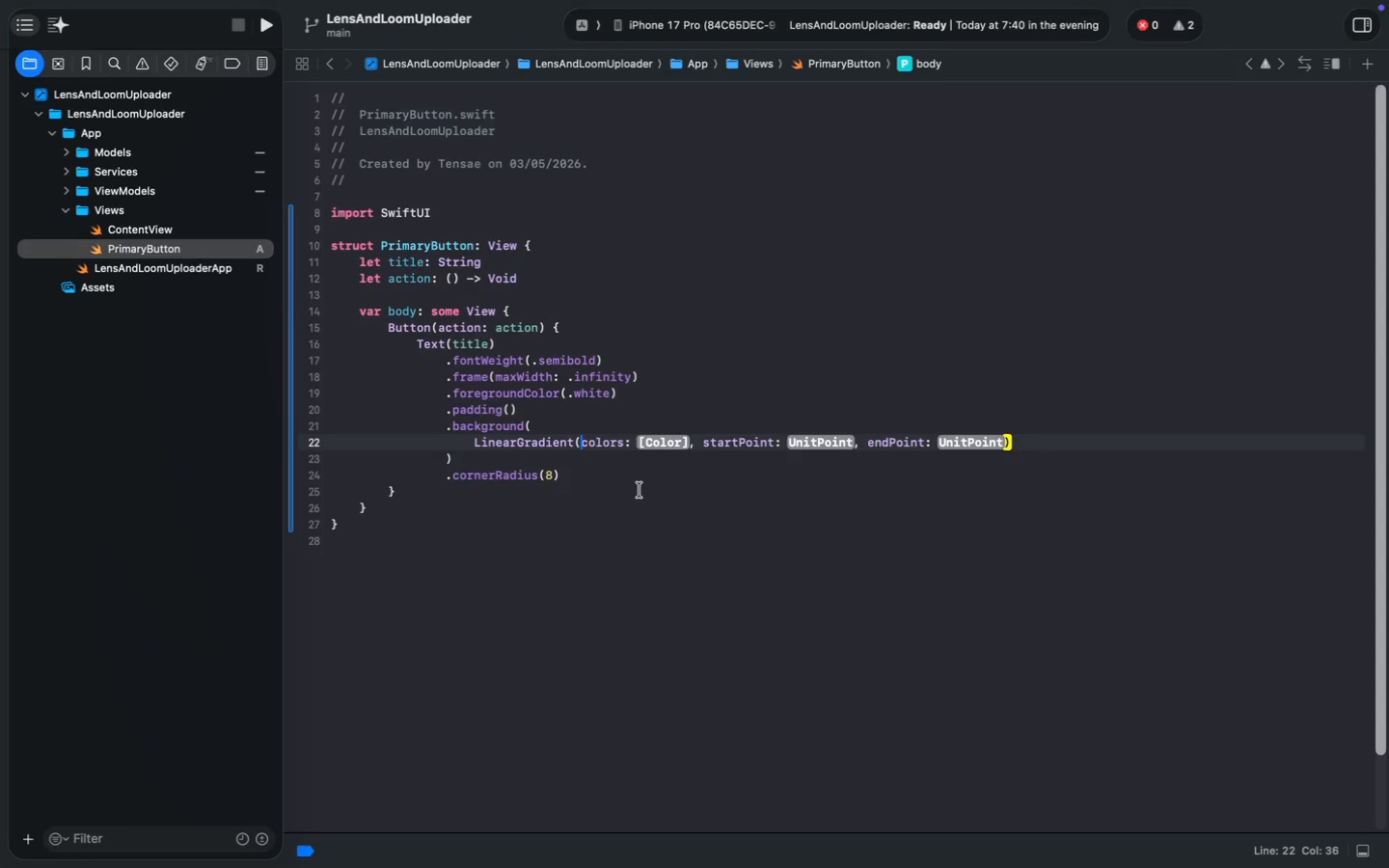 
key(Enter)
 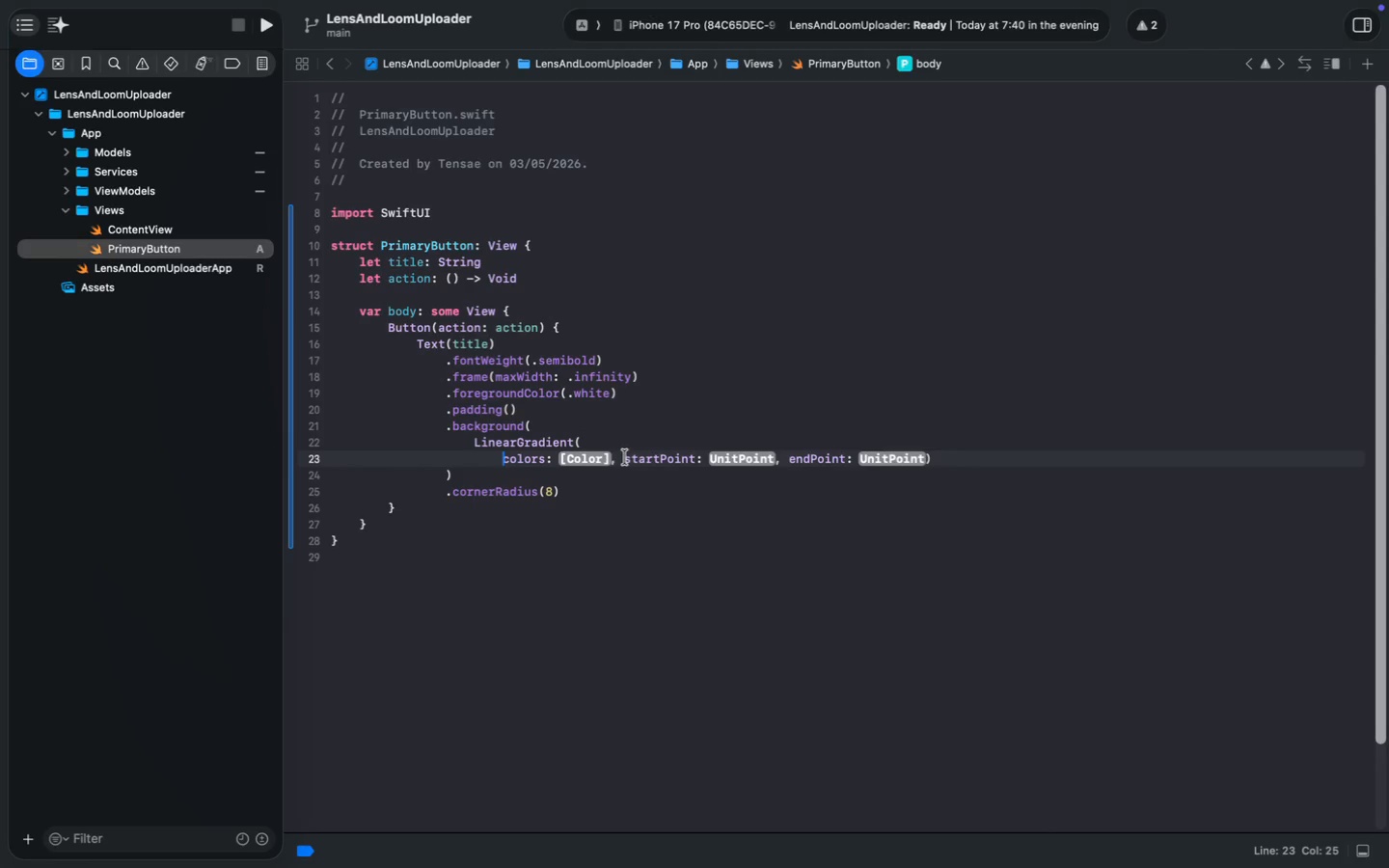 
key(Enter)
 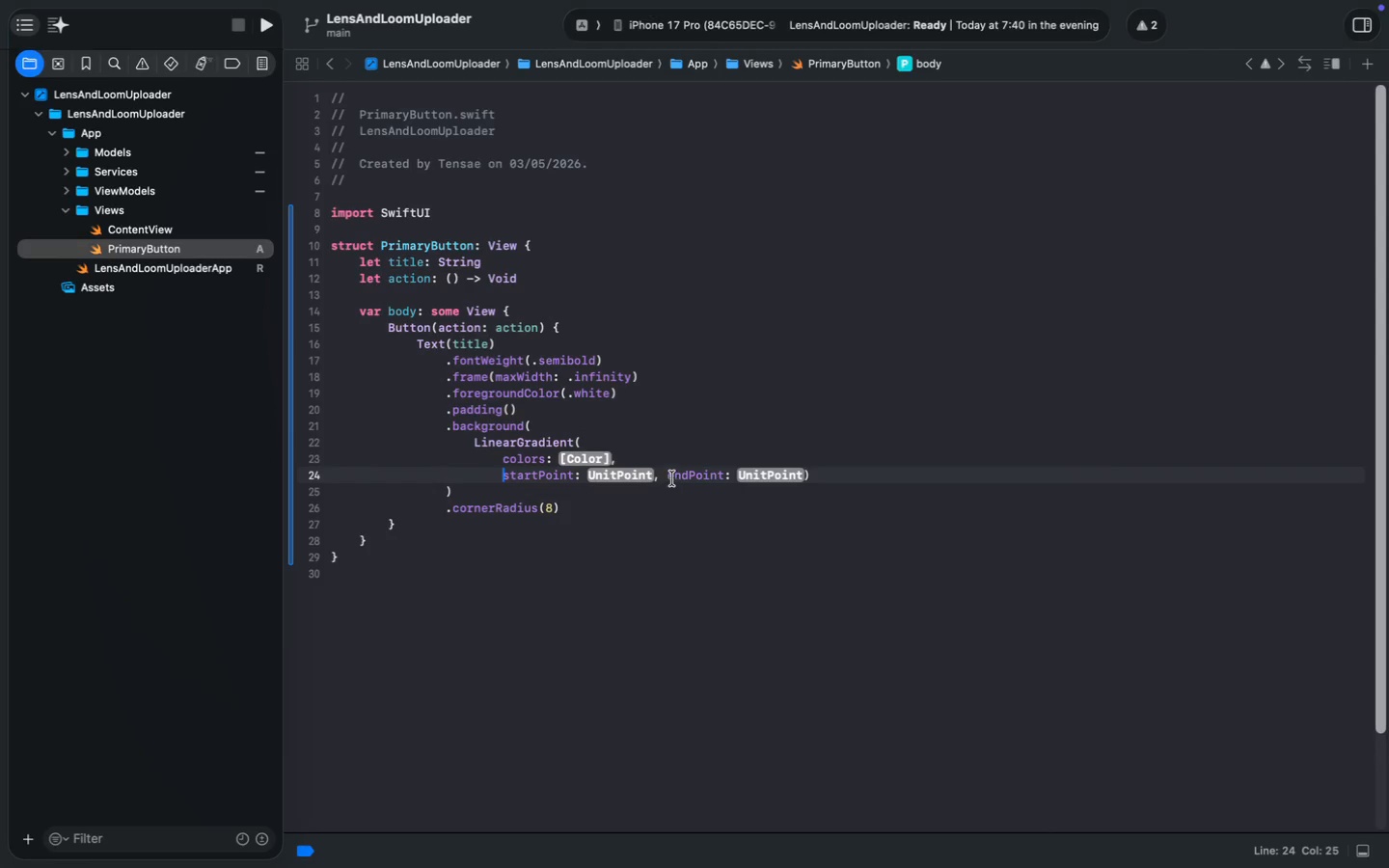 
left_click([669, 476])
 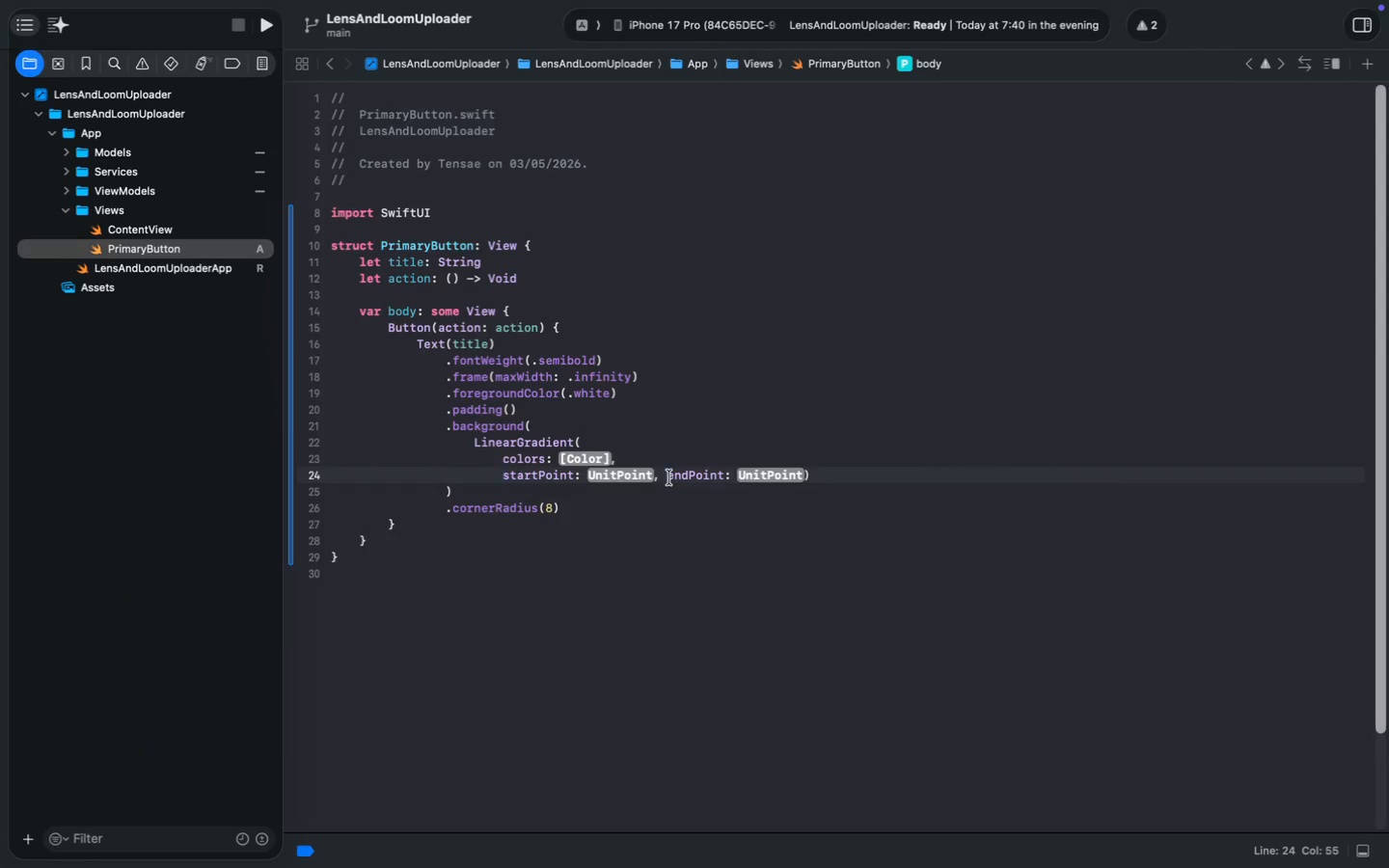 
key(Enter)
 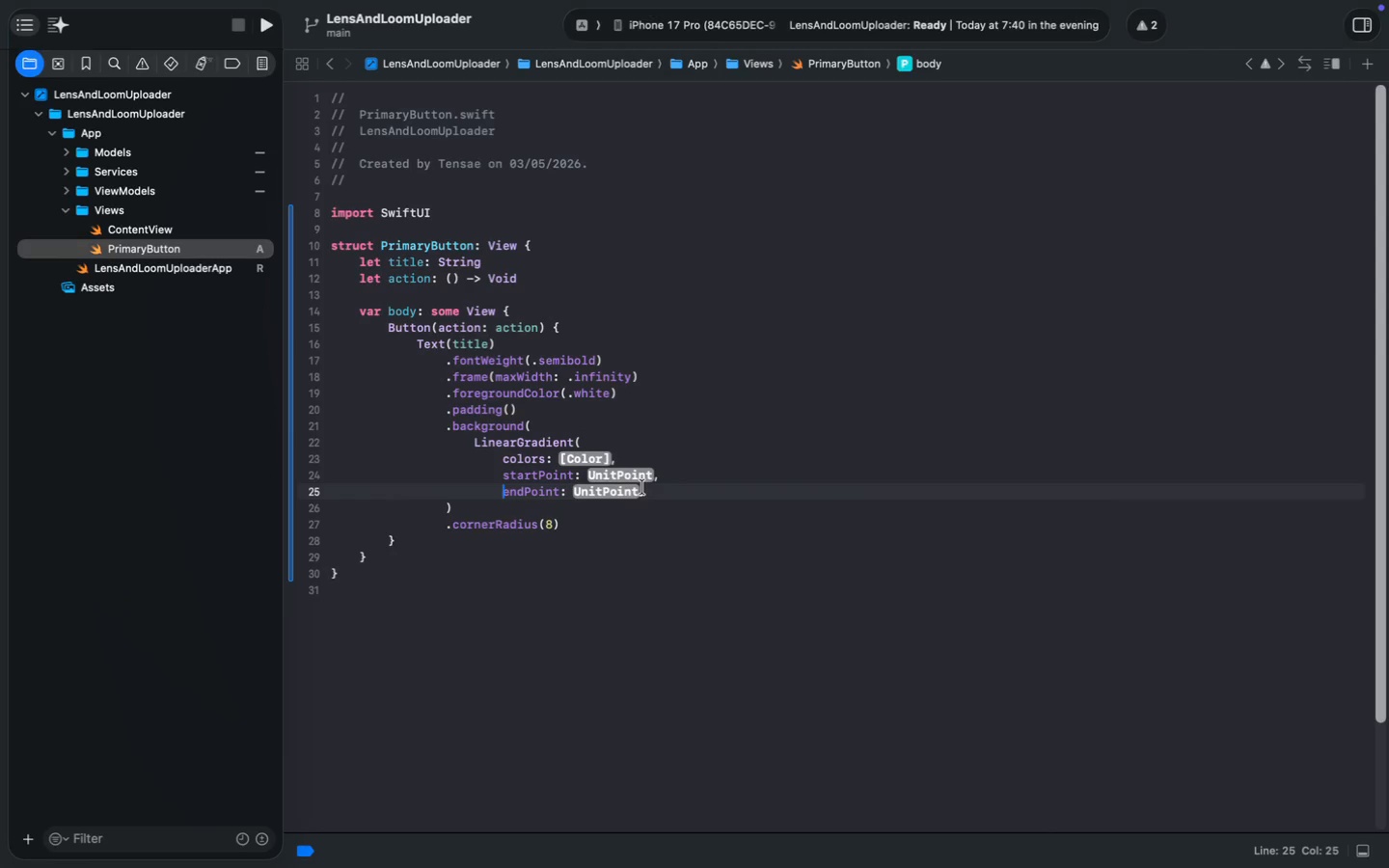 
left_click([640, 488])
 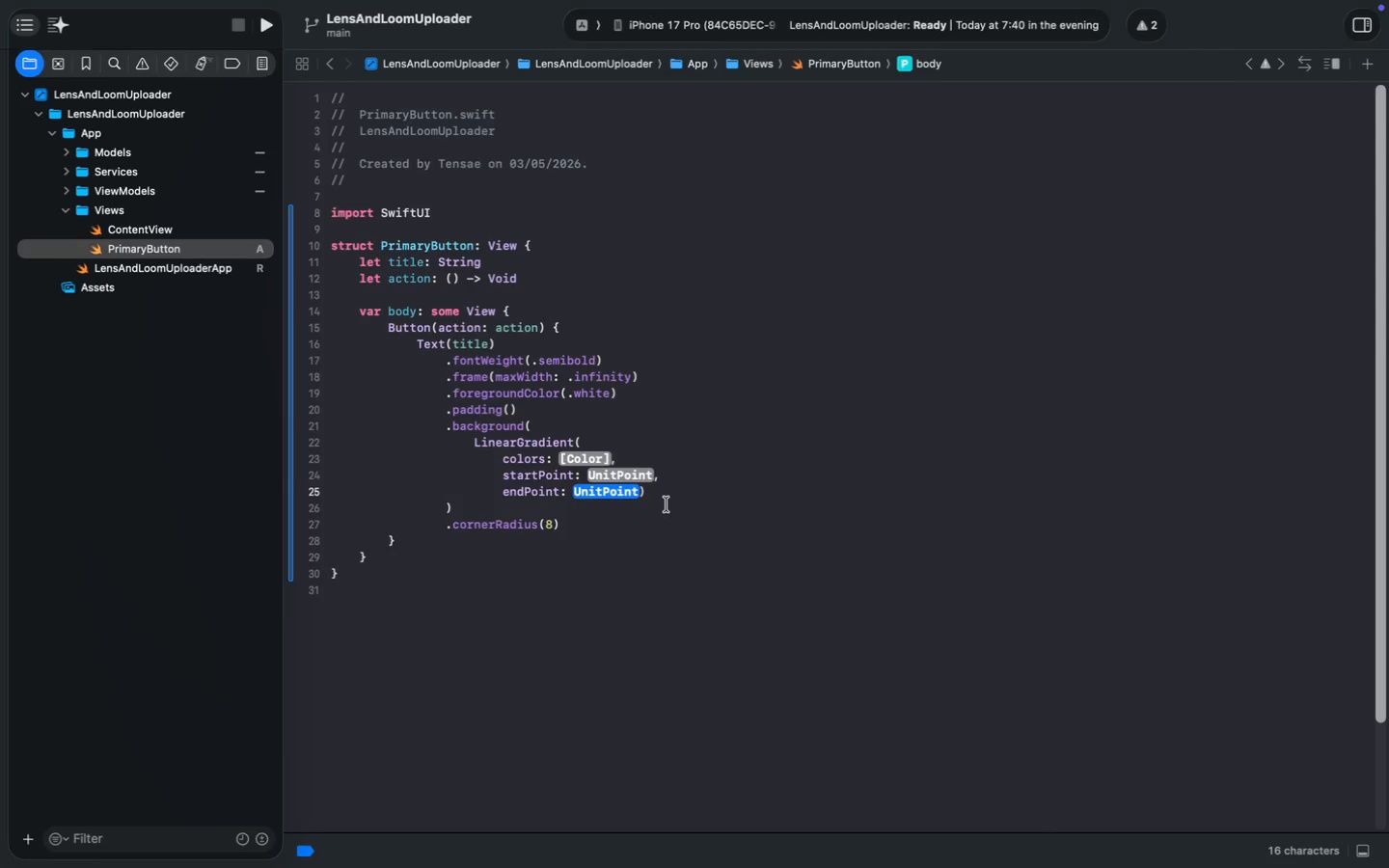 
key(Enter)
 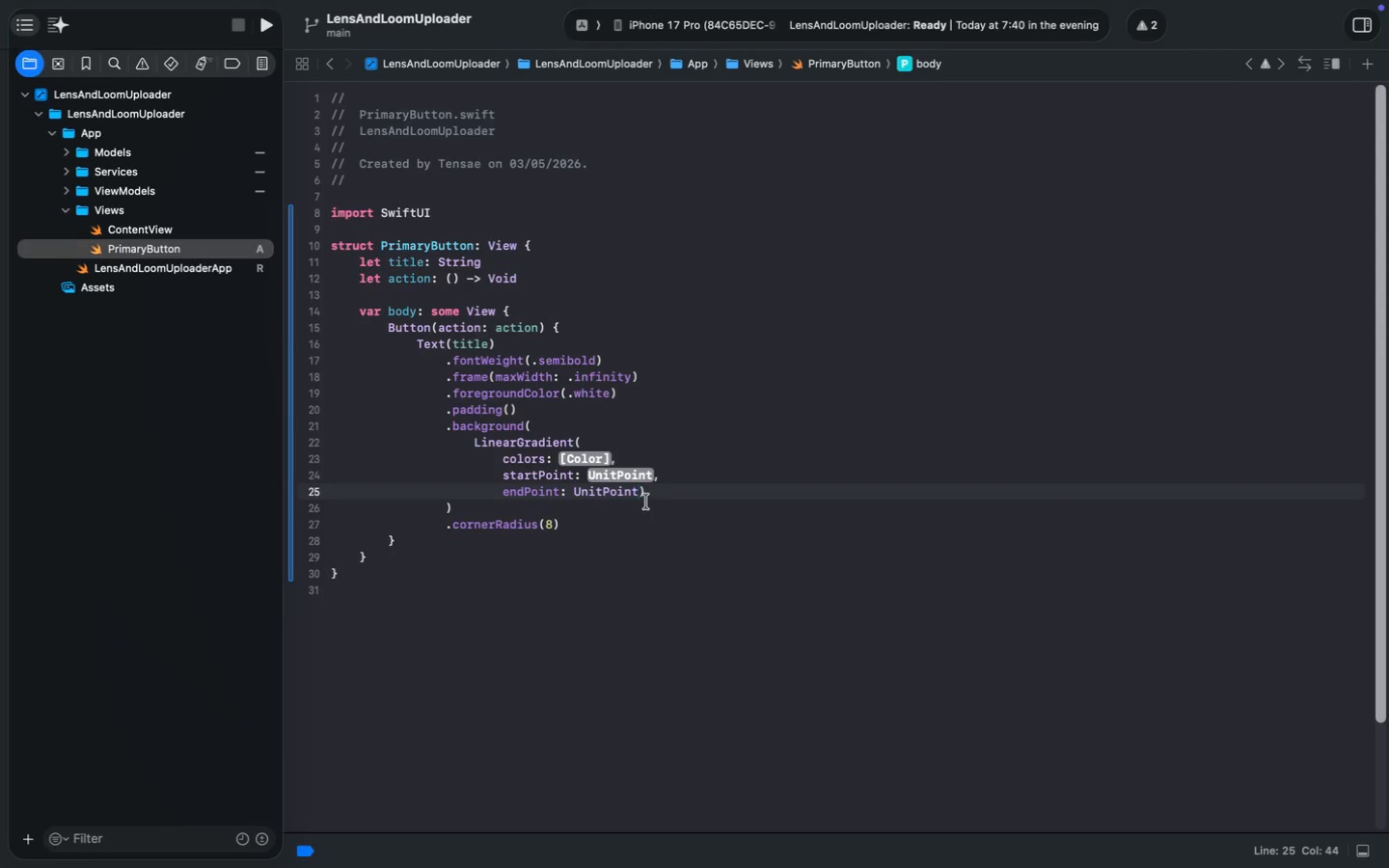 
key(Enter)
 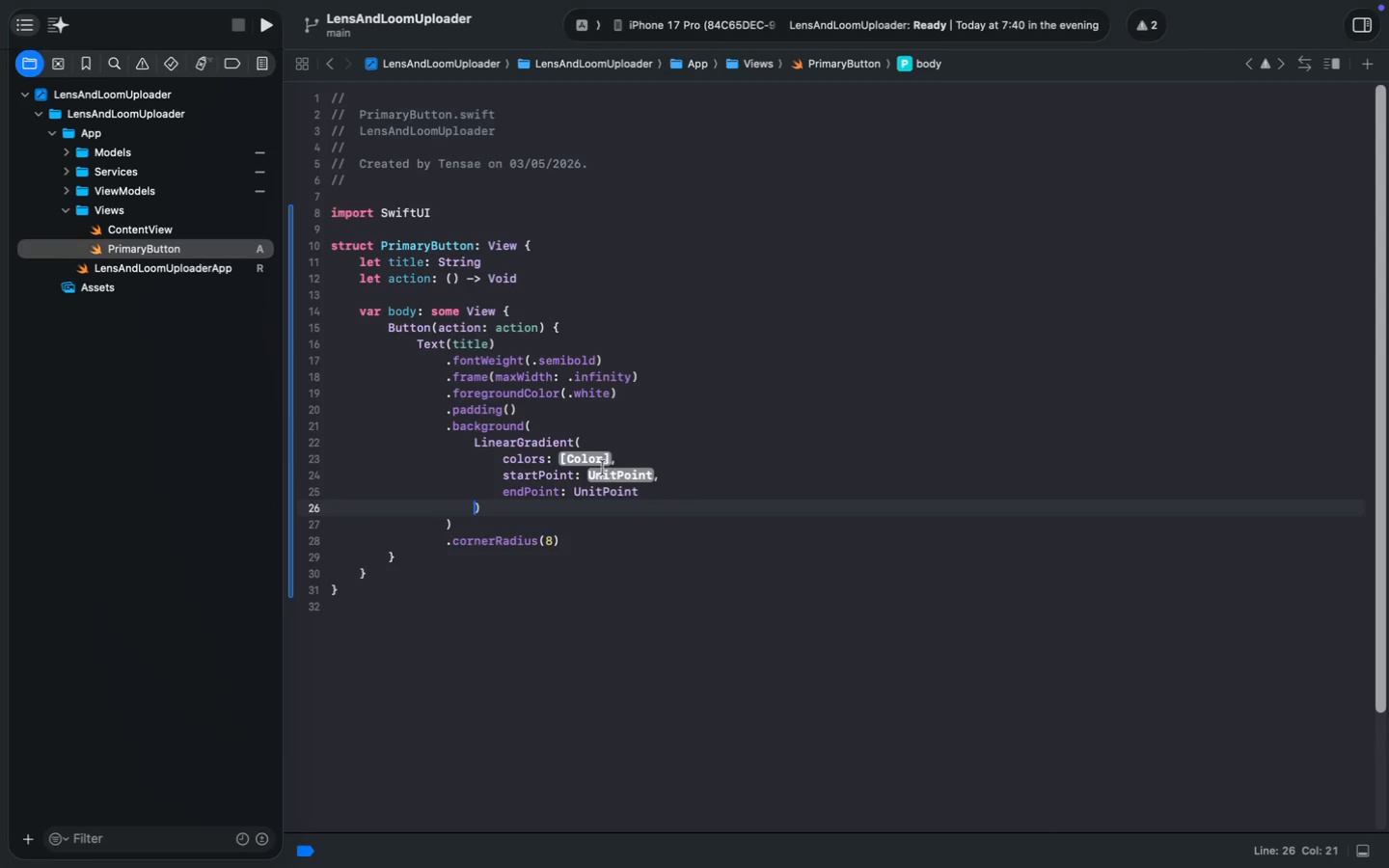 
left_click([588, 461])
 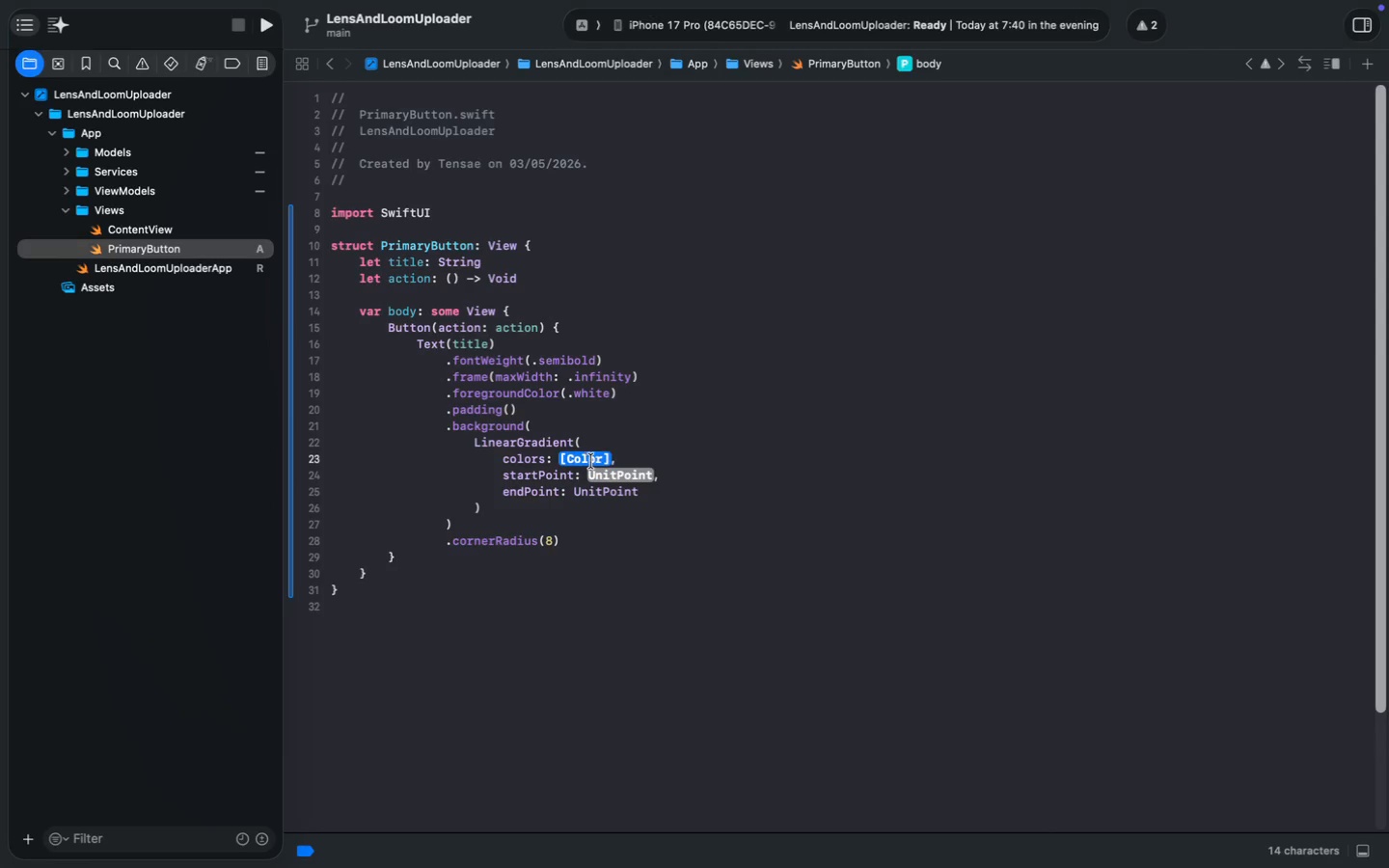 
type([.blue.)
key(Backspace)
type(, .pu)
key(Tab)
 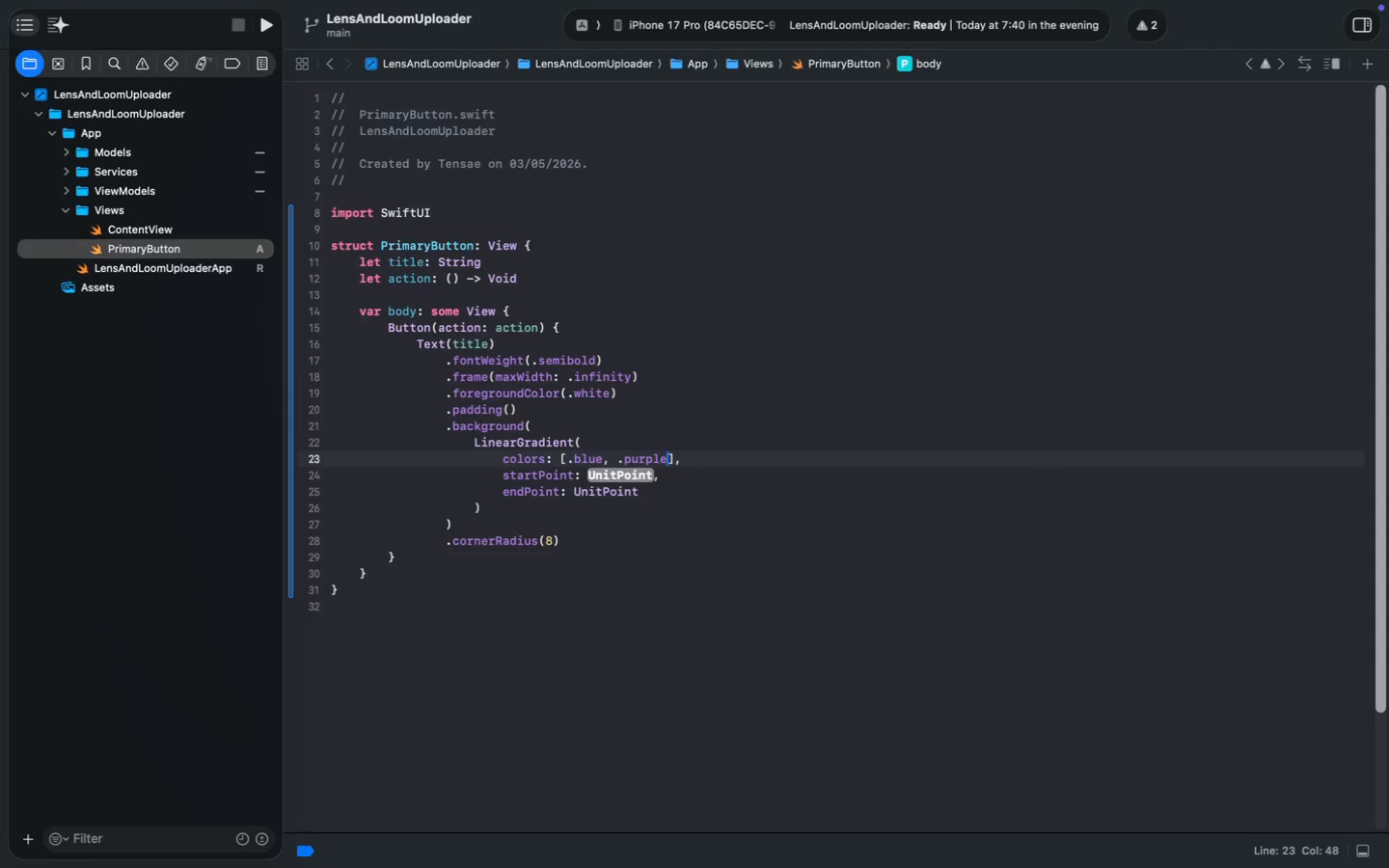 
key(ArrowRight)
 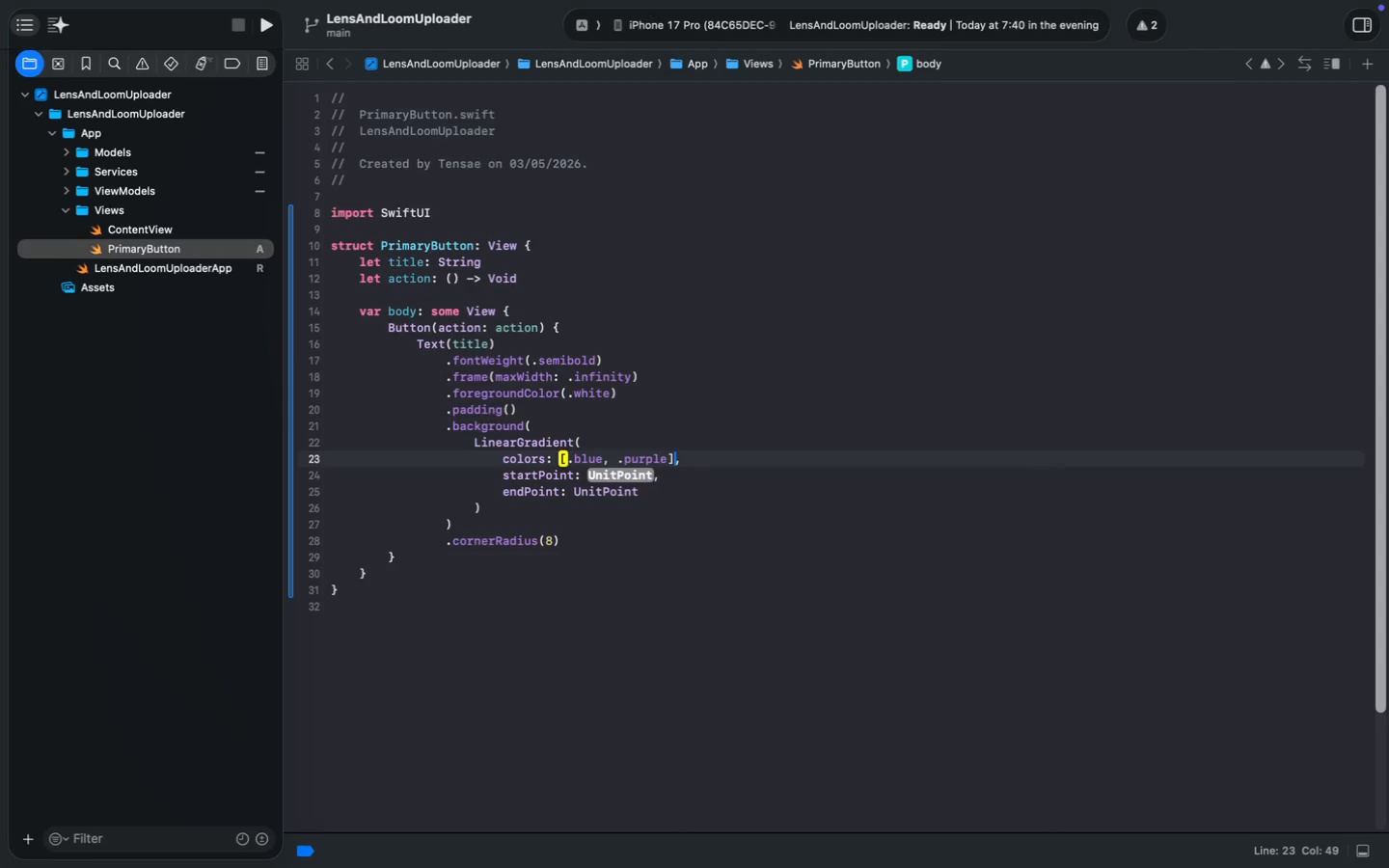 
key(ArrowDown)
 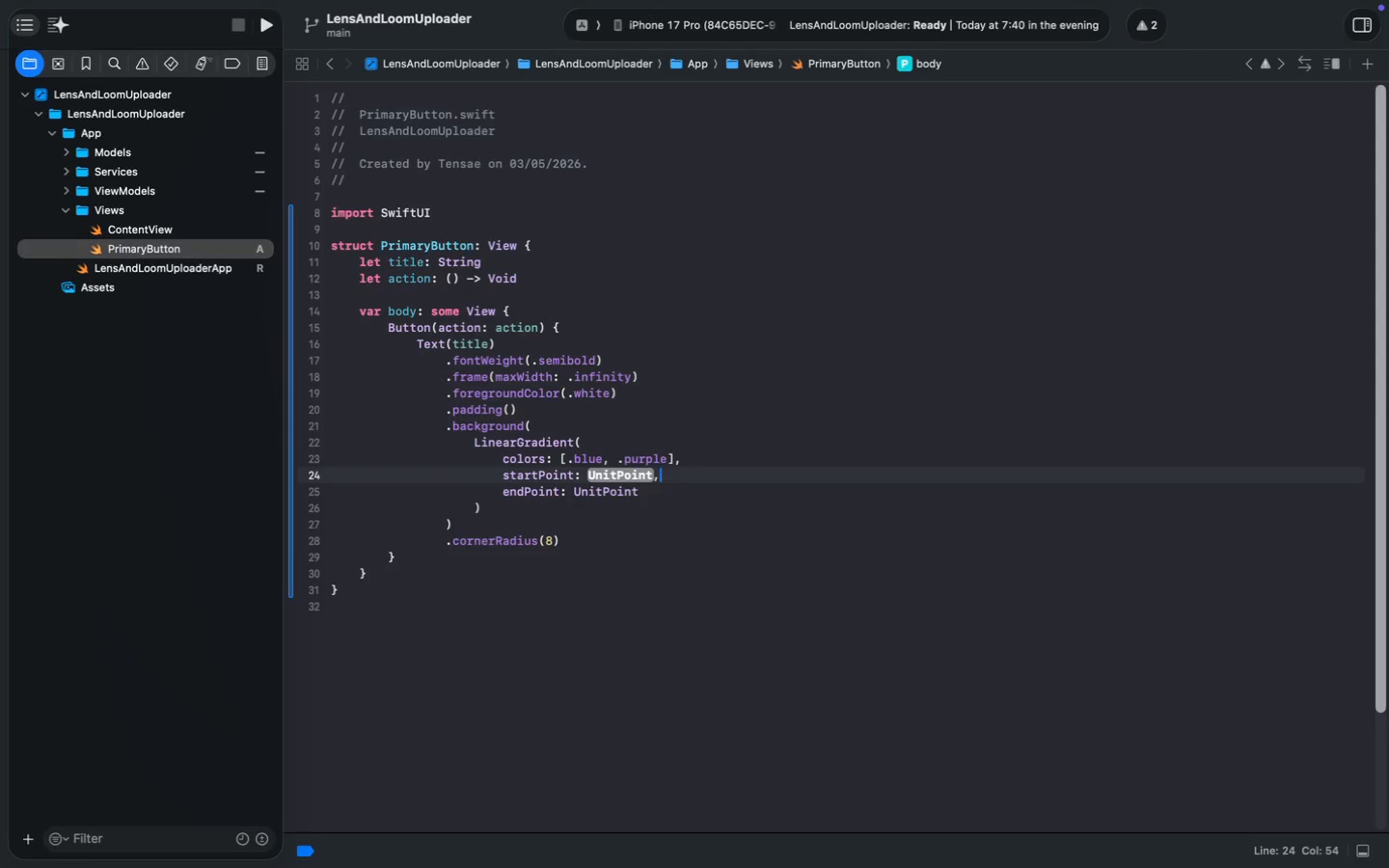 
key(ArrowLeft)
 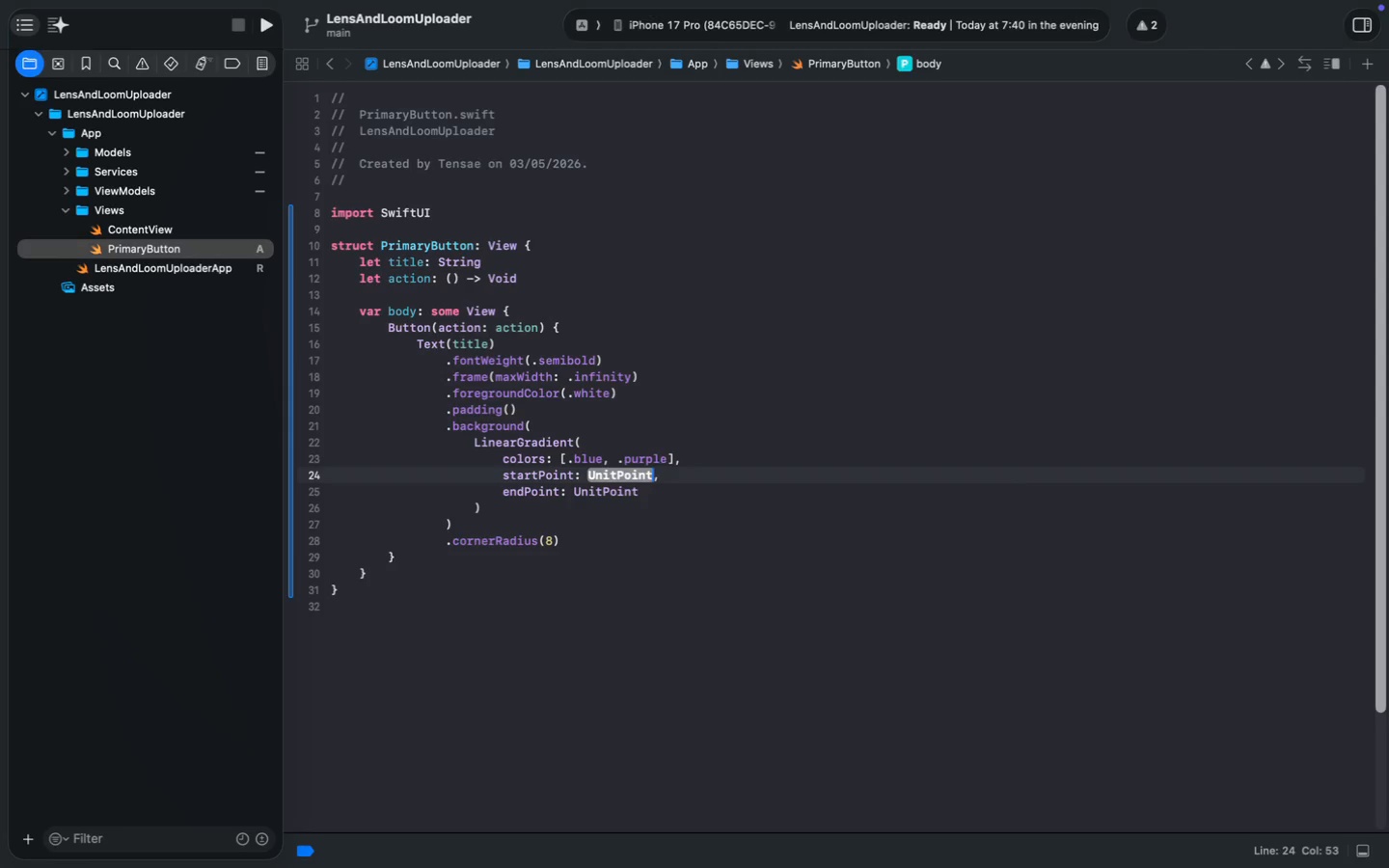 
key(ArrowLeft)
 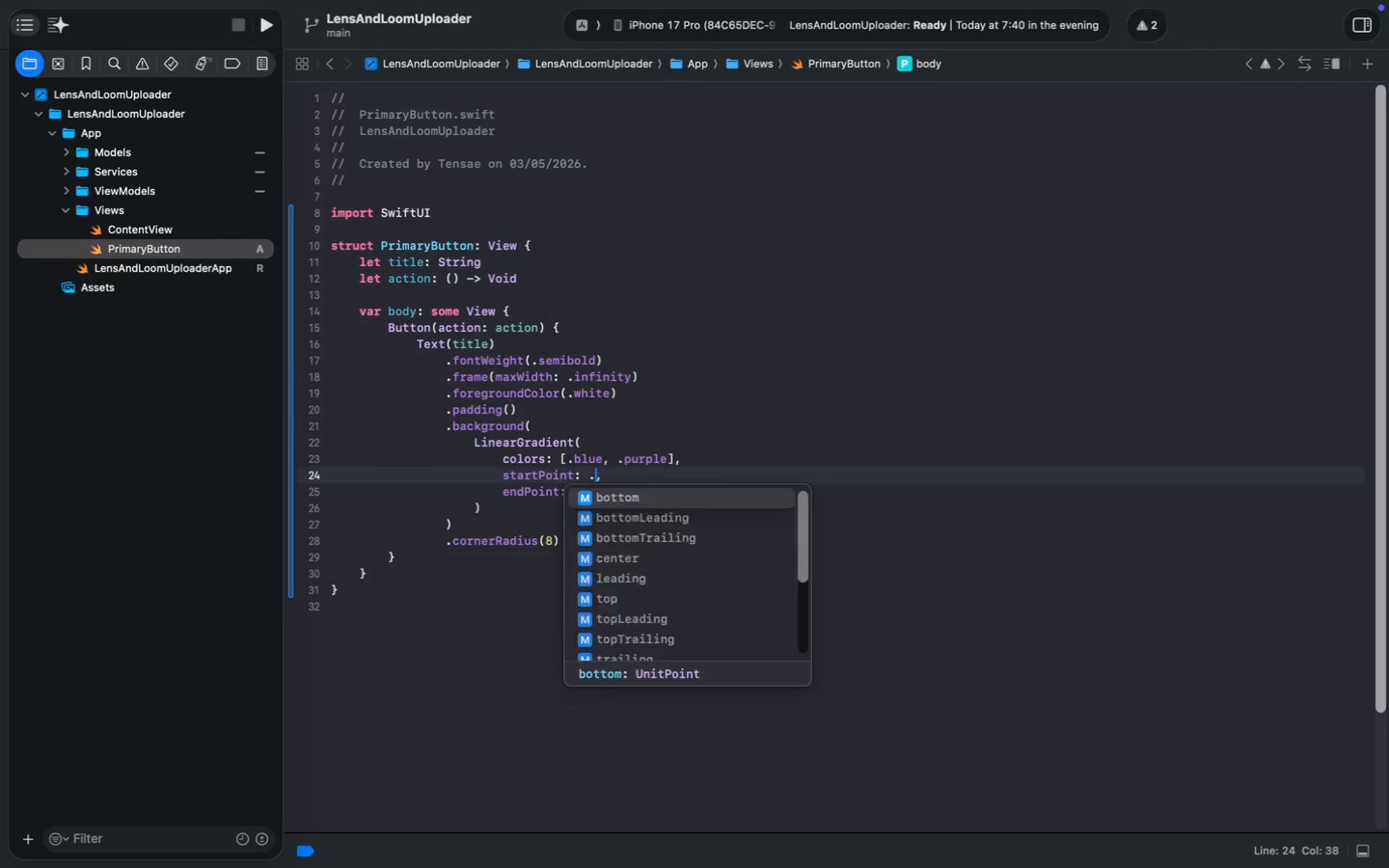 
type(.lea)
 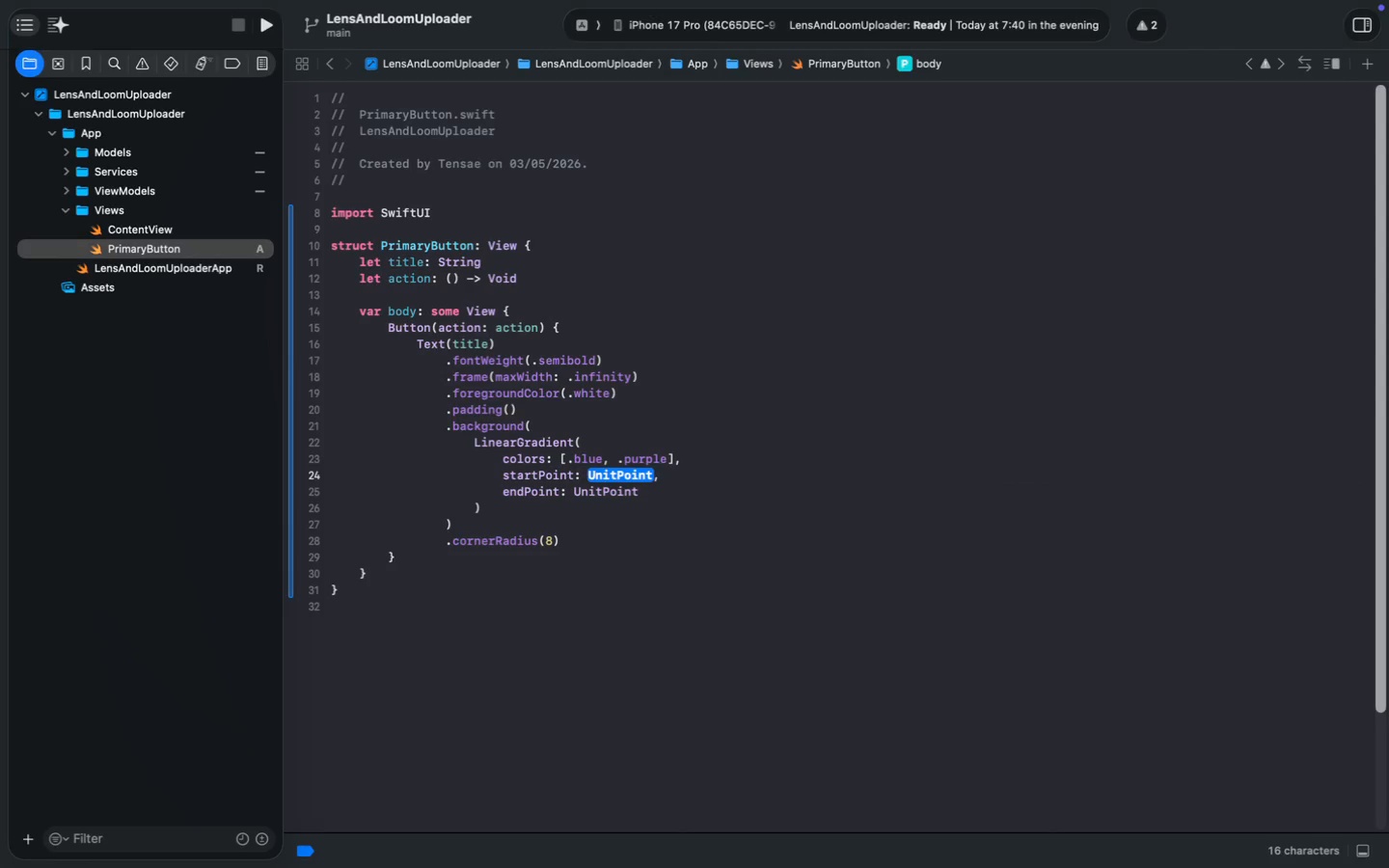 
key(Enter)
 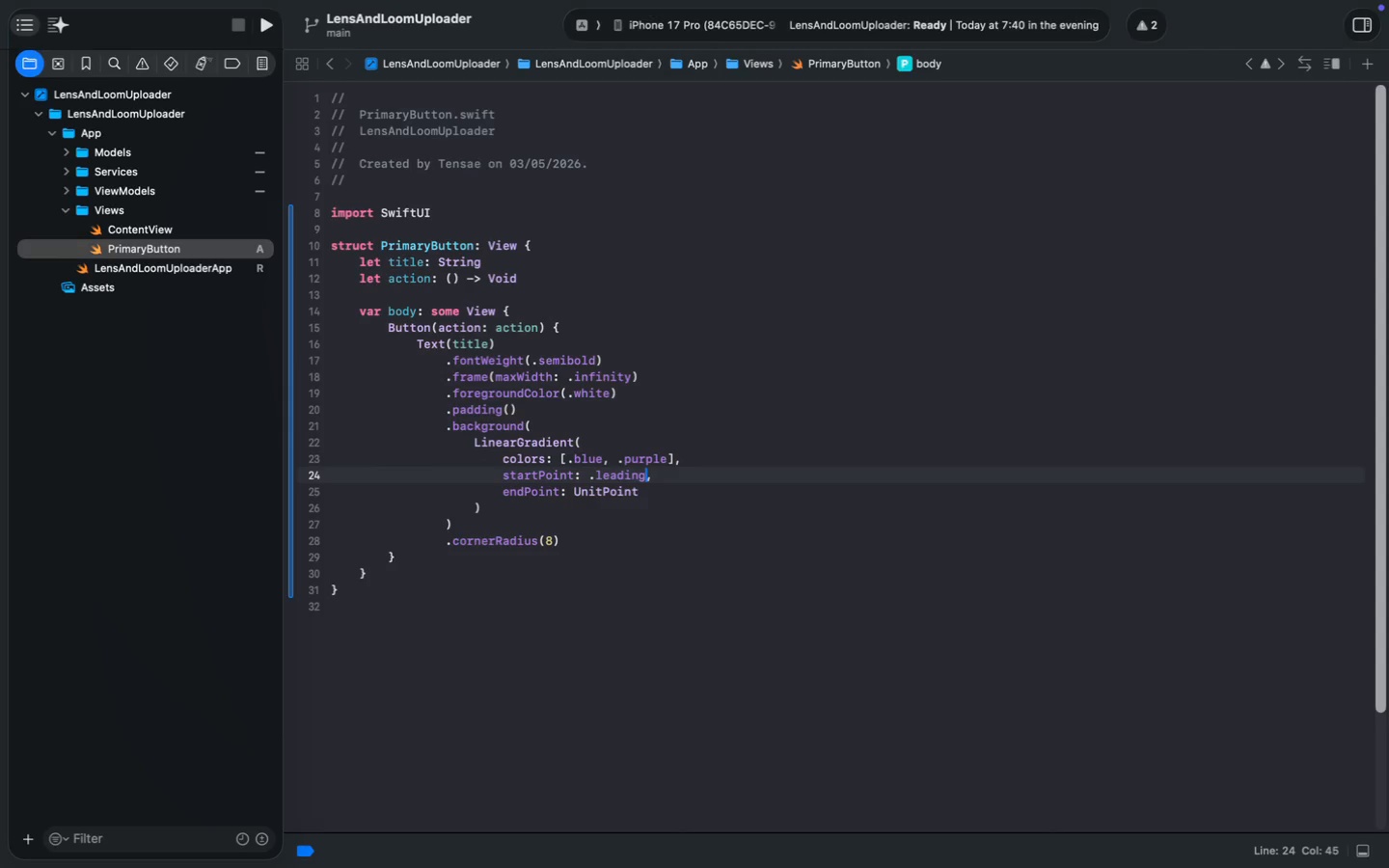 
key(ArrowDown)
 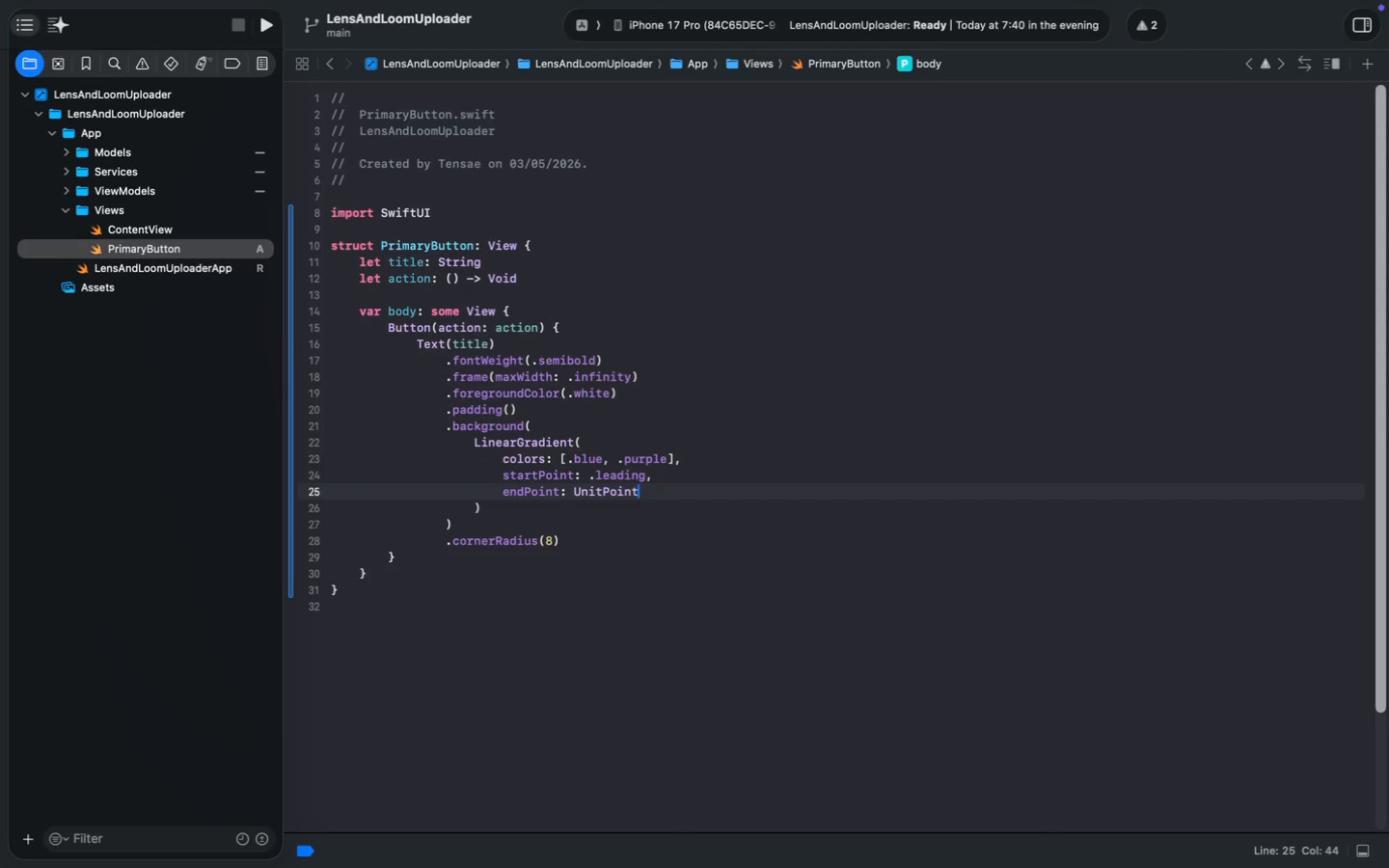 
key(ArrowLeft)
 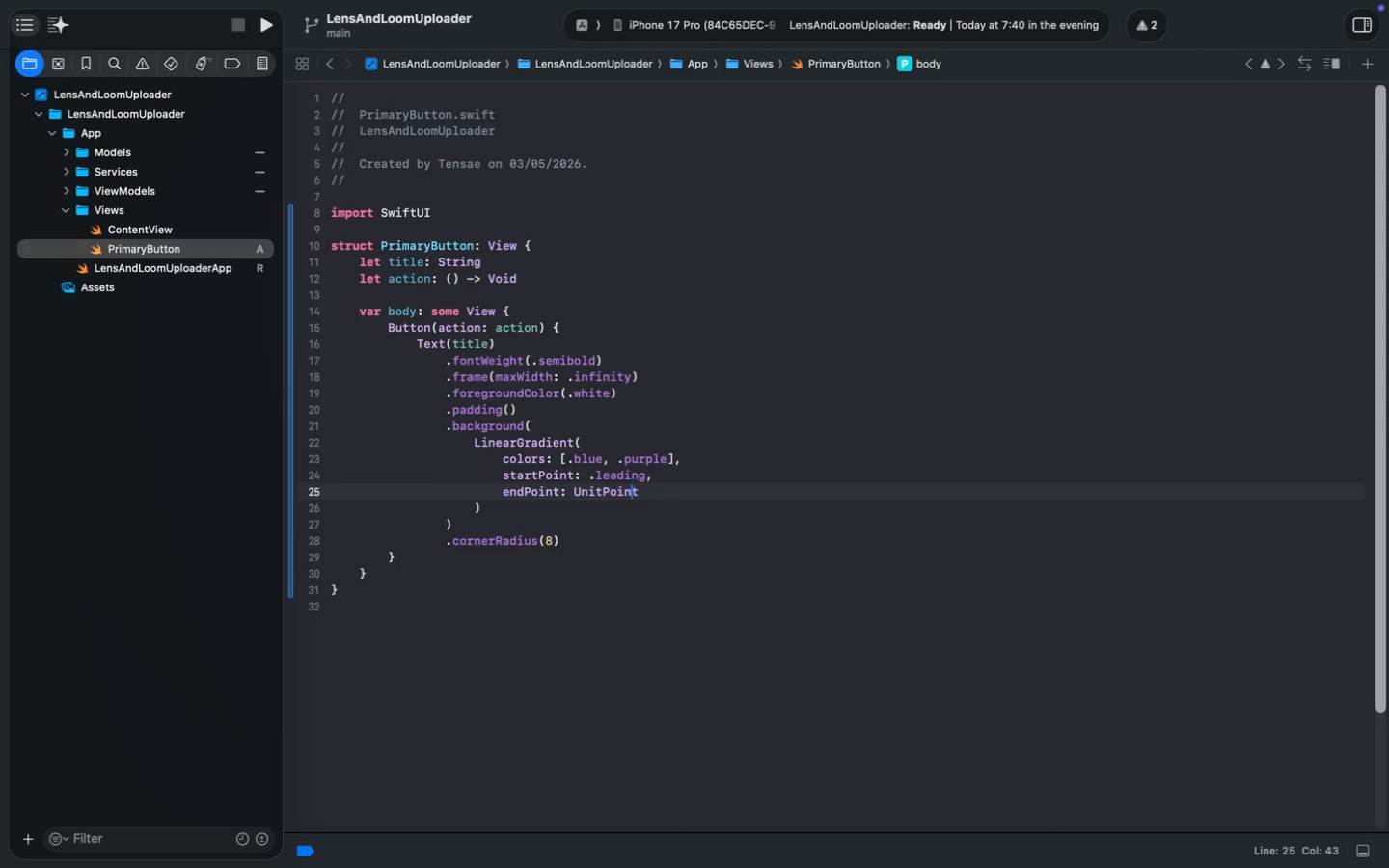 
key(ArrowRight)
 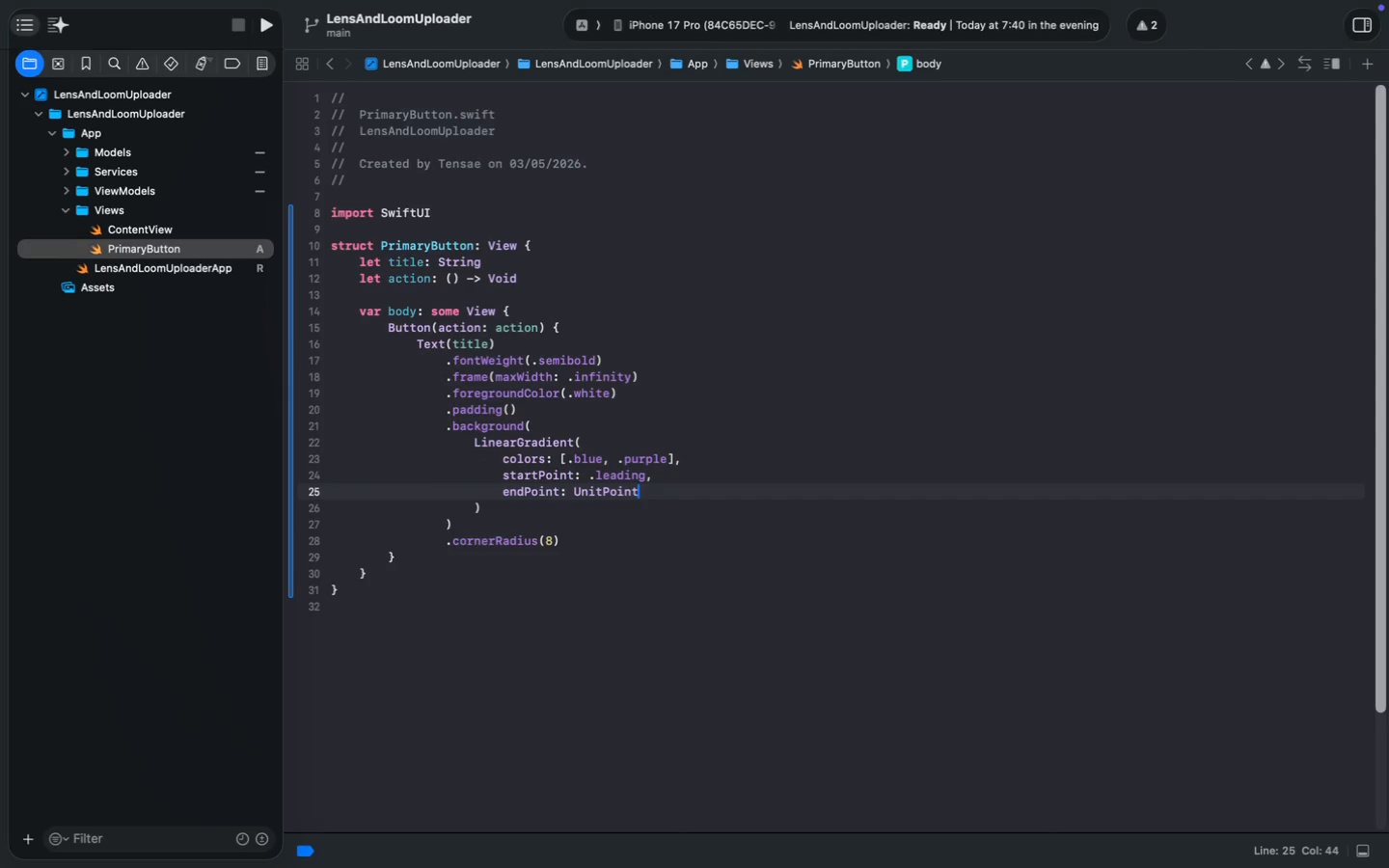 
key(Alt+Shift+ArrowLeft)
 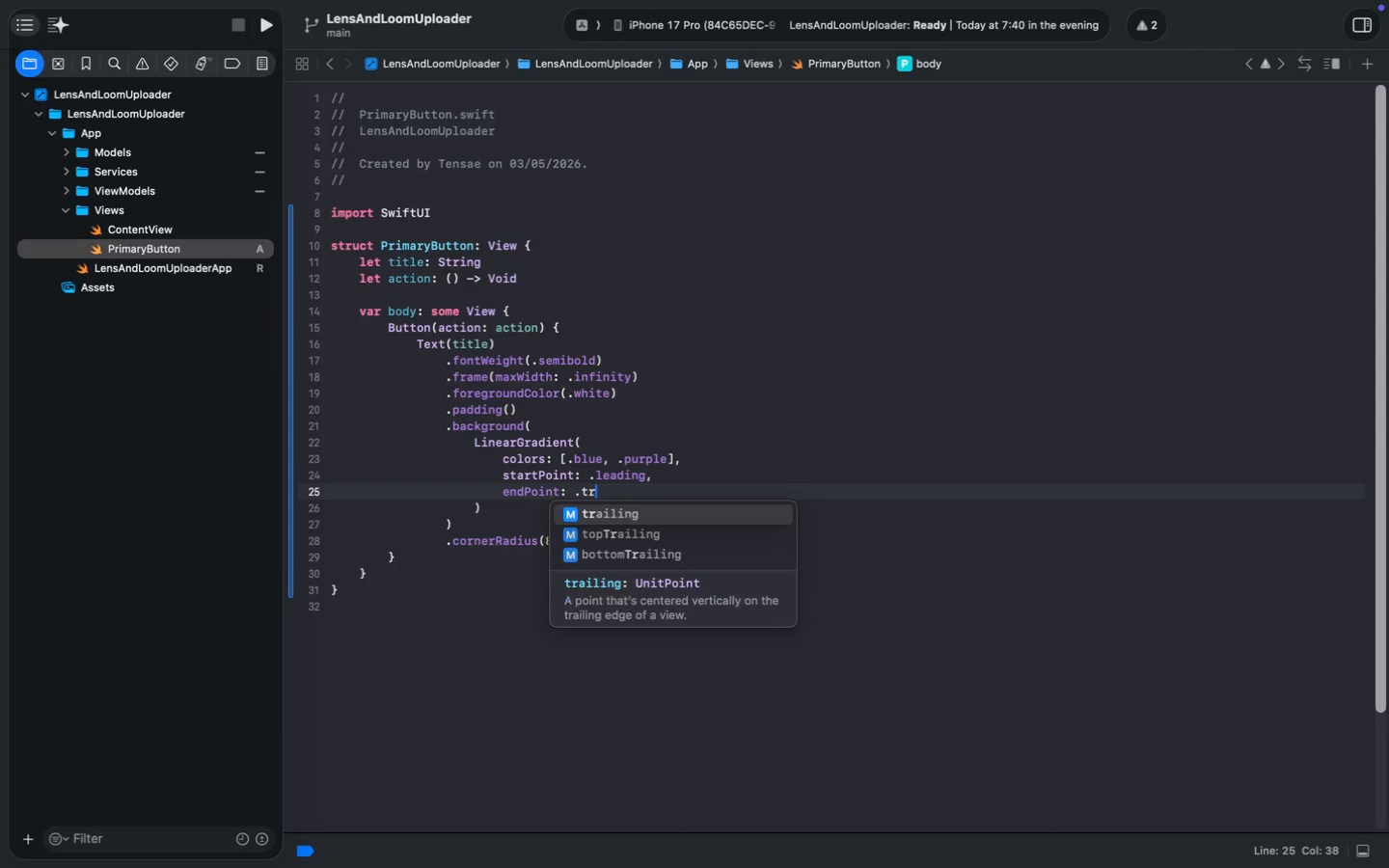 
type(.tra)
 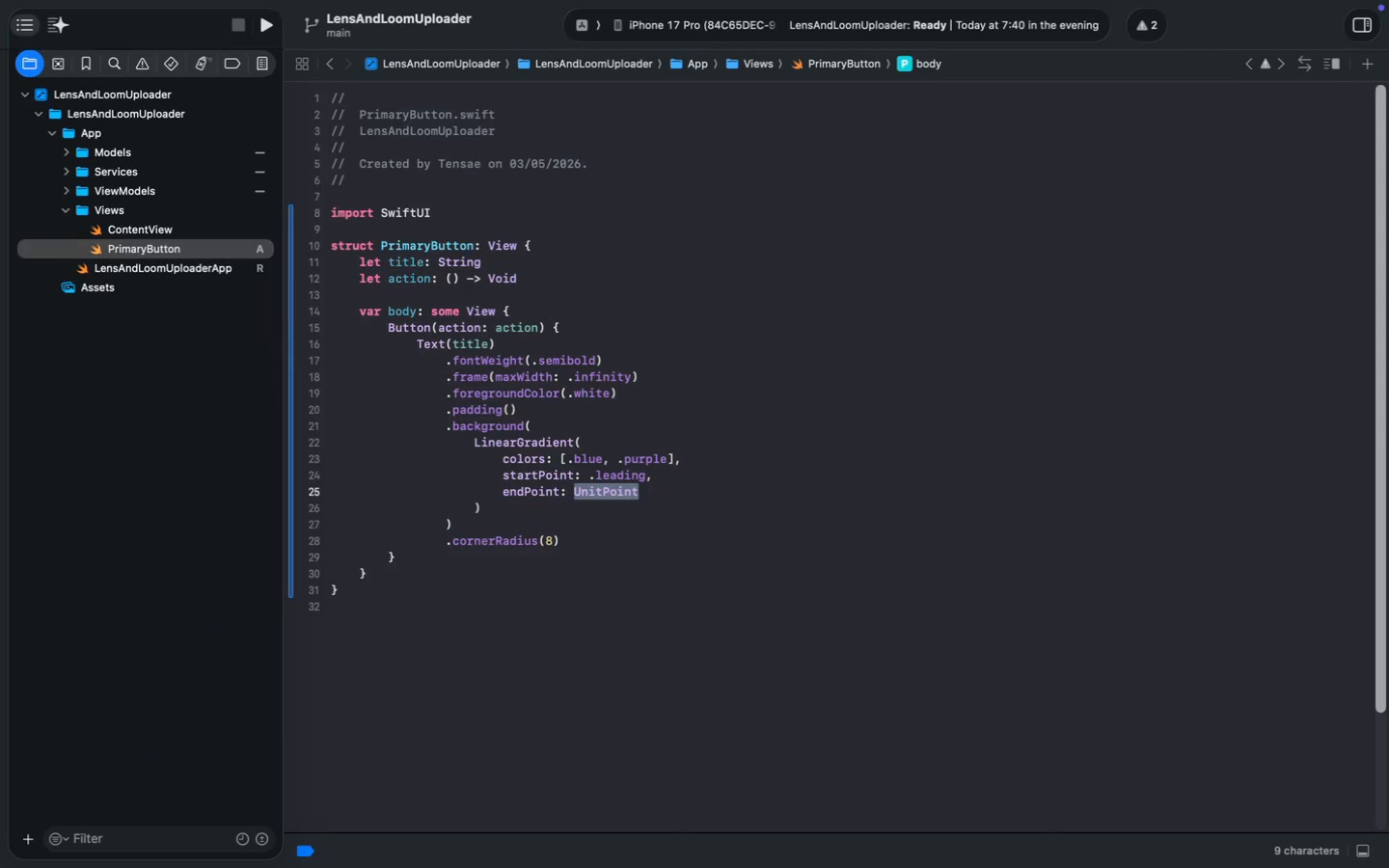 
key(Enter)
 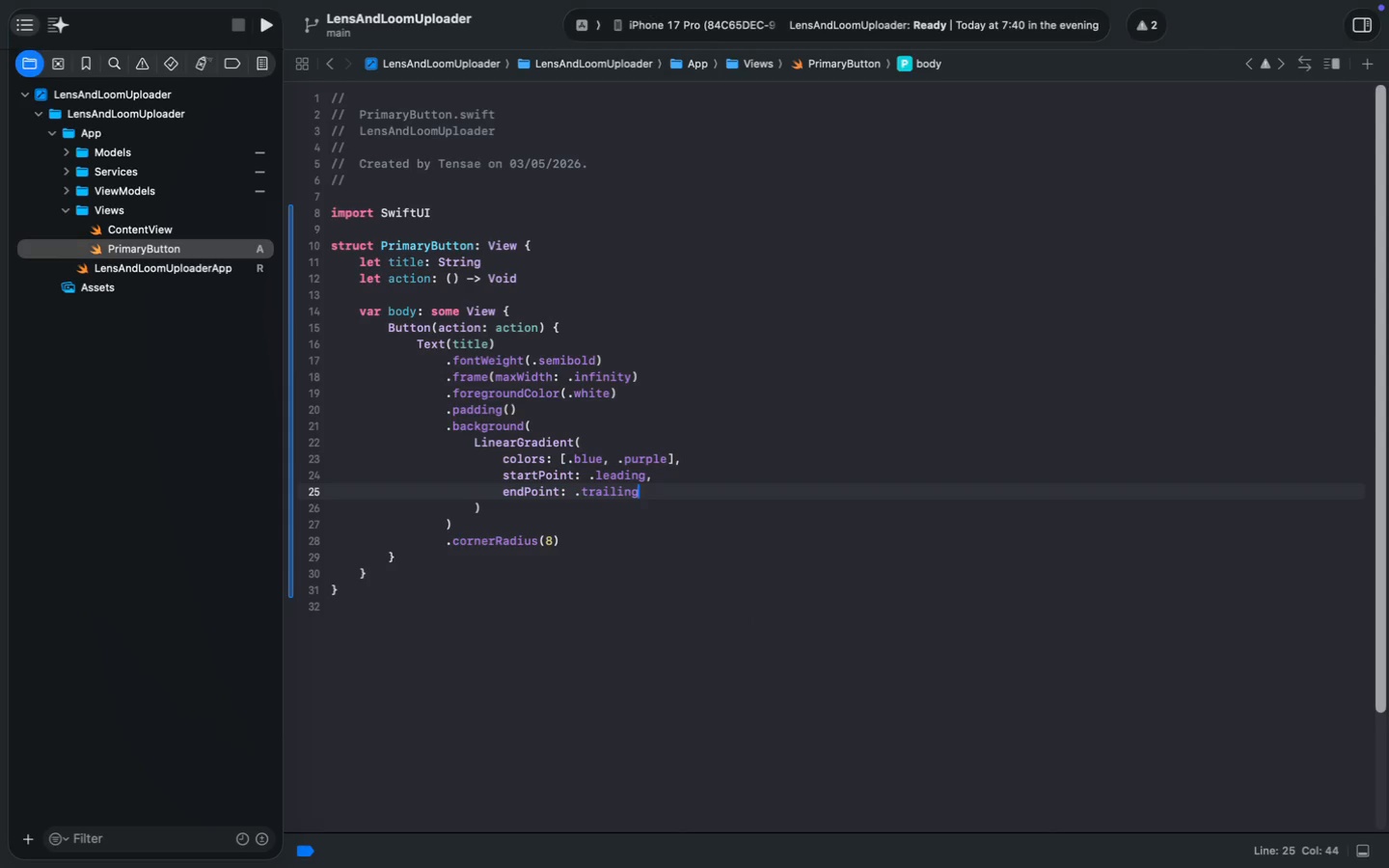 
key(ArrowDown)
 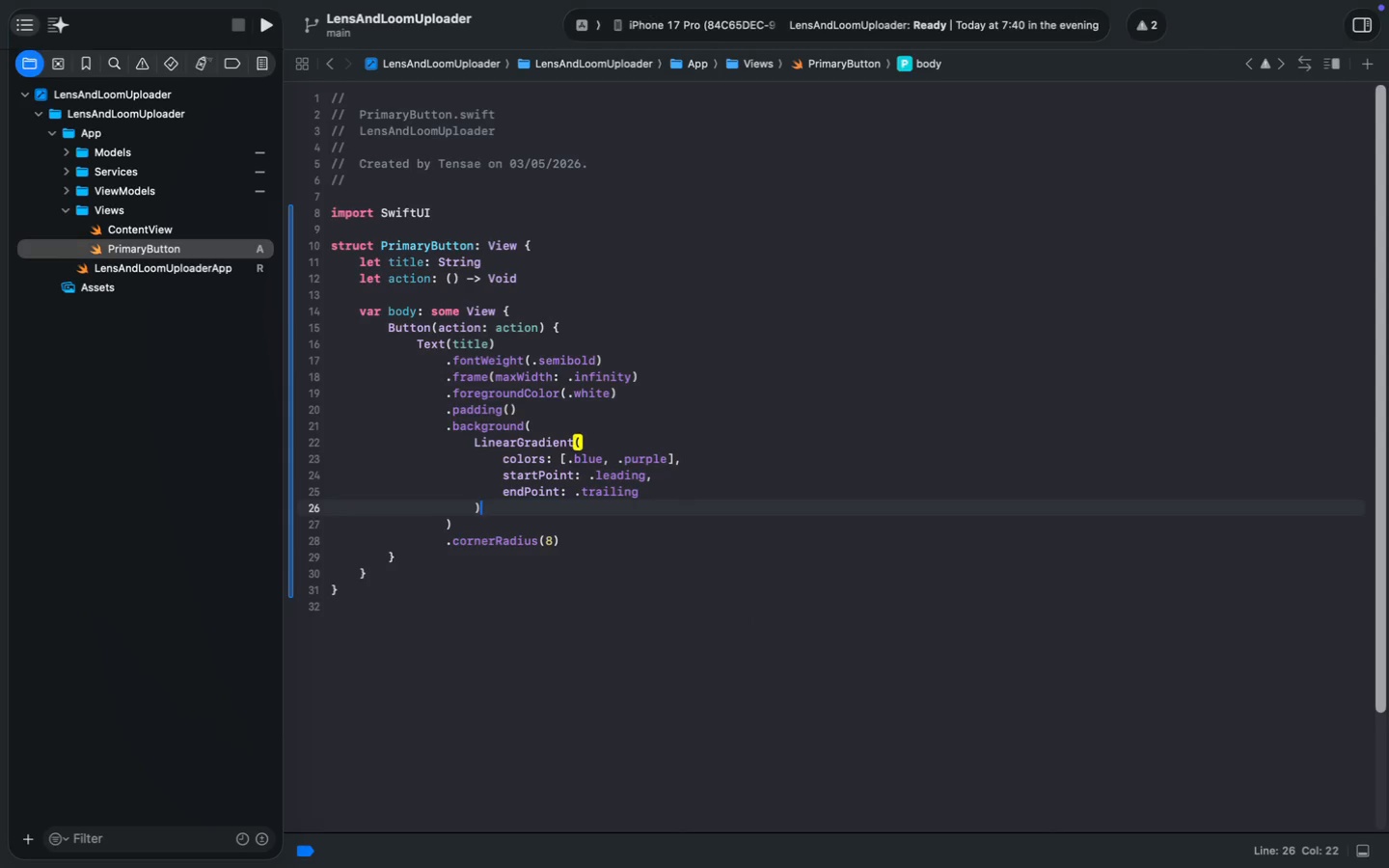 
key(ArrowDown)
 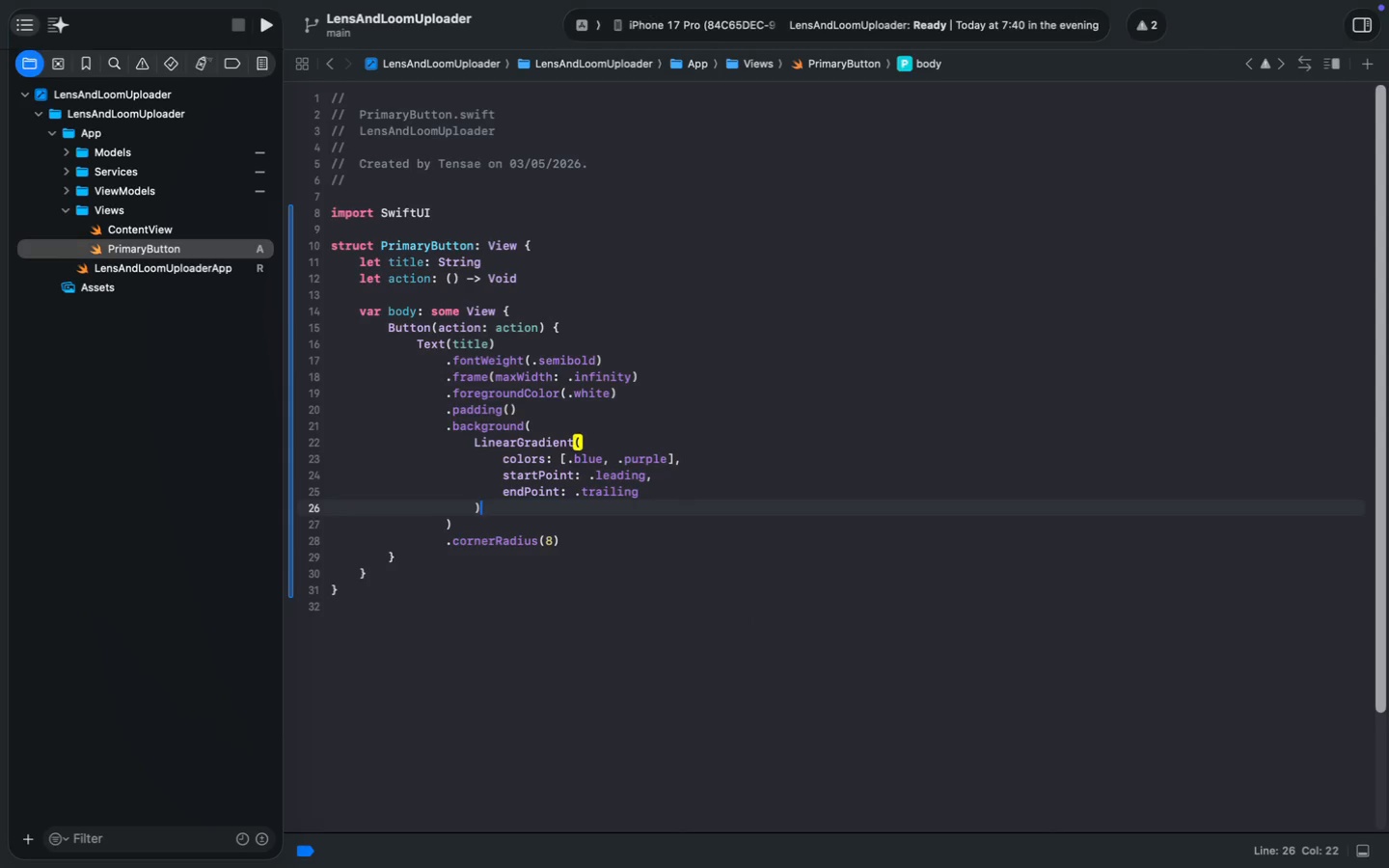 
key(ArrowDown)
 